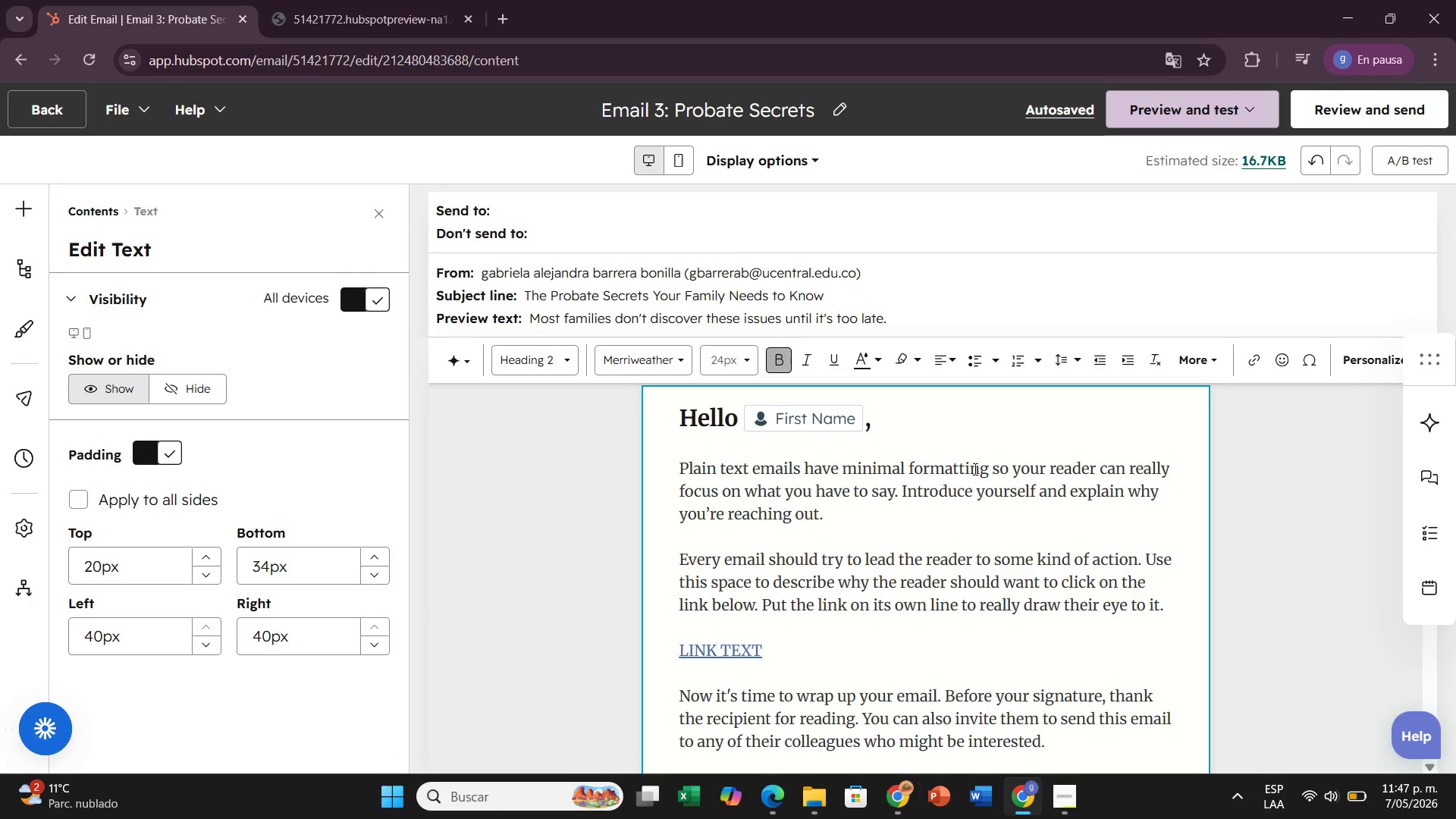 
scroll: coordinate [915, 498], scroll_direction: down, amount: 1.0
 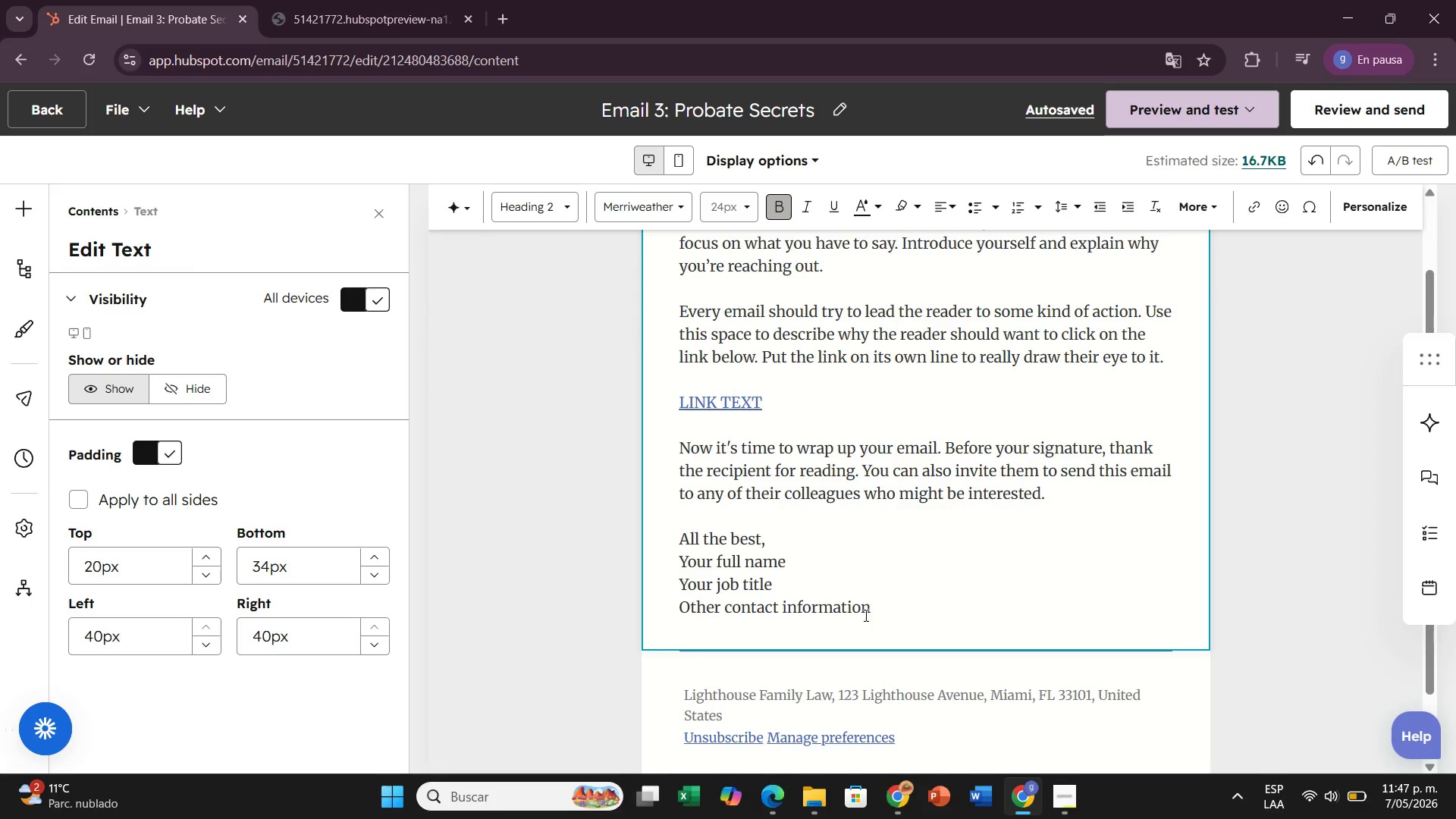 
left_click_drag(start_coordinate=[893, 600], to_coordinate=[674, 465])
 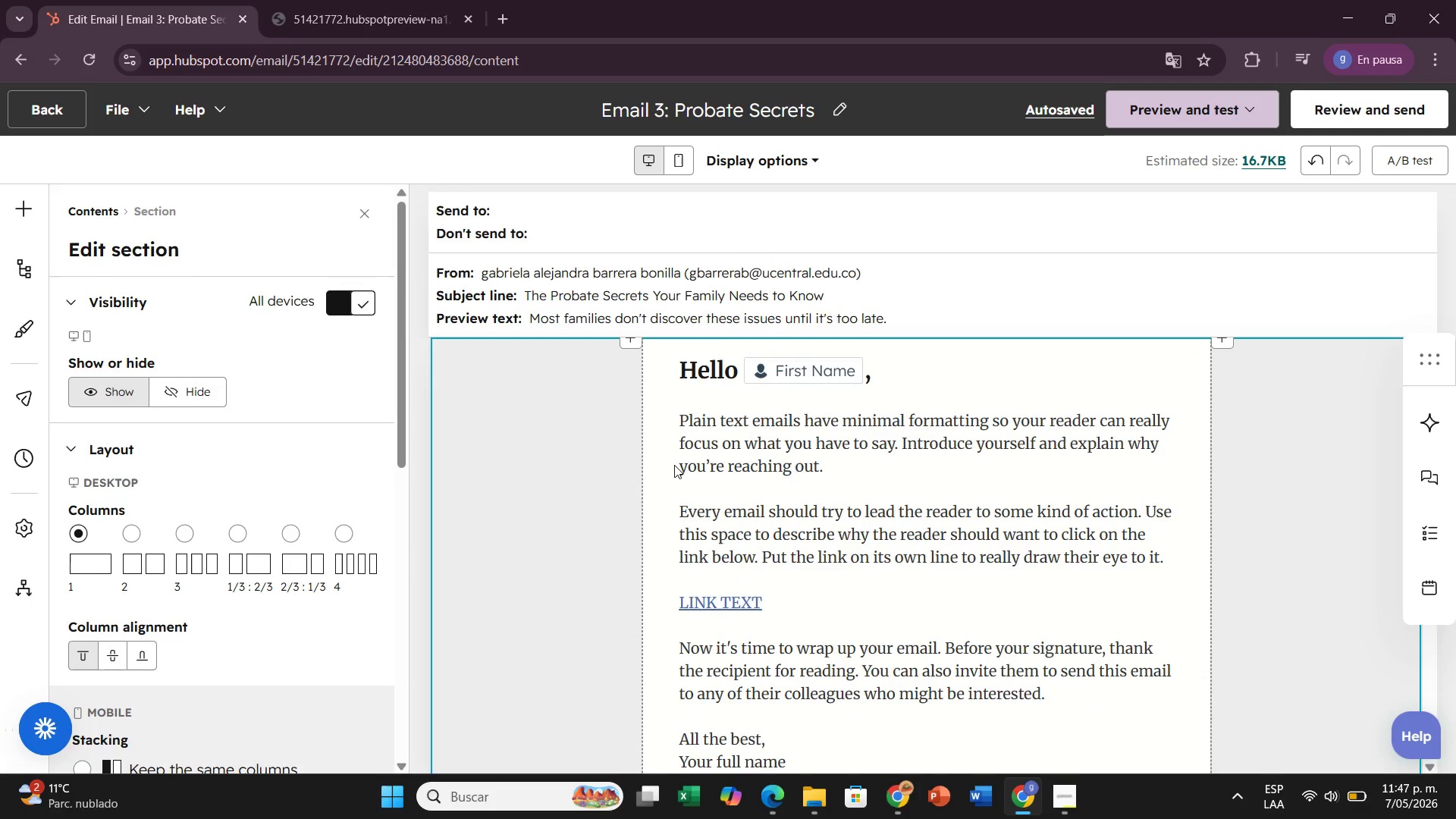 
scroll: coordinate [665, 249], scroll_direction: up, amount: 1.0
 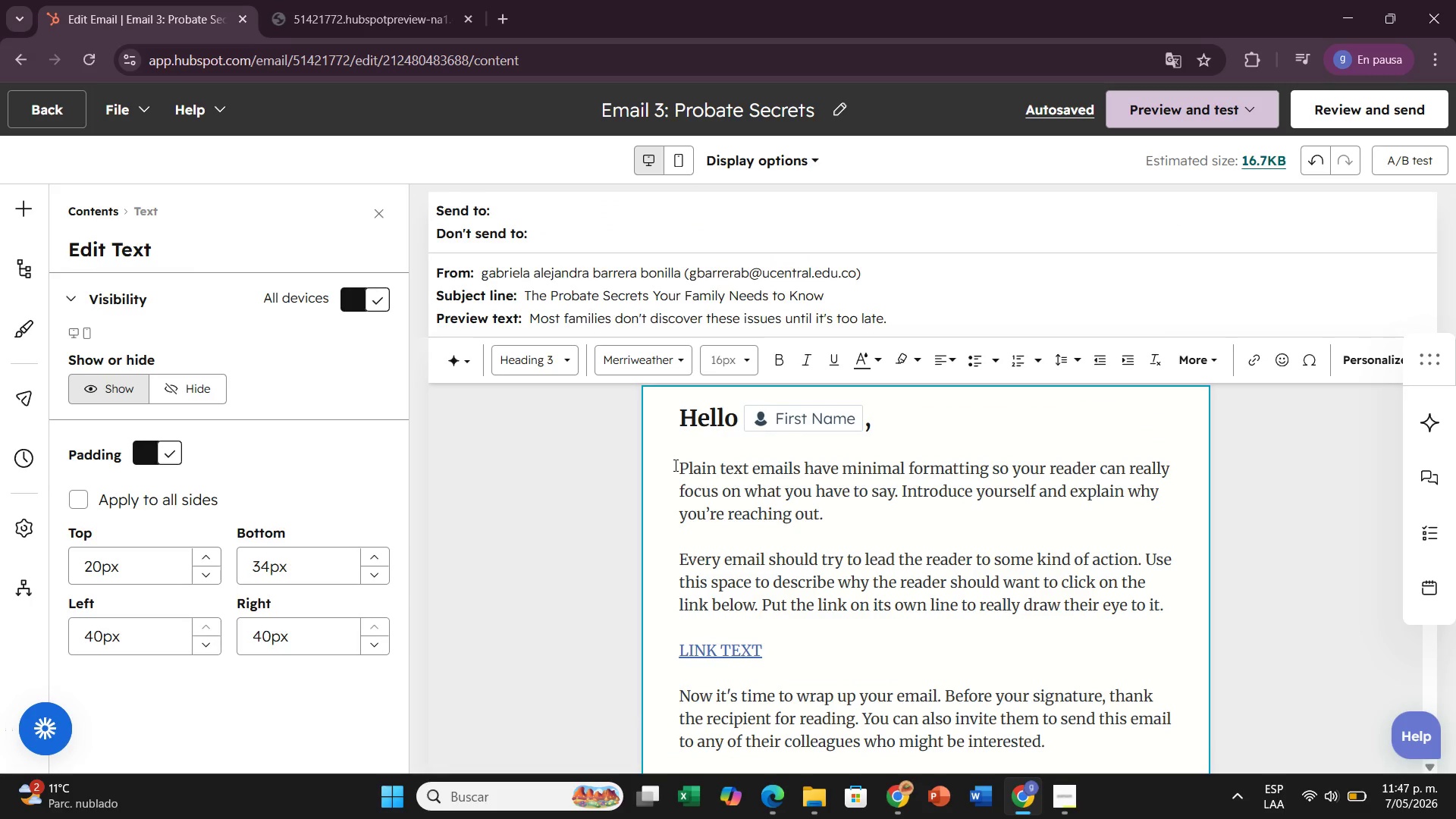 
key(Backspace)
 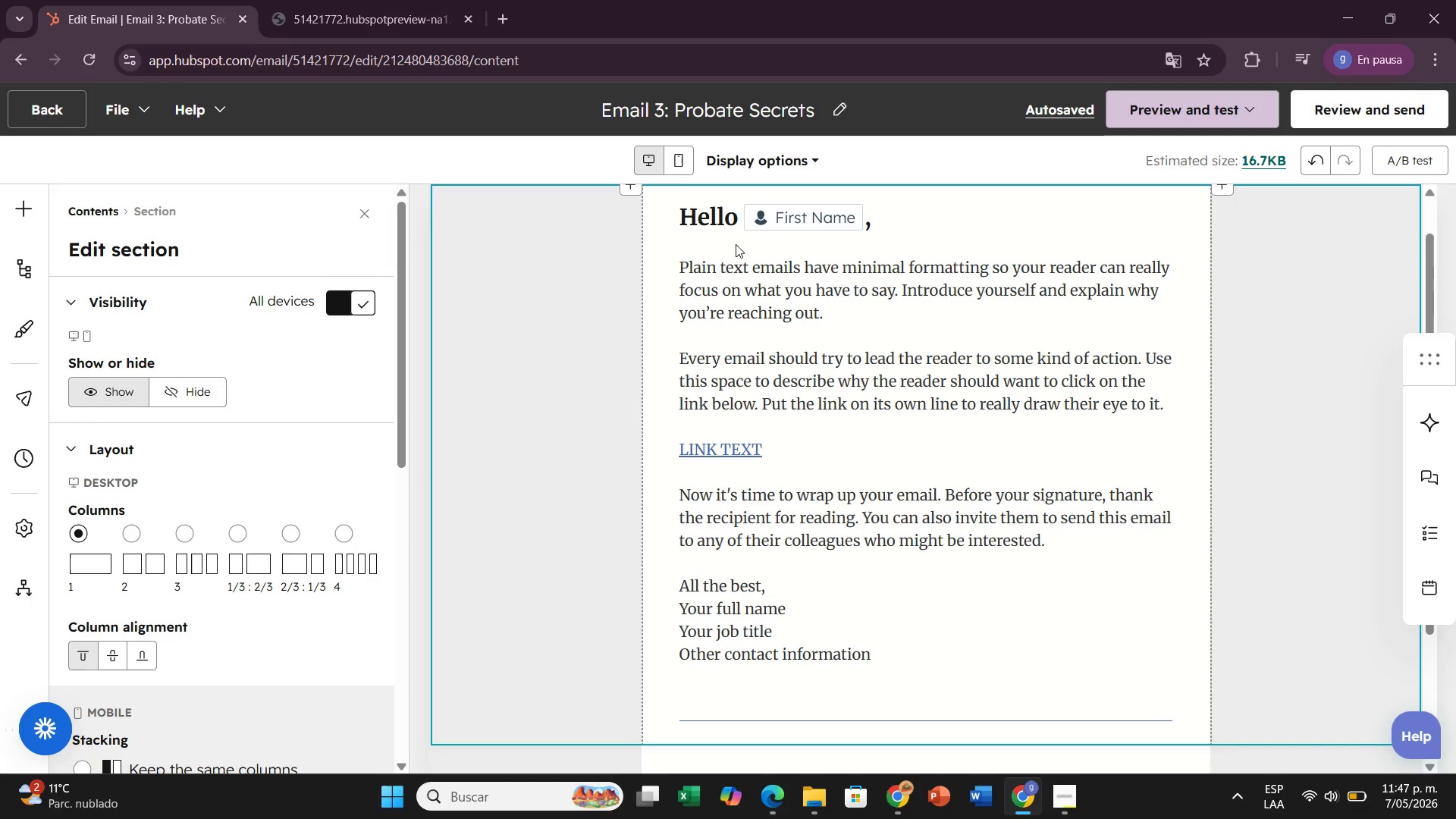 
left_click([692, 269])
 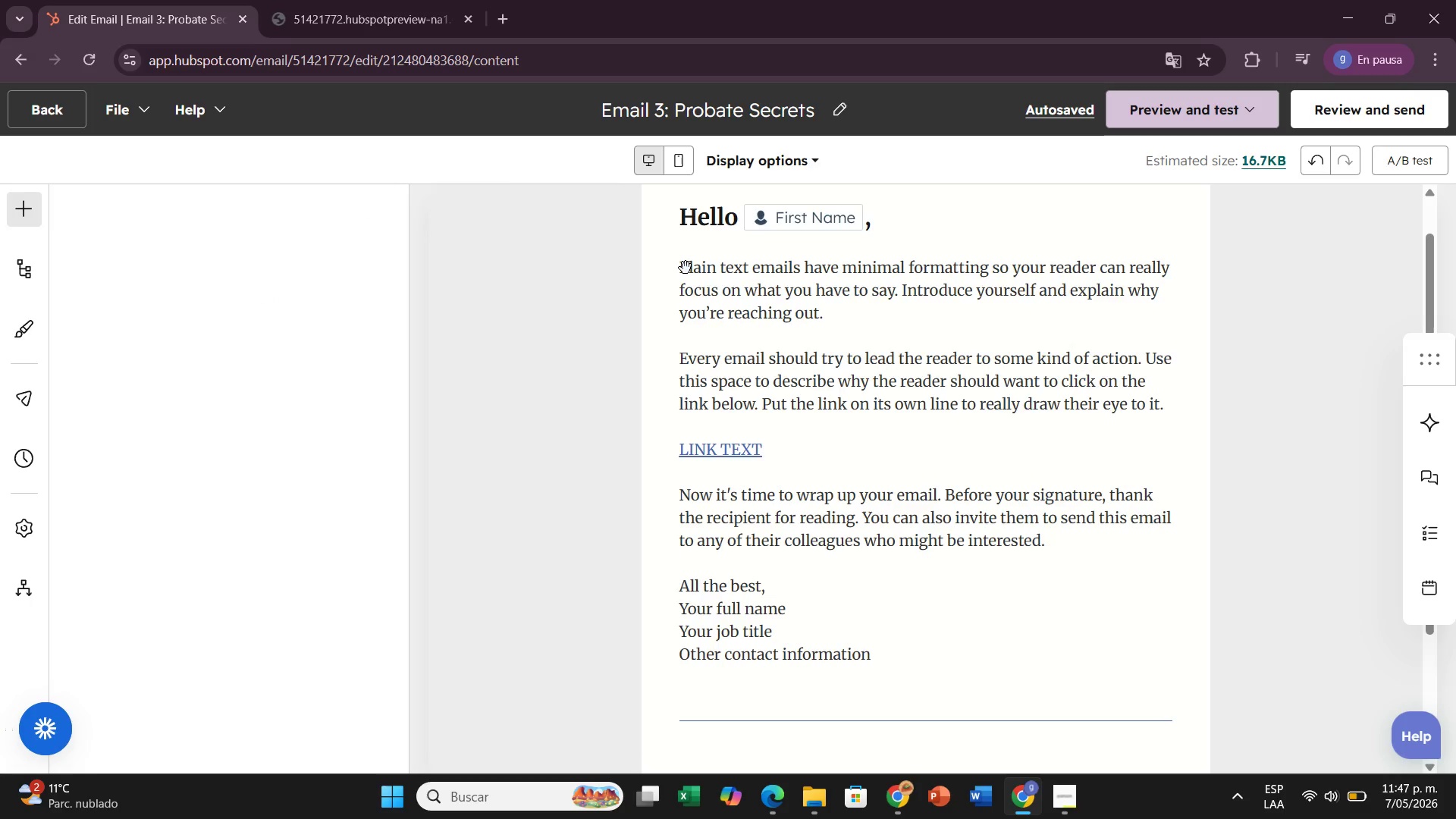 
left_click([686, 268])
 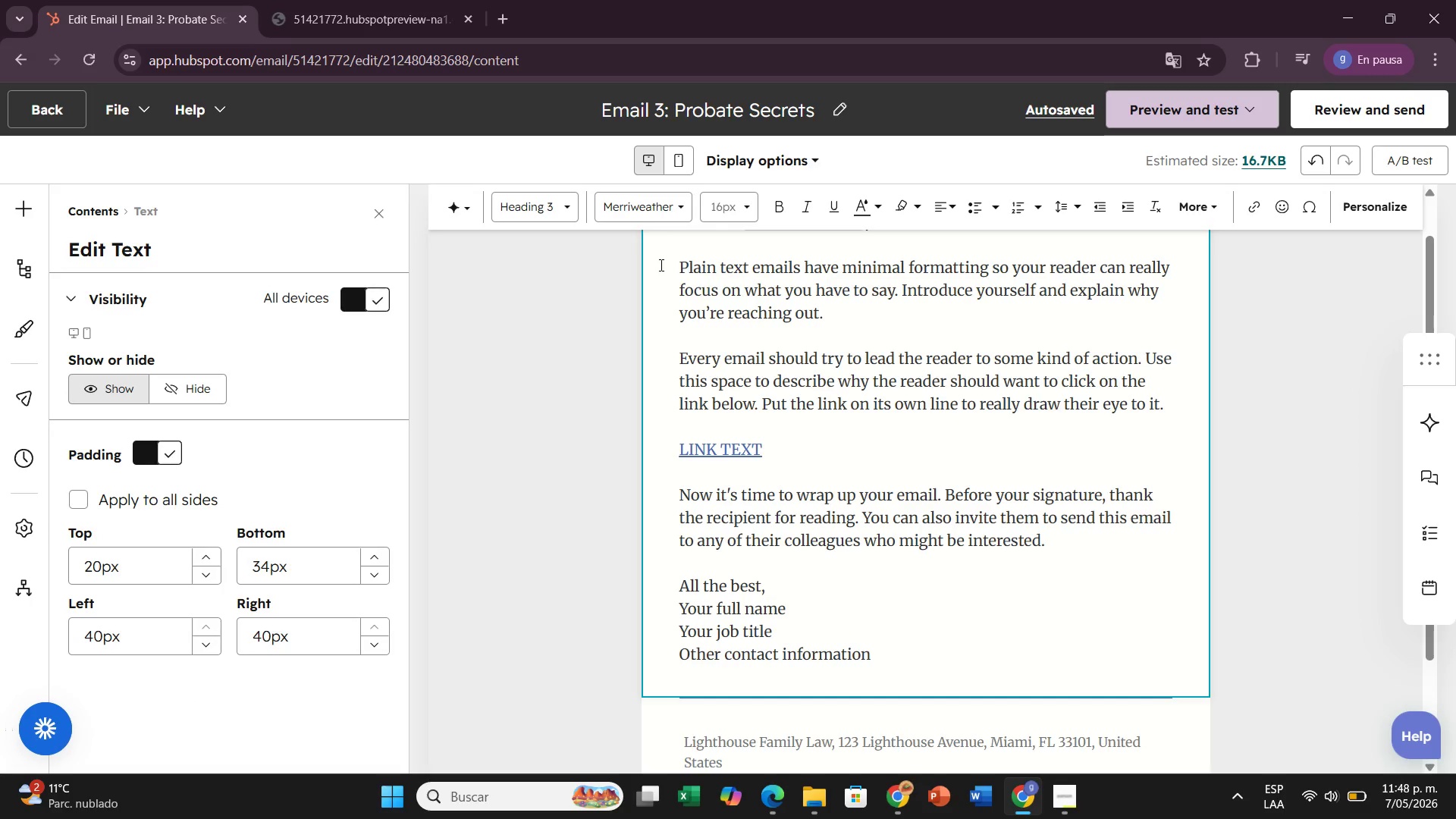 
left_click_drag(start_coordinate=[679, 269], to_coordinate=[893, 650])
 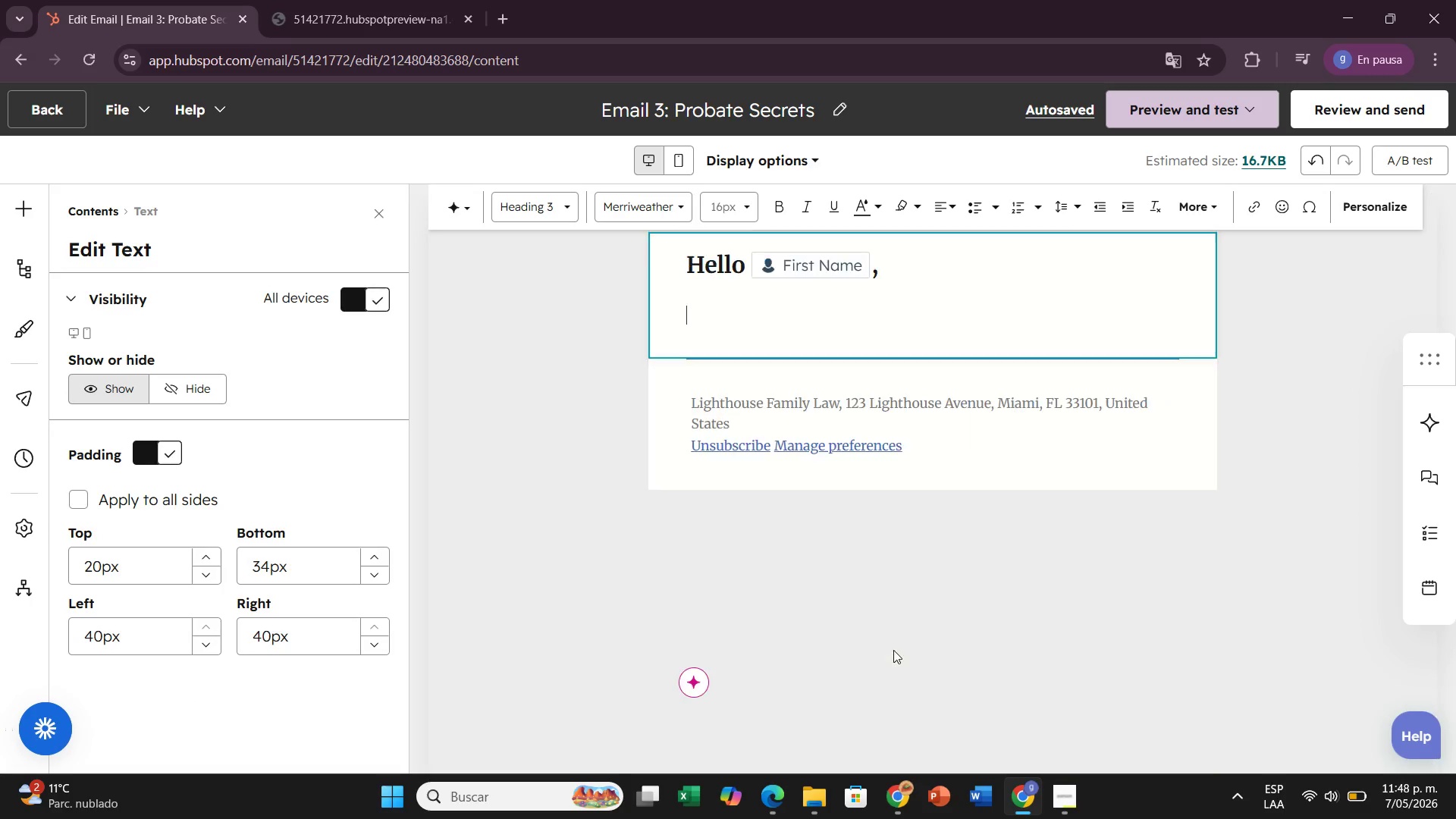 
key(Backspace)
 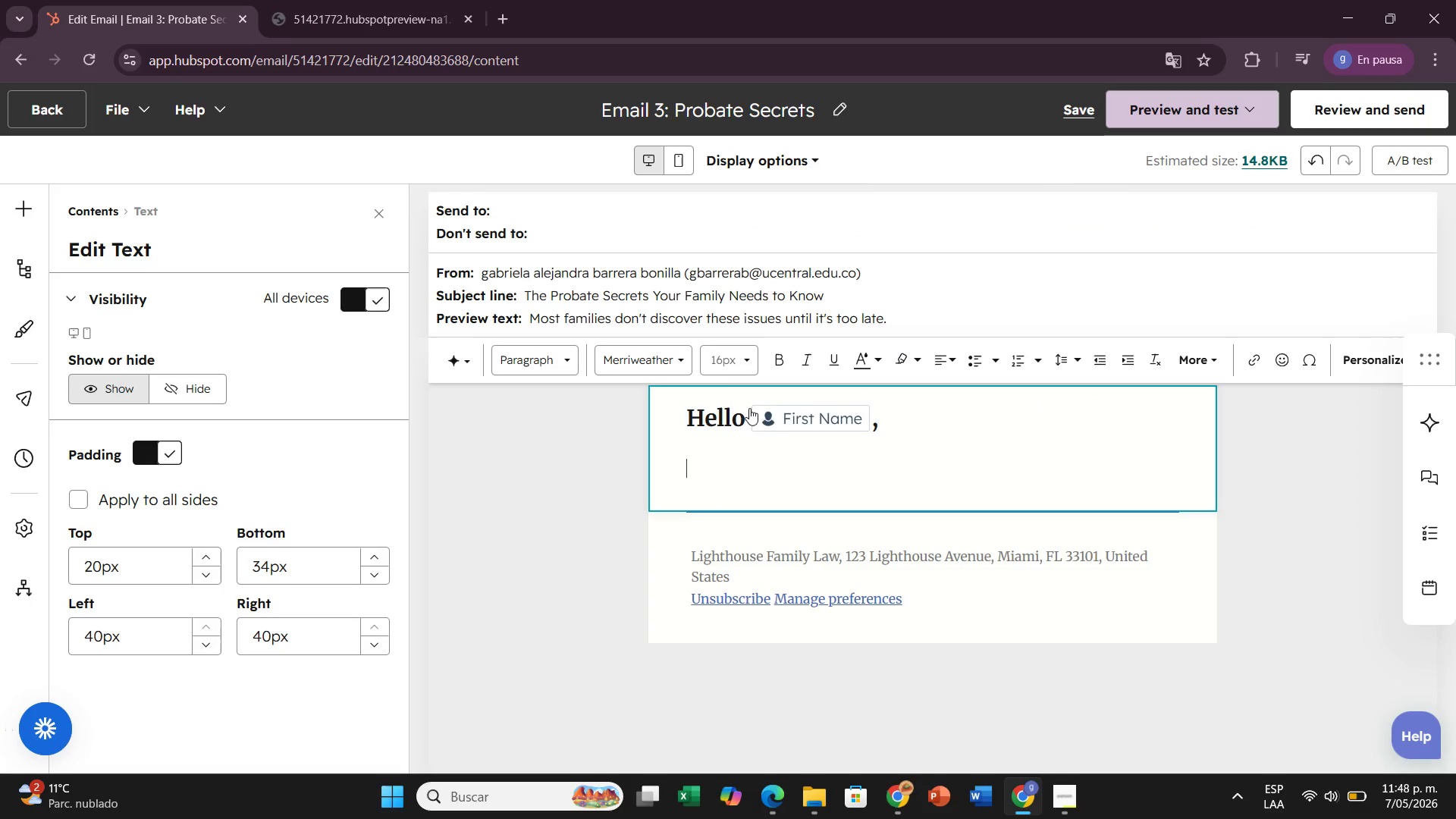 
left_click([743, 408])
 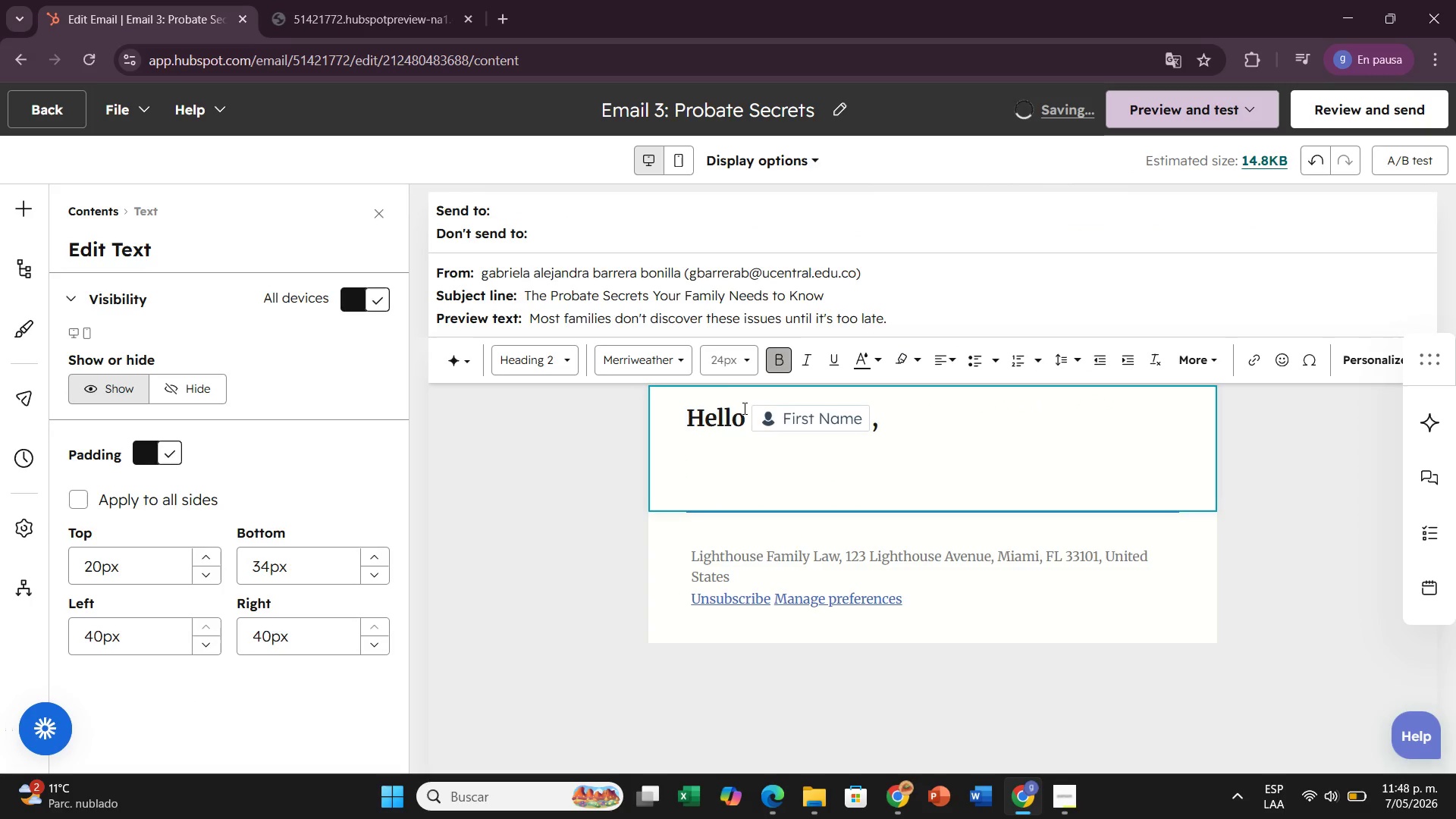 
key(Backspace)
 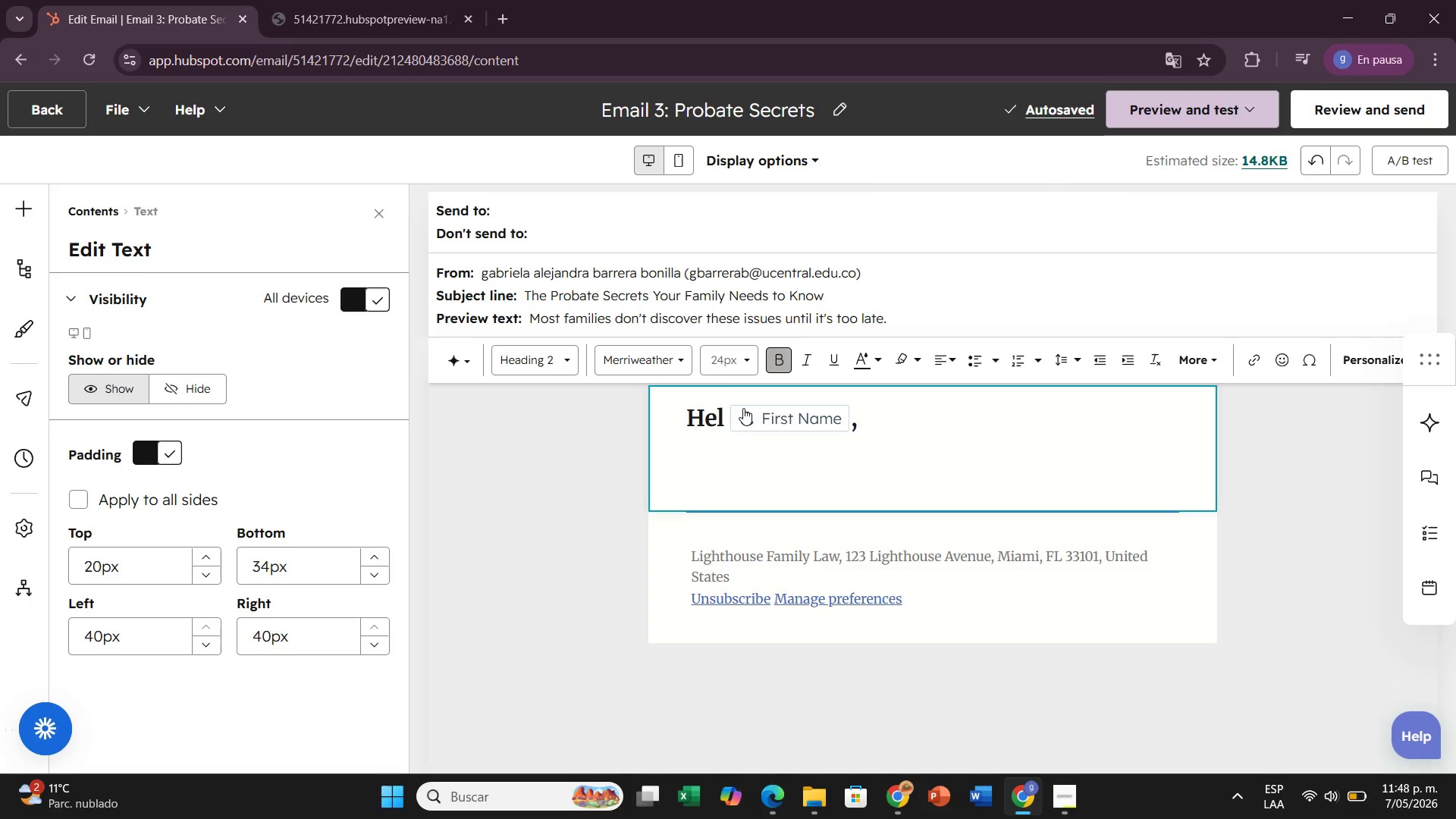 
key(Backspace)
 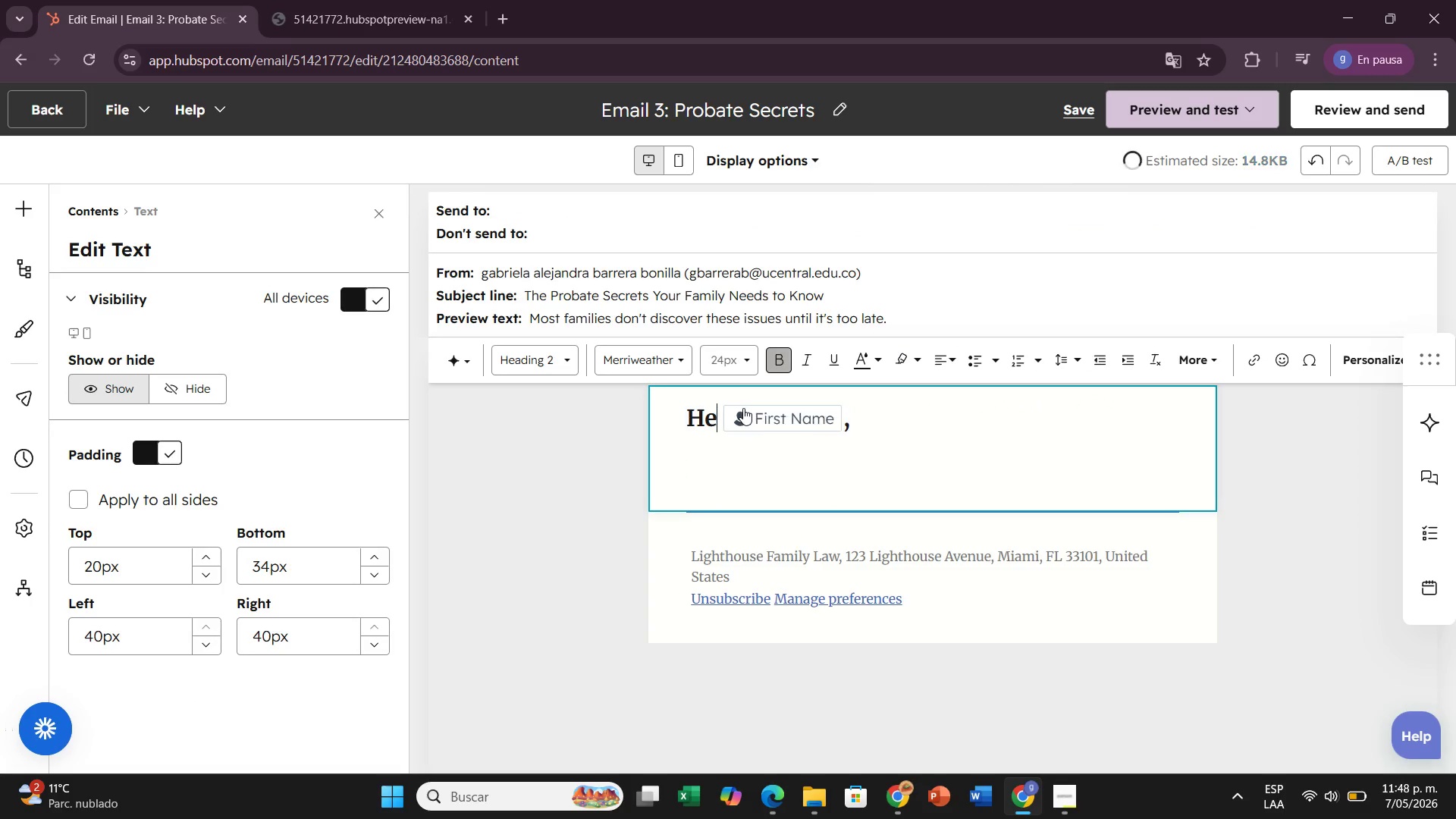 
key(Backspace)
 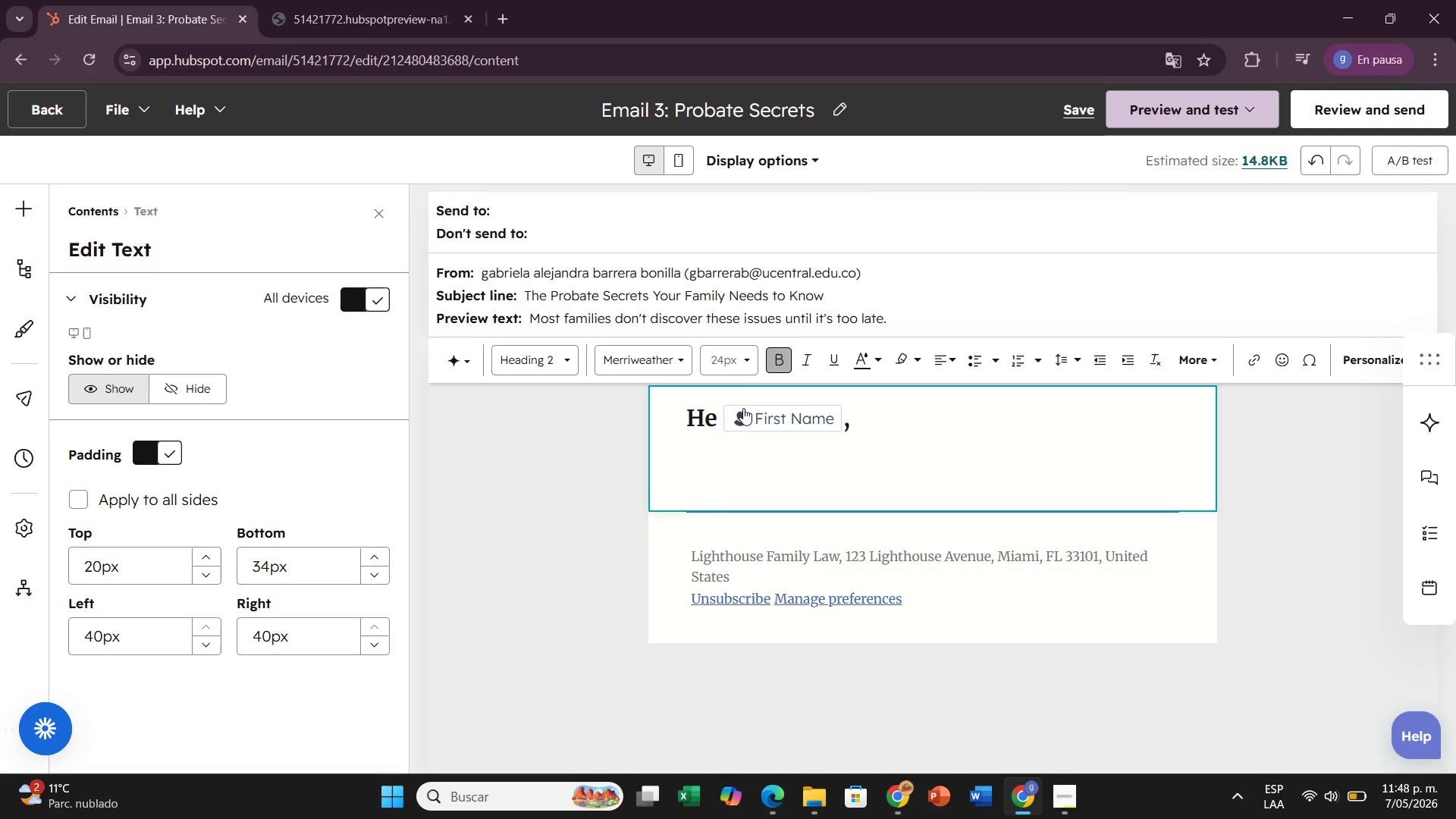 
key(Y)
 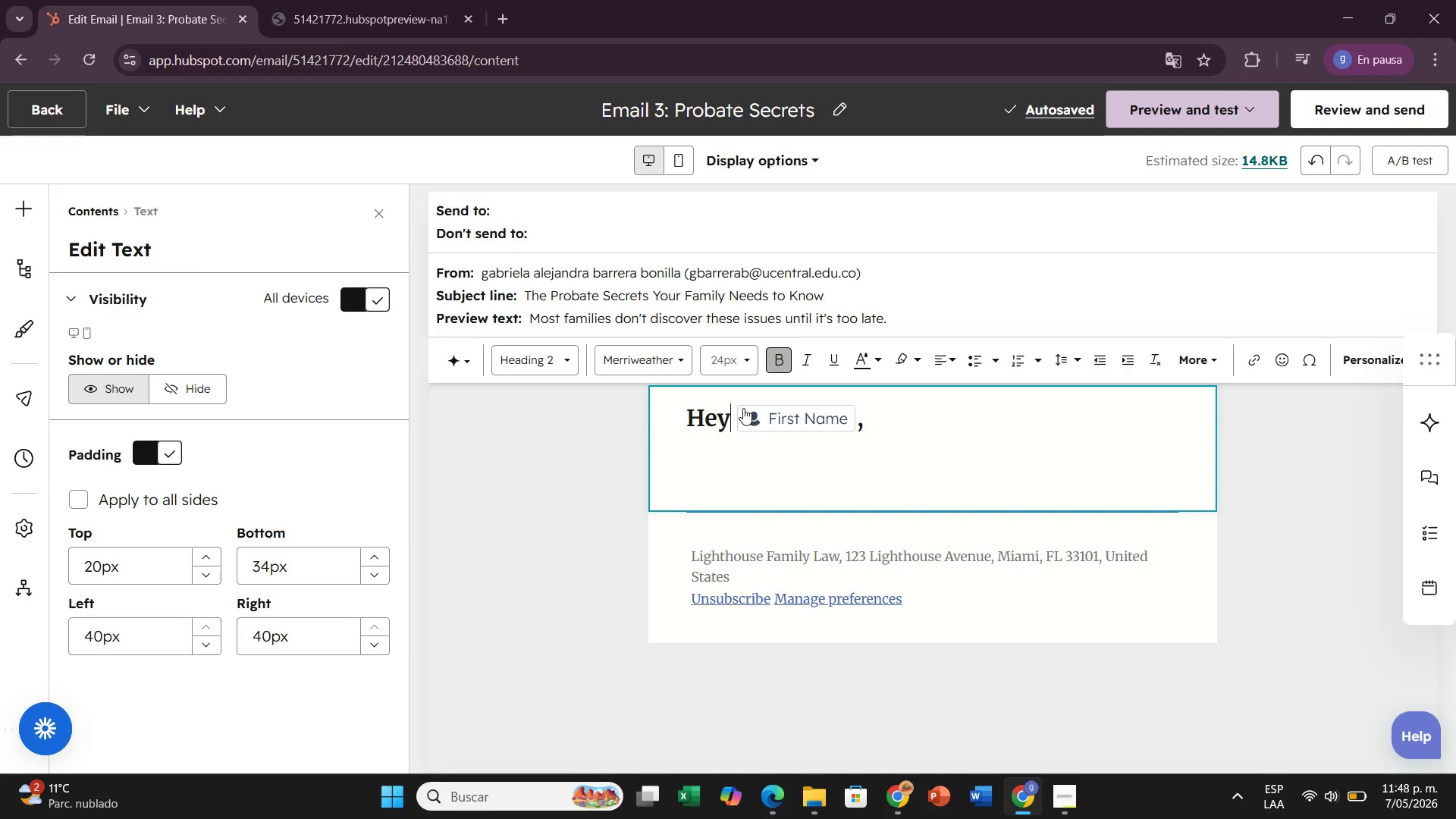 
wait(12.31)
 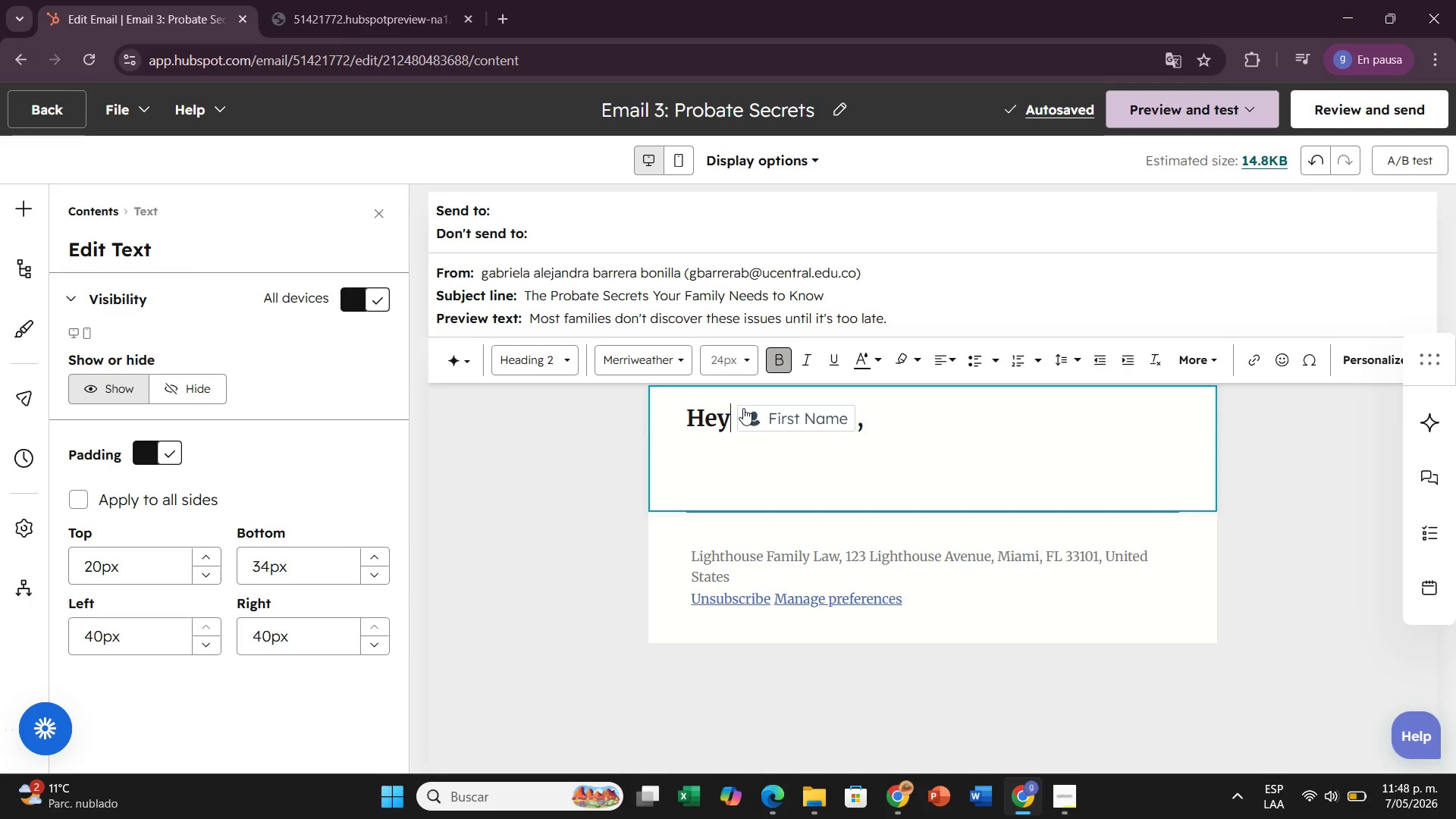 
left_click([718, 474])
 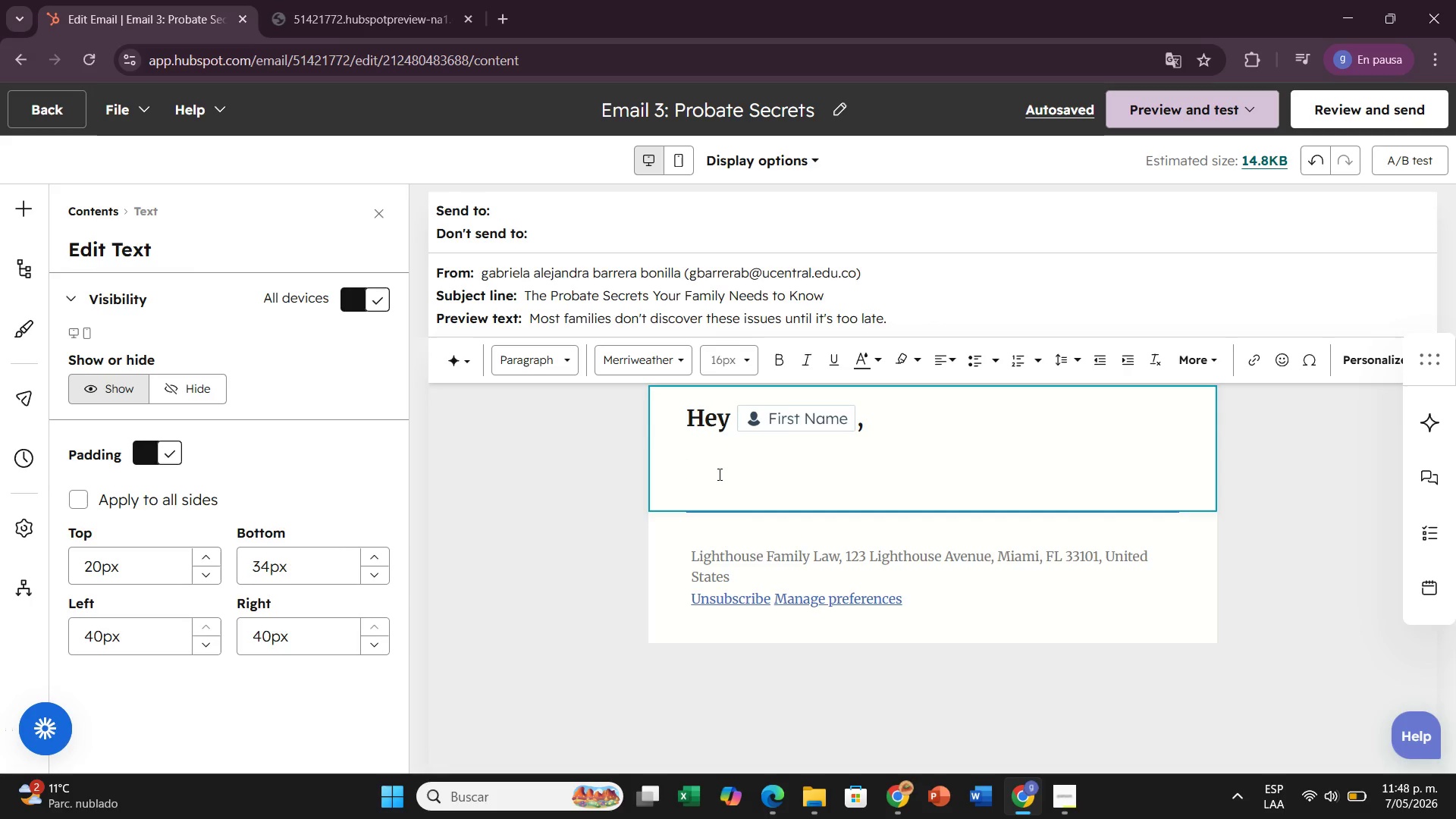 
type(Did you know that 60% of estates get stuck in probate di)
key(Backspace)
type(ue to missing documents{ This affects families every day and most don[t see)
 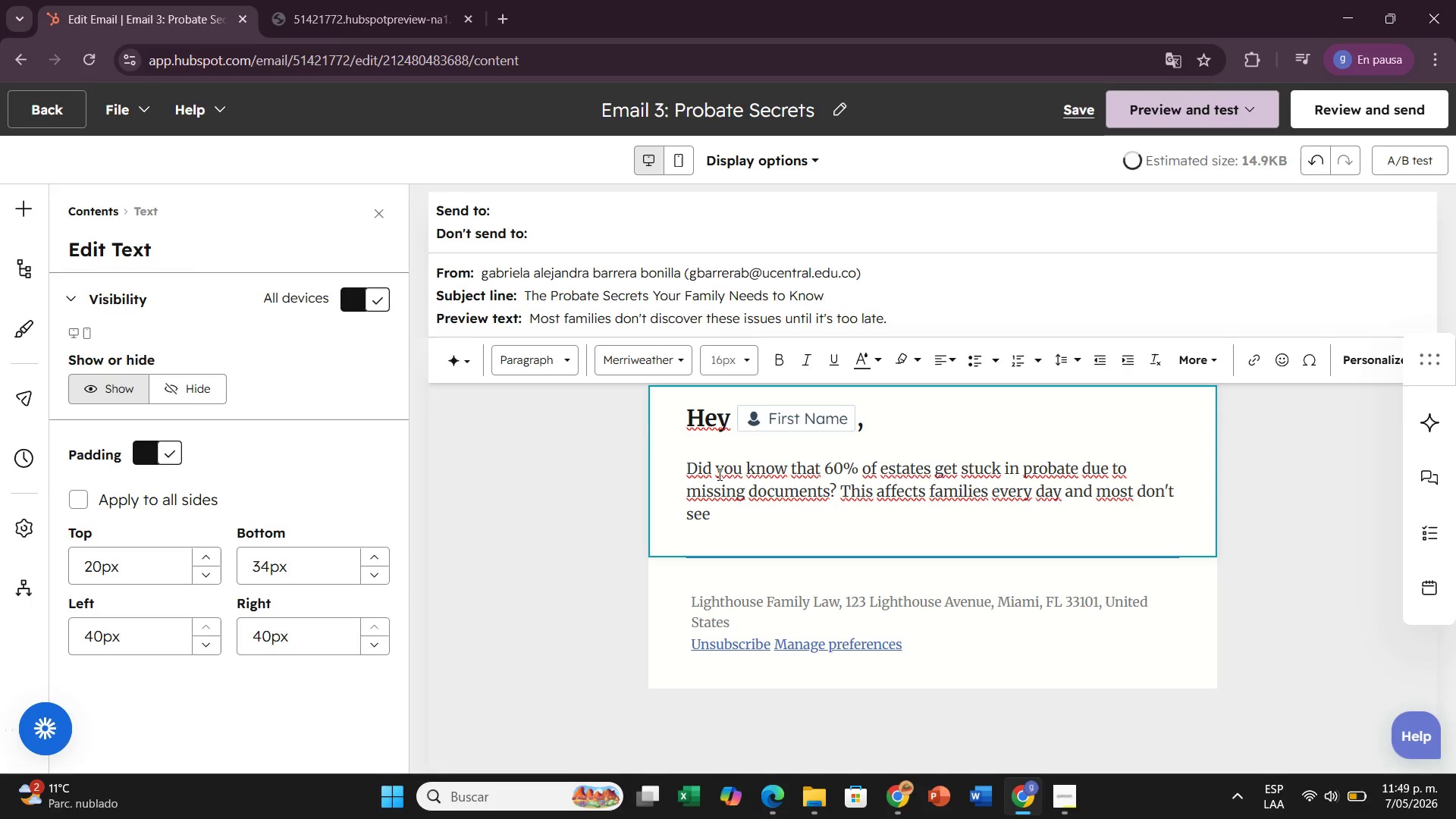 
type(ir)
key(Backspace)
type(t )
key(Backspace)
key(Backspace)
key(Backspace)
type( it o)
key(Backspace)
type(coming.)
 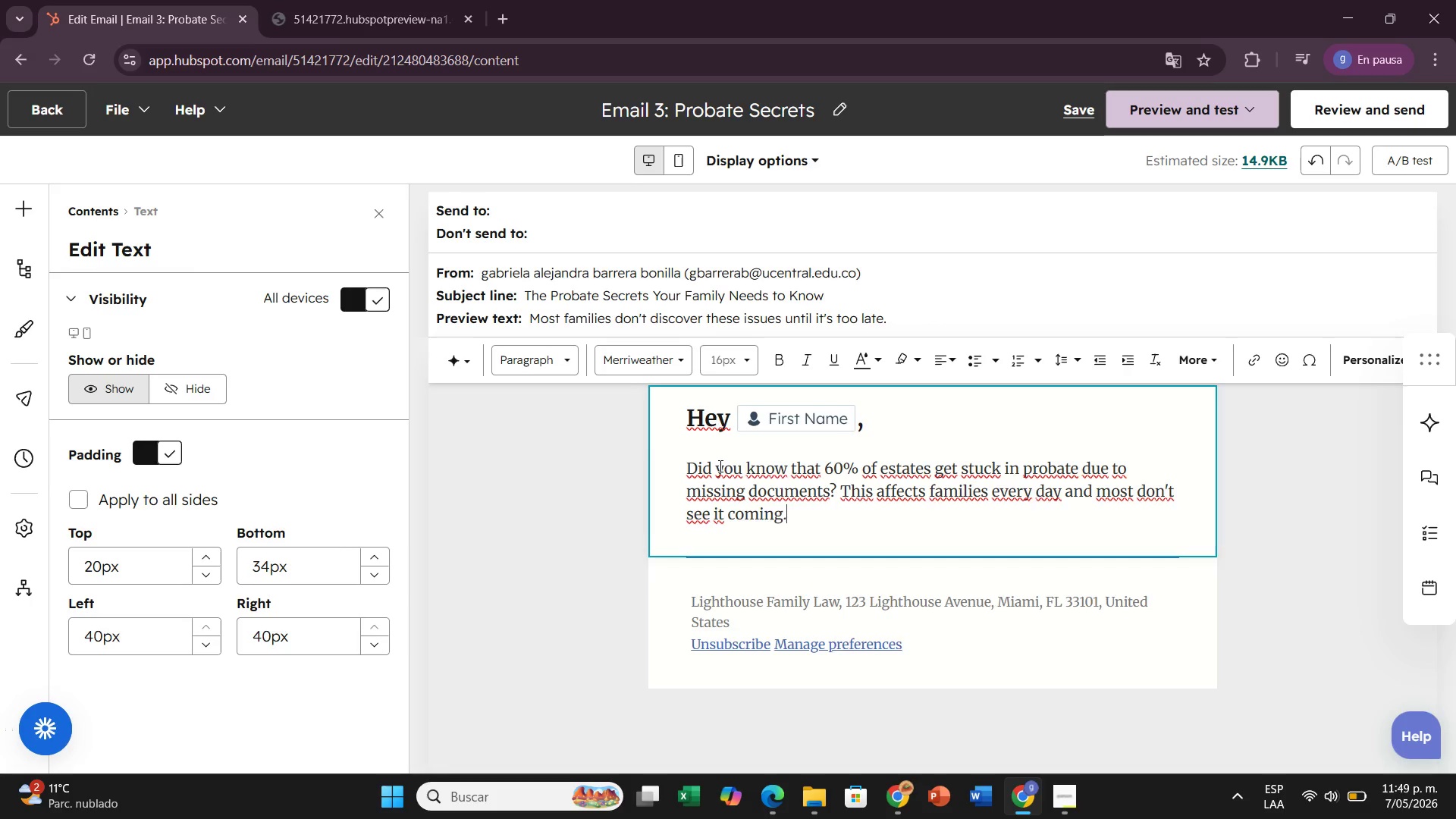 
key(Enter)
 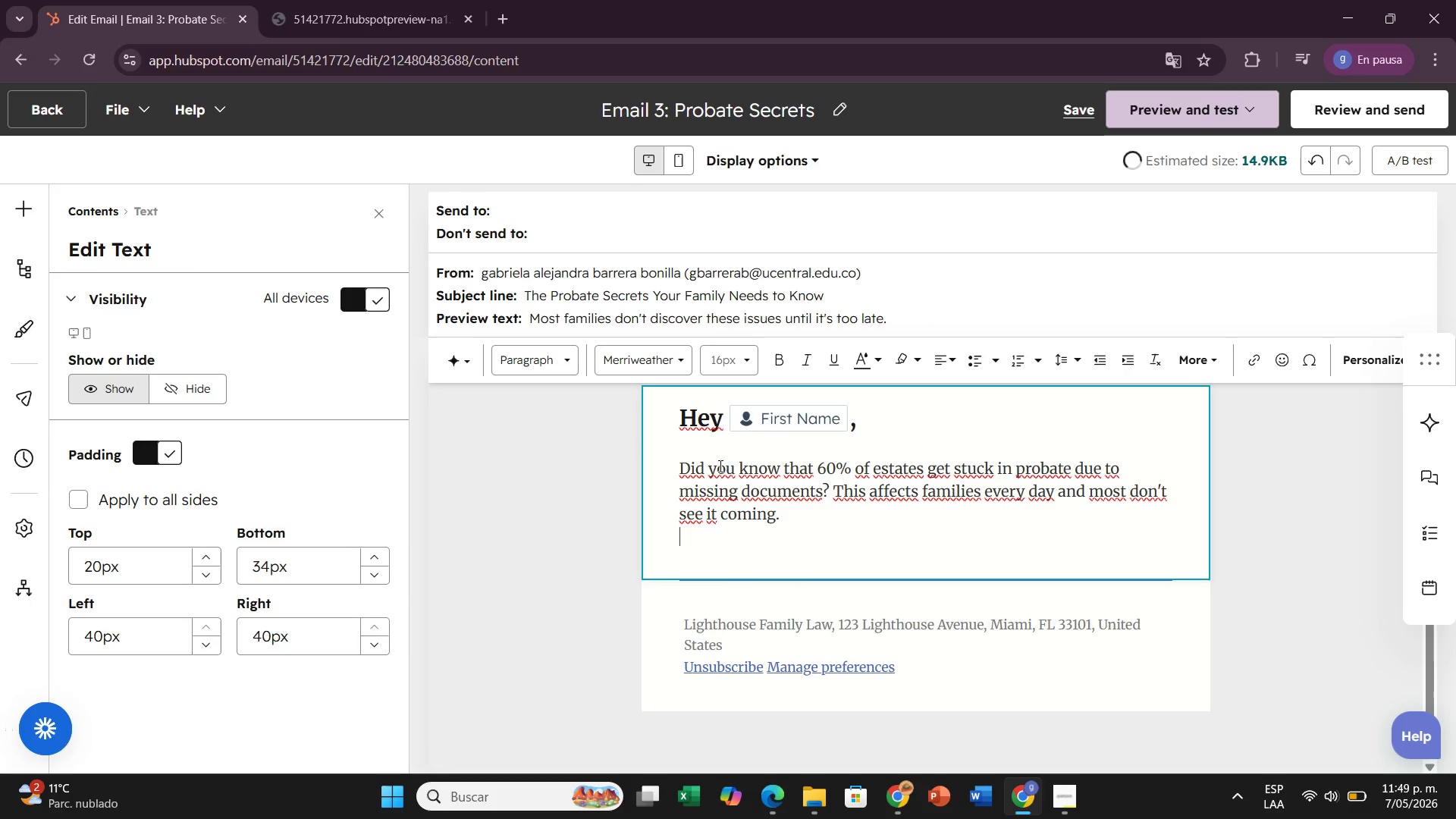 
key(Enter)
 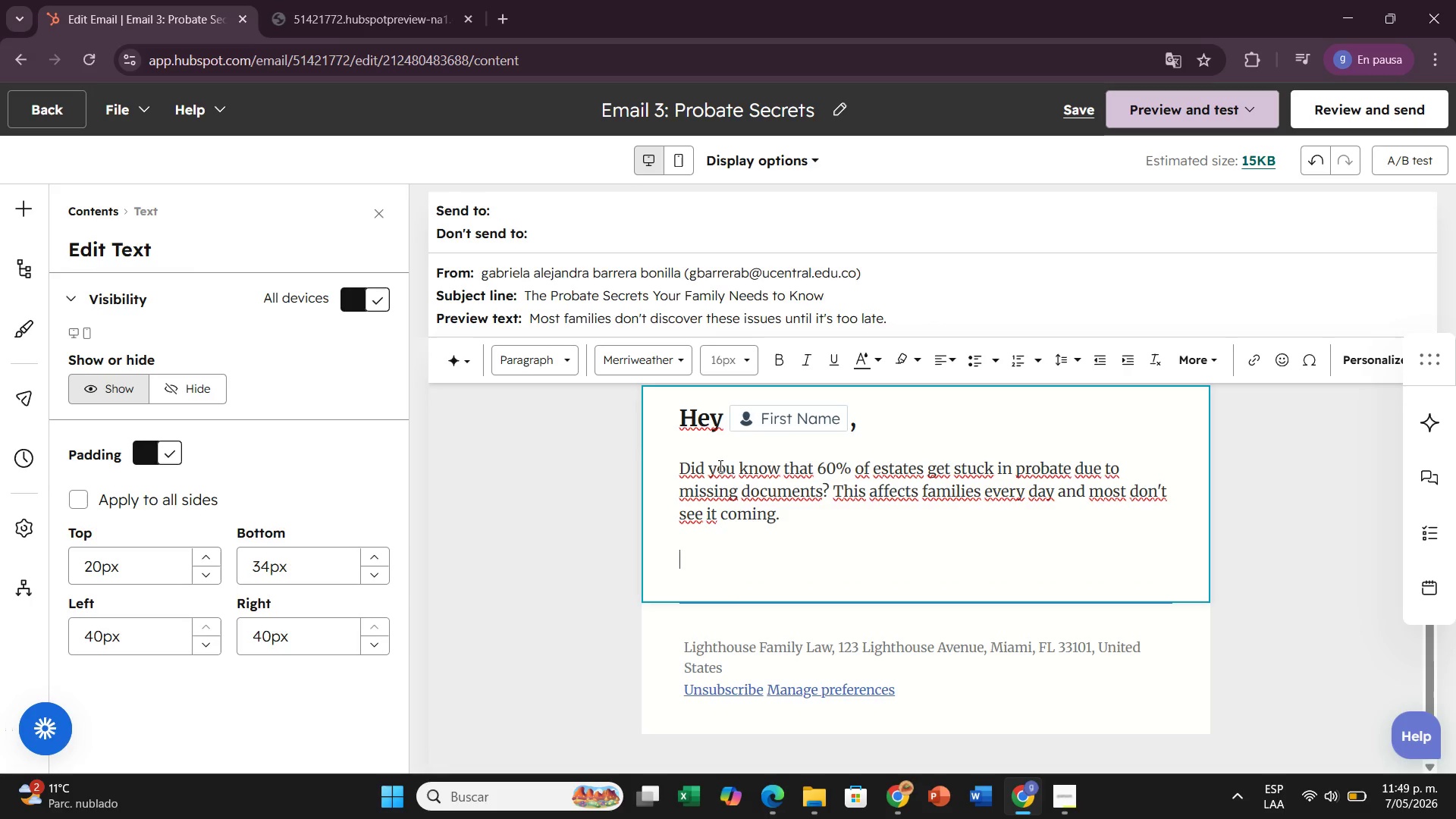 
type(At Lighthouse family)
key(Backspace)
key(Backspace)
key(Backspace)
key(Backspace)
key(Backspace)
key(Backspace)
type(Family Law, we help families like yours avoid this. Join our upcoming Legacy Protection Webinar where our attorneys walk you through the exact )
 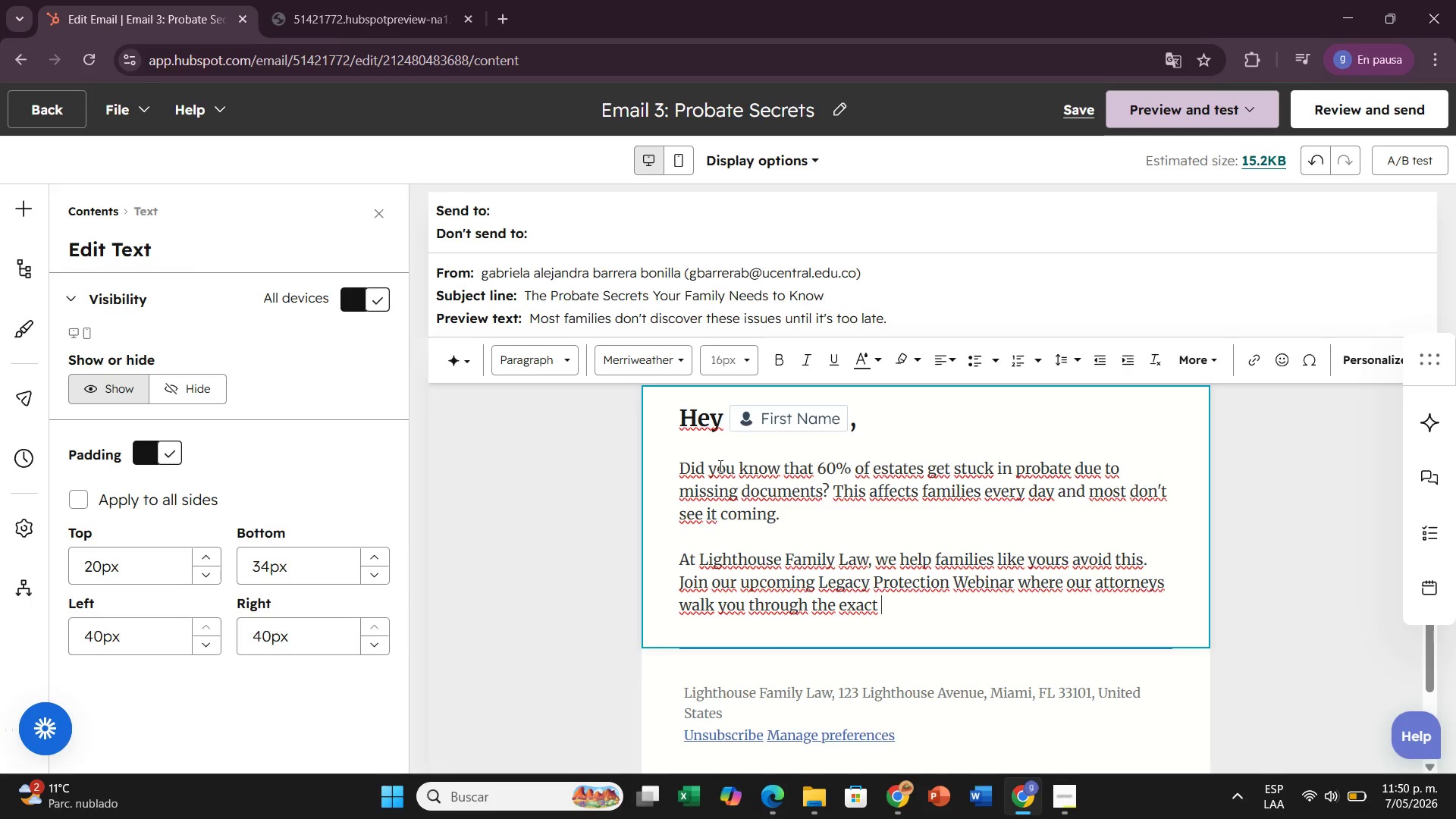 
type(steps to r)
key(Backspace)
type(probate-proof your estate, )
 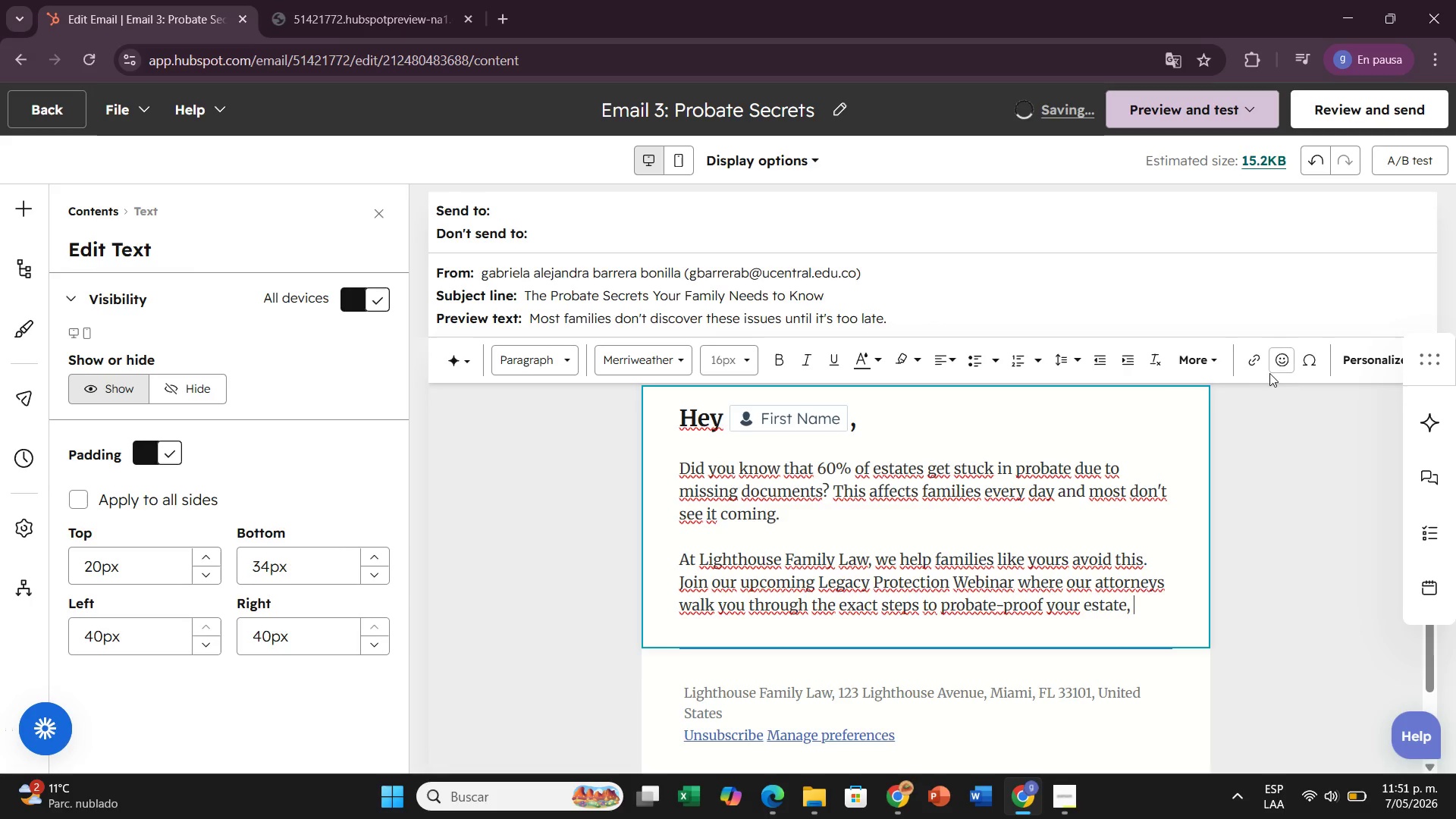 
left_click([1366, 364])
 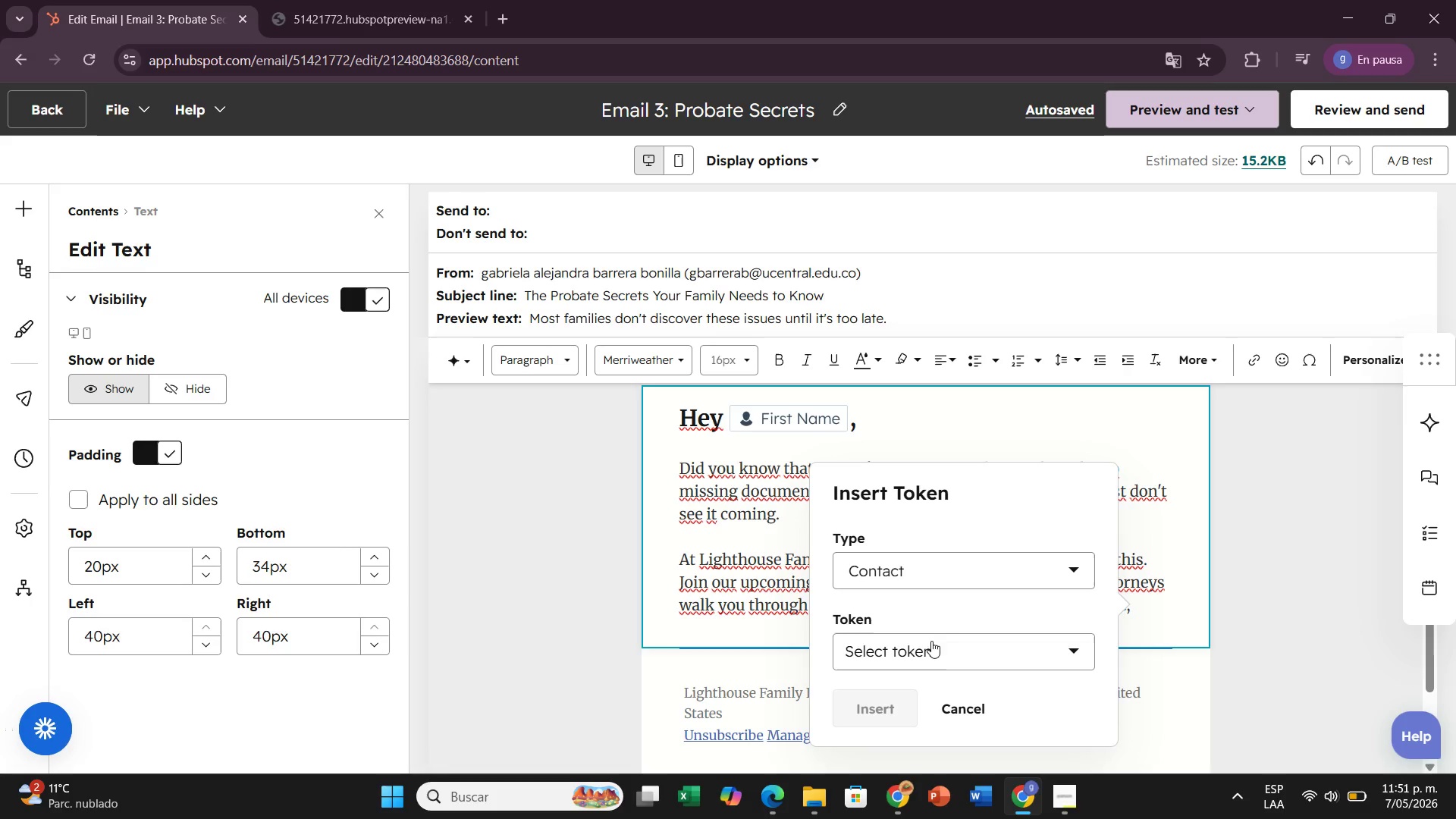 
wait(5.7)
 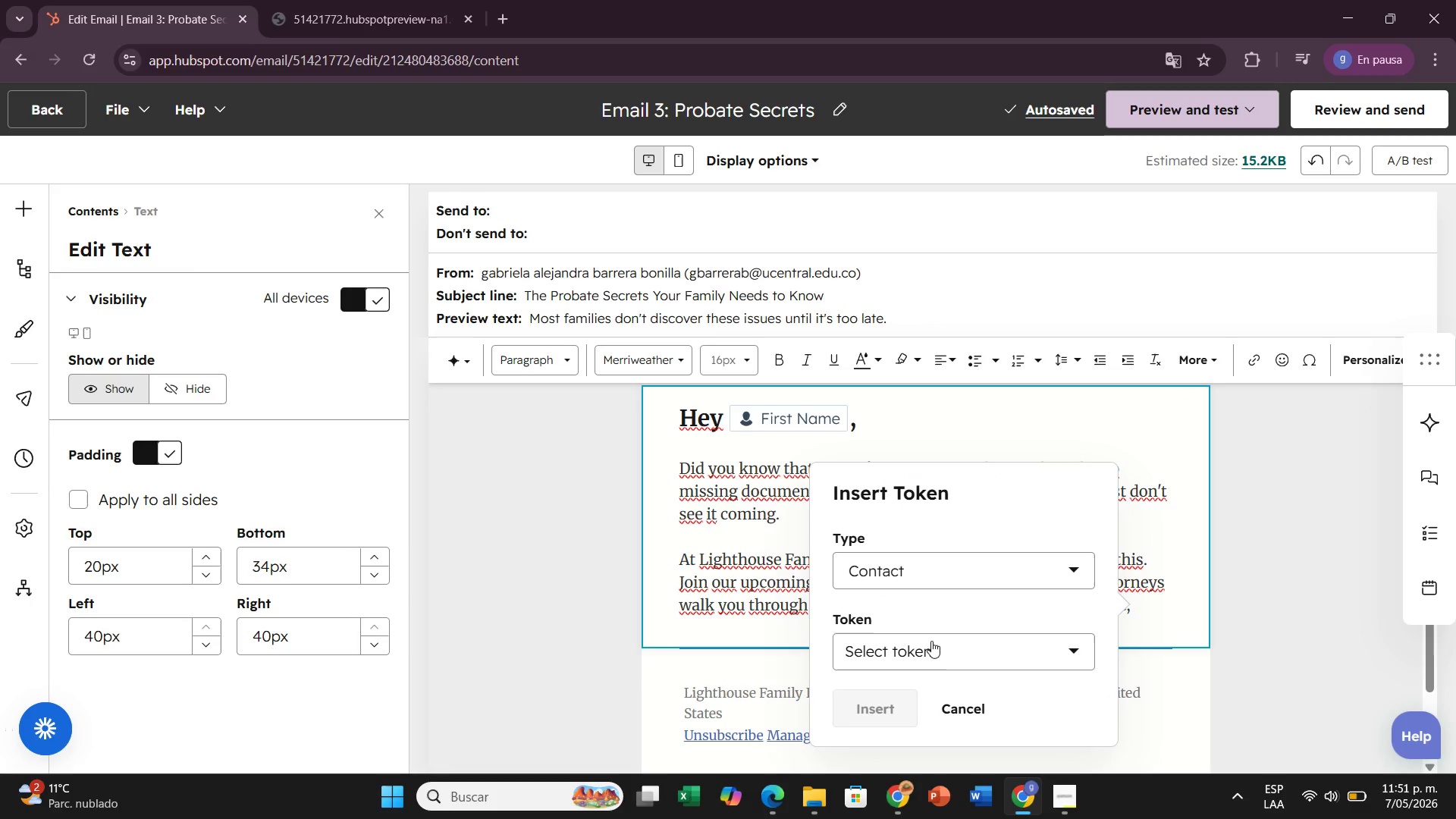 
left_click([931, 641])
 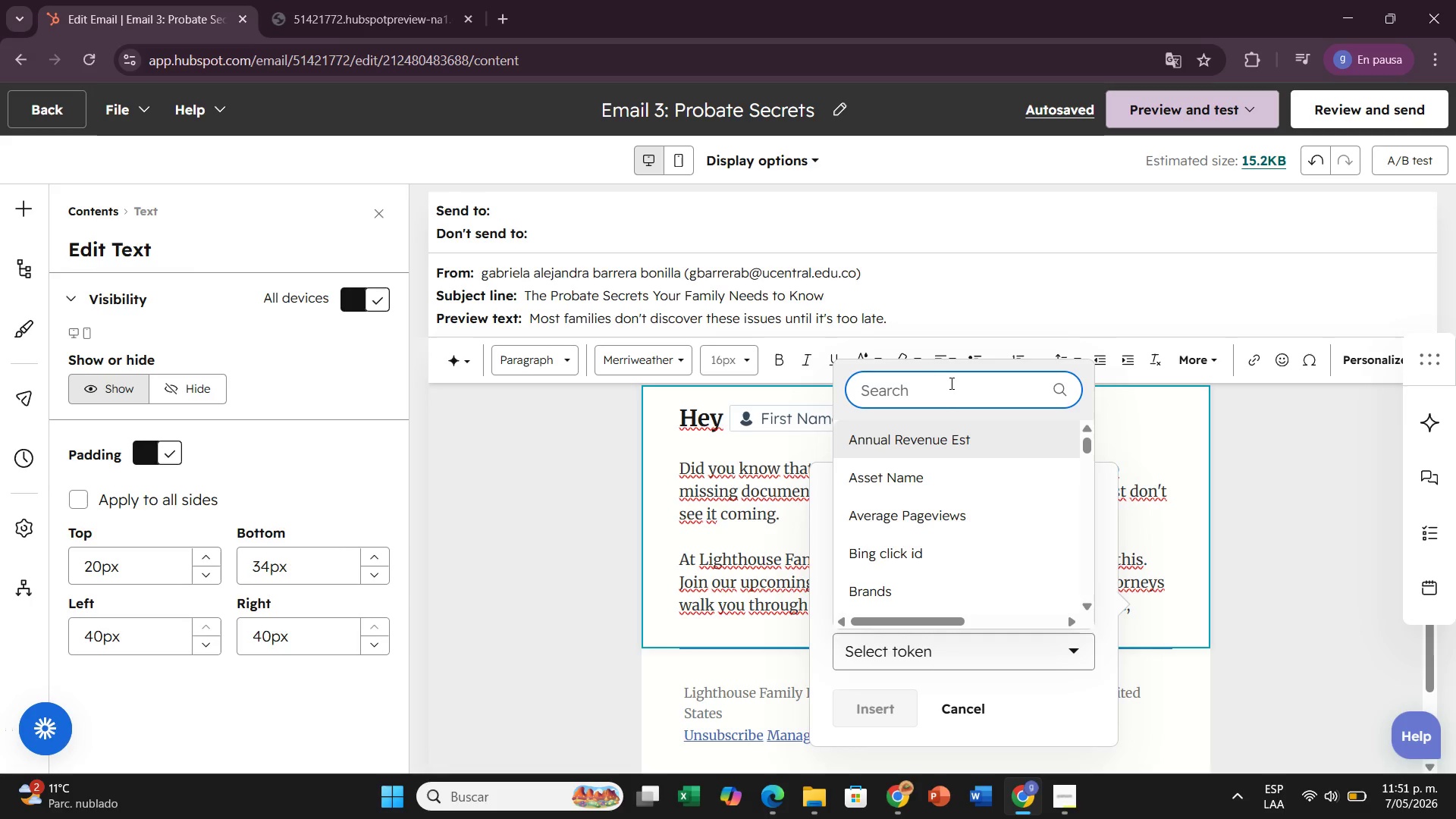 
left_click([946, 384])
 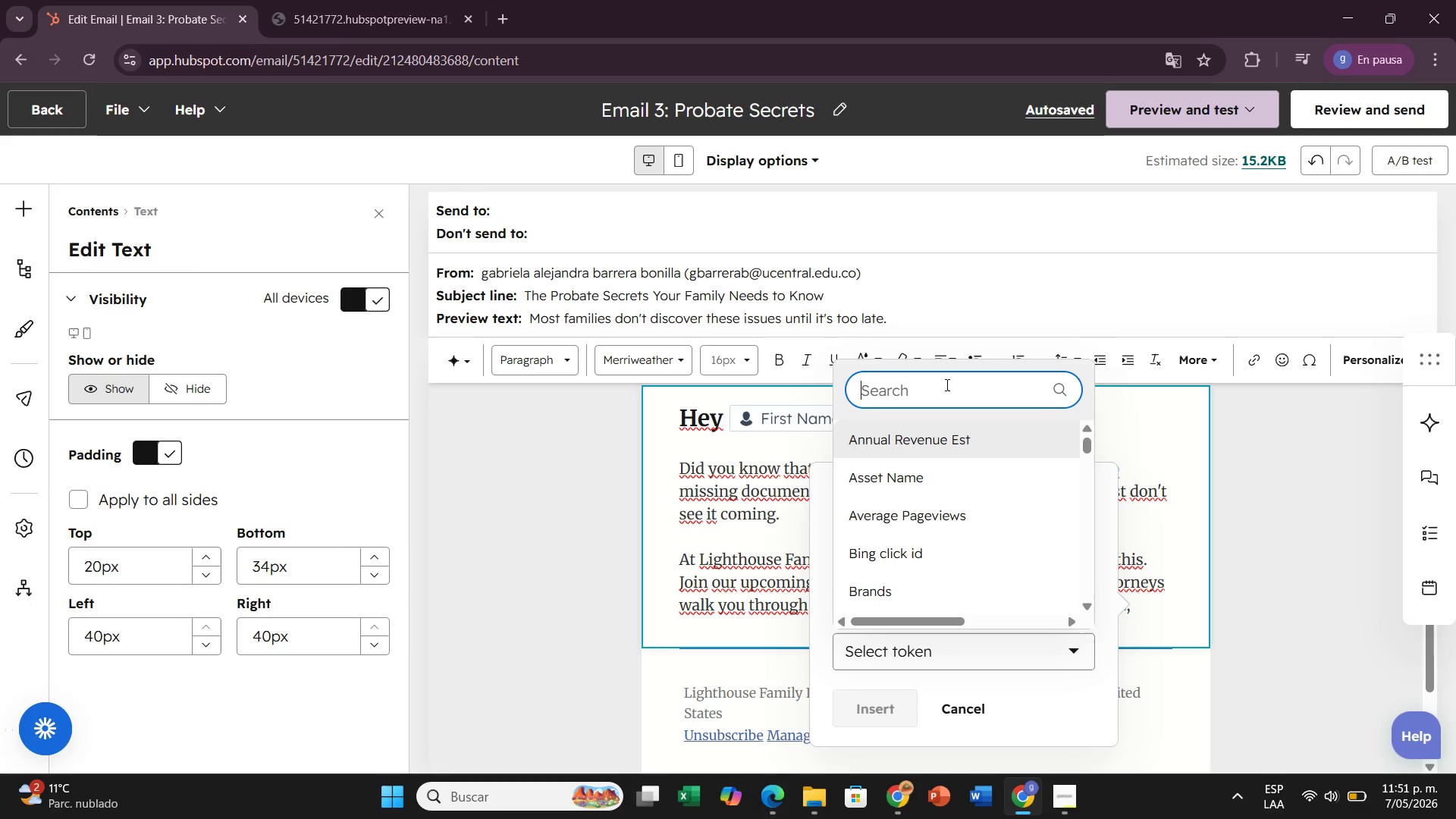 
type(first name)
 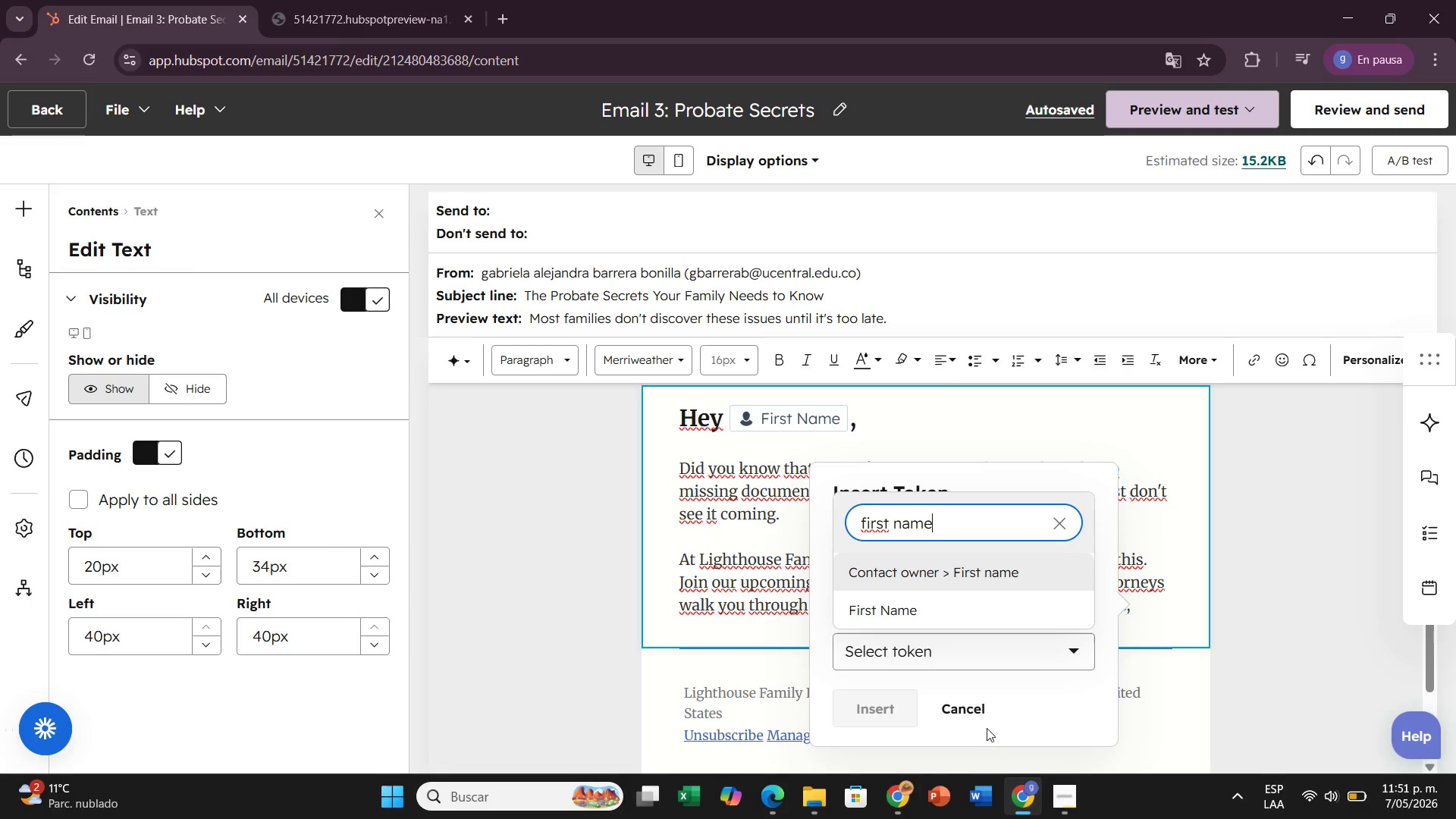 
left_click([927, 620])
 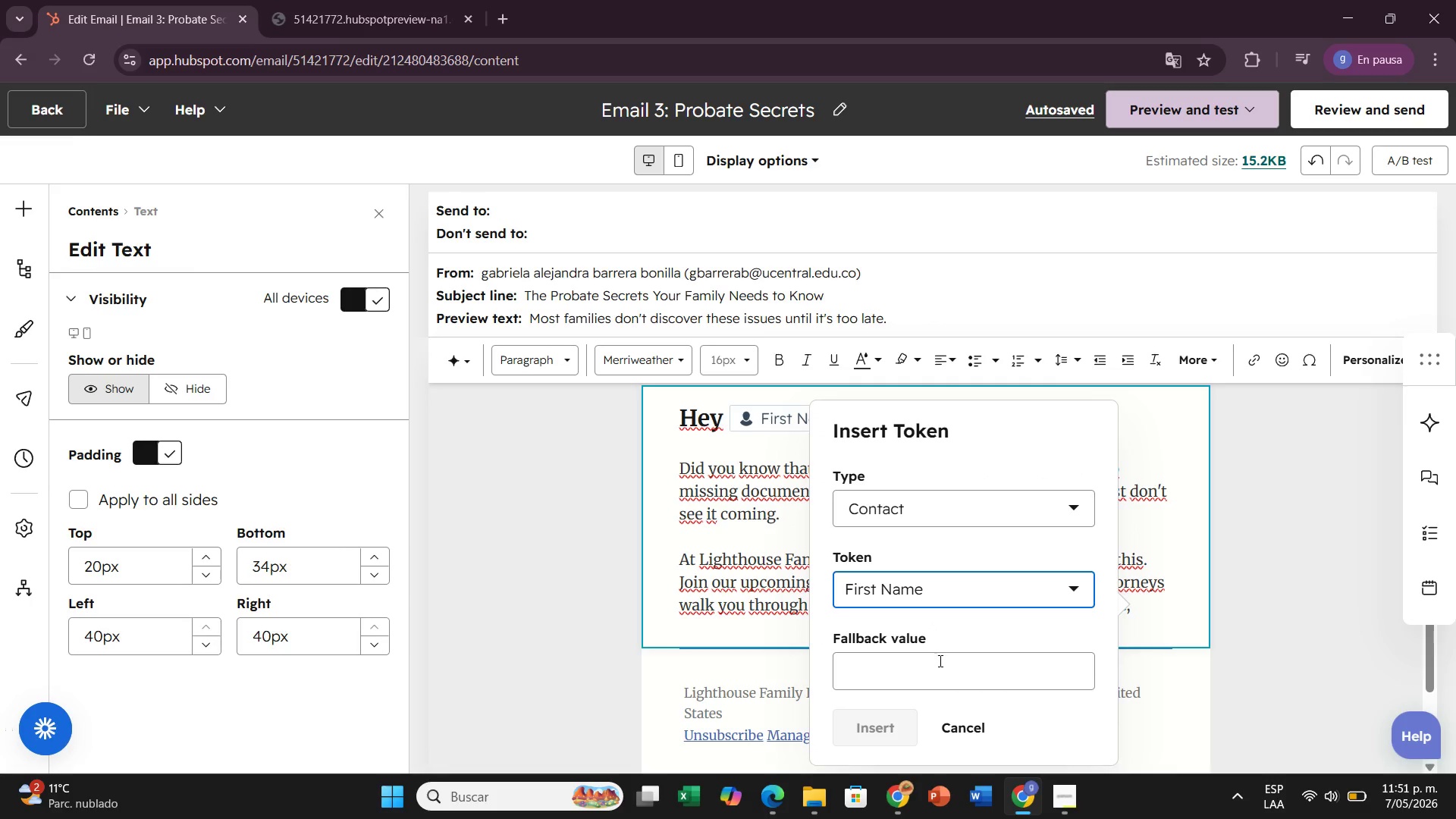 
left_click([939, 661])
 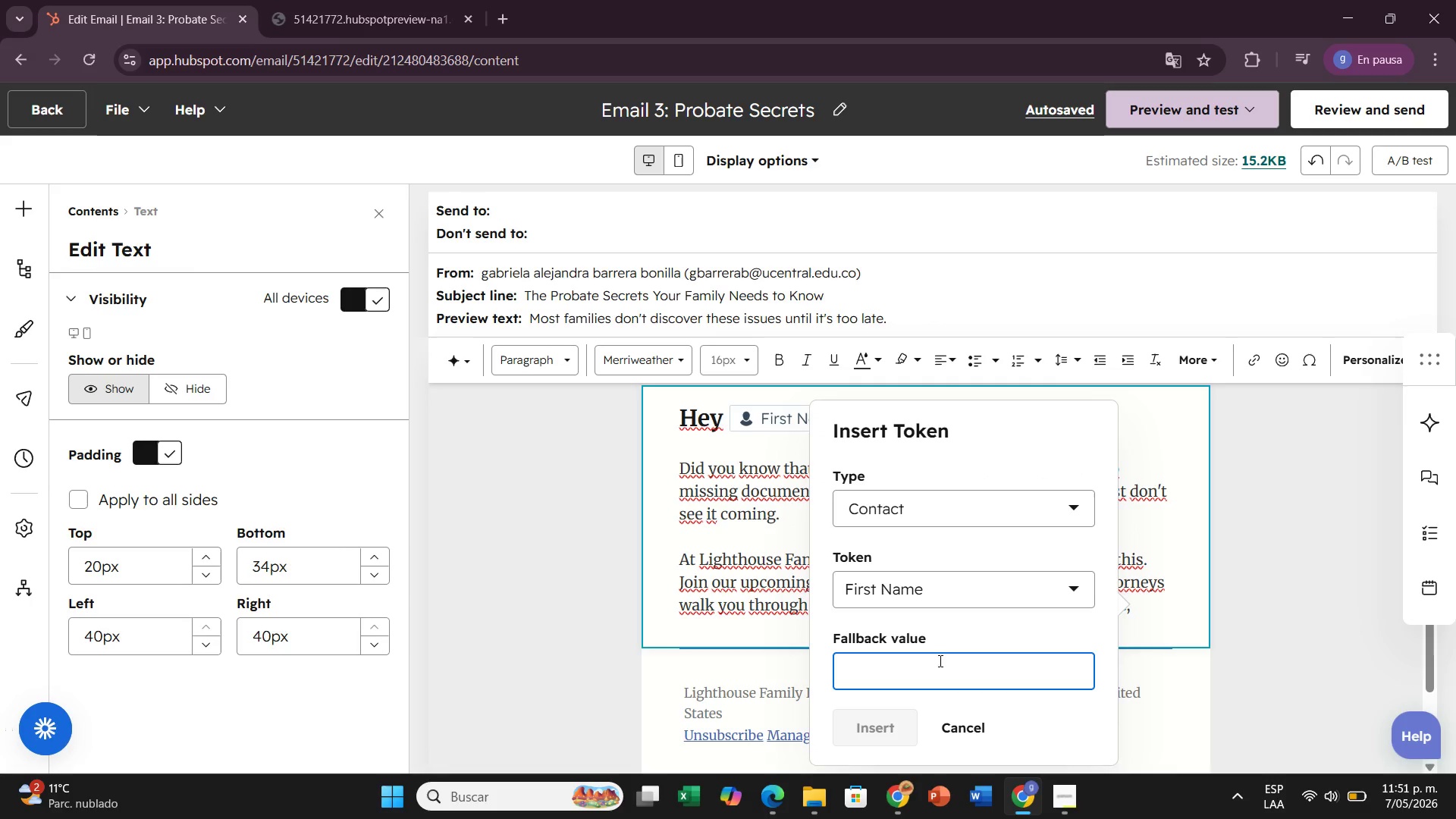 
type(there.)
key(Backspace)
 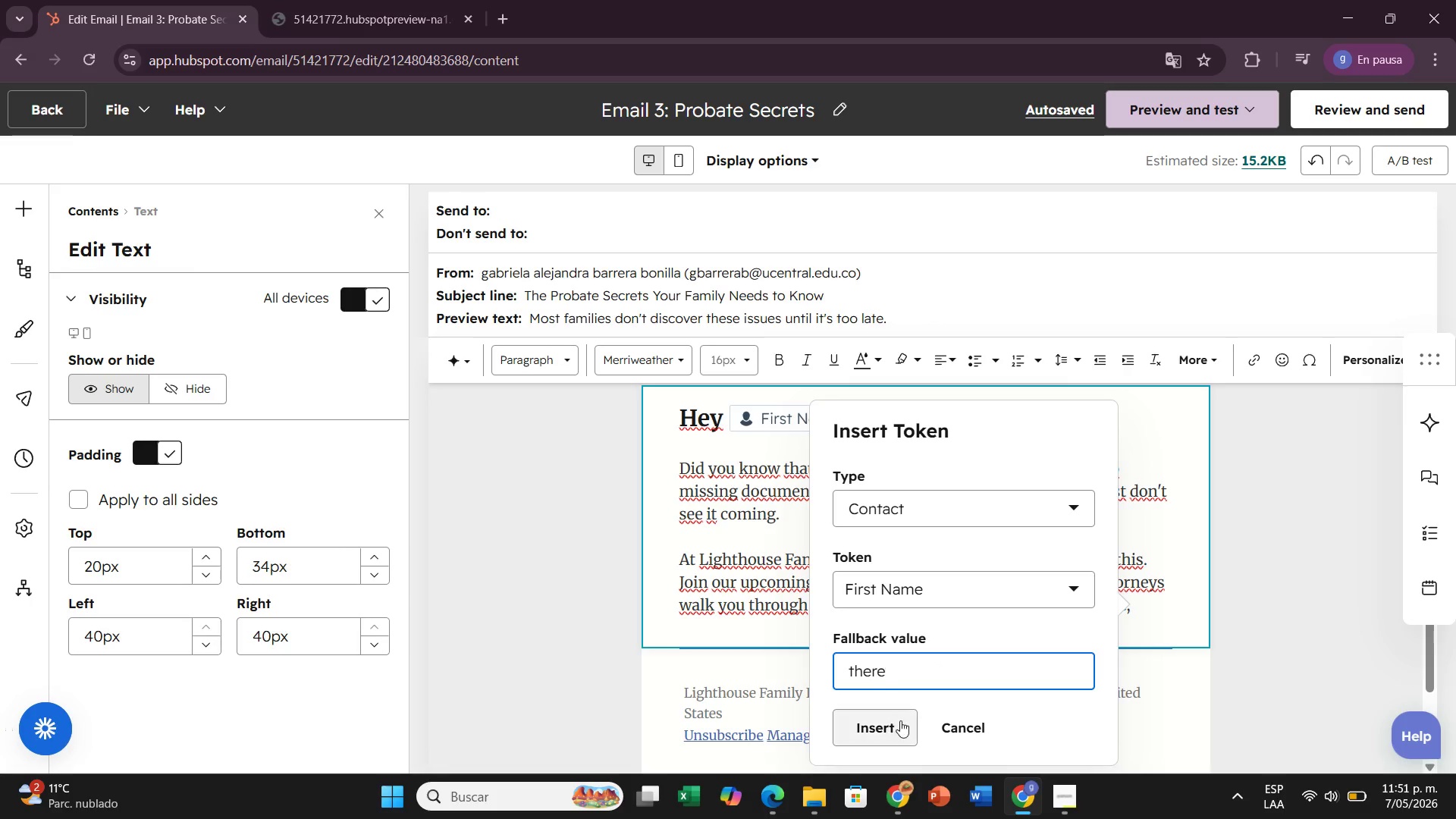 
left_click([903, 720])
 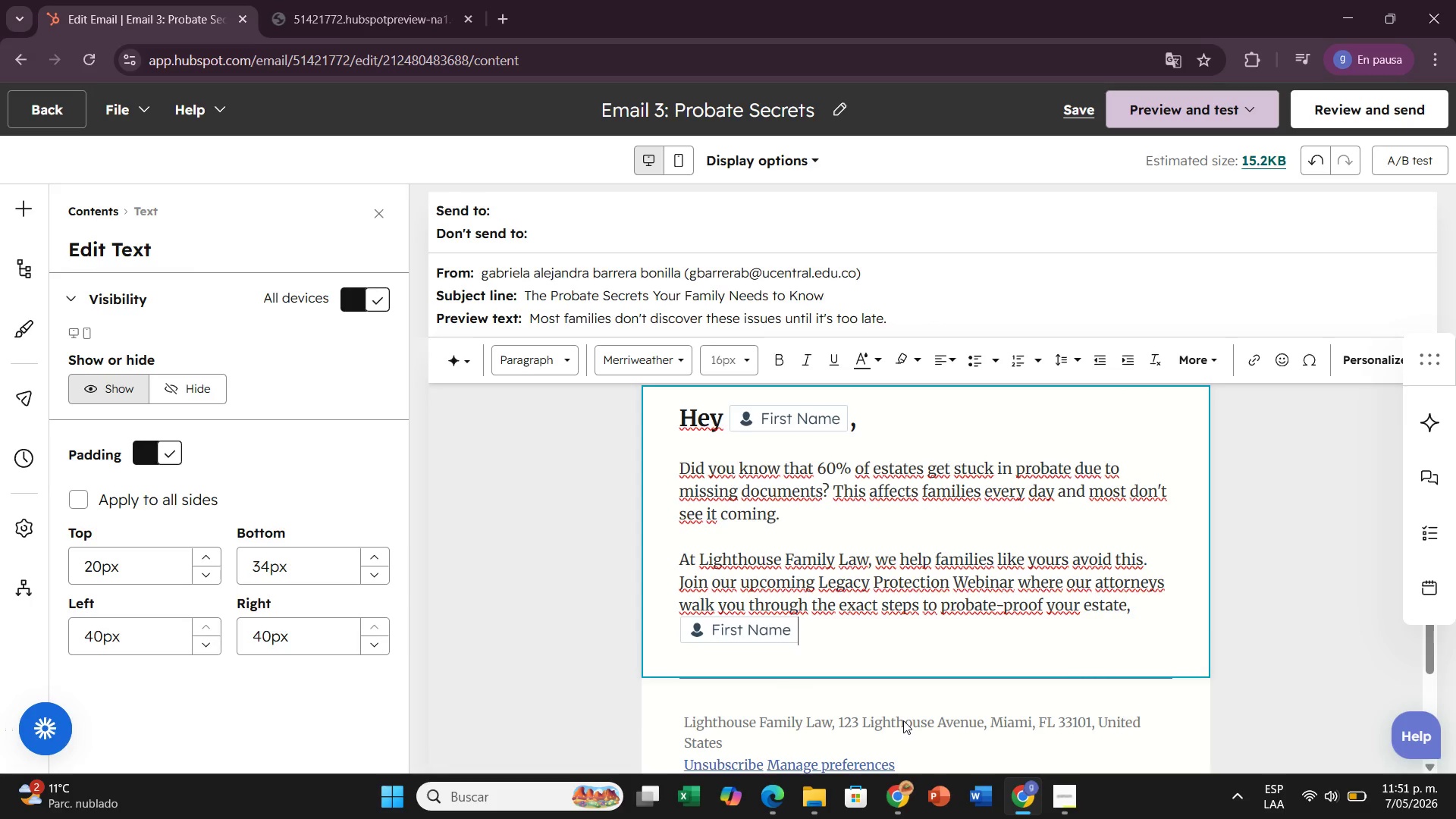 
key(Period)
 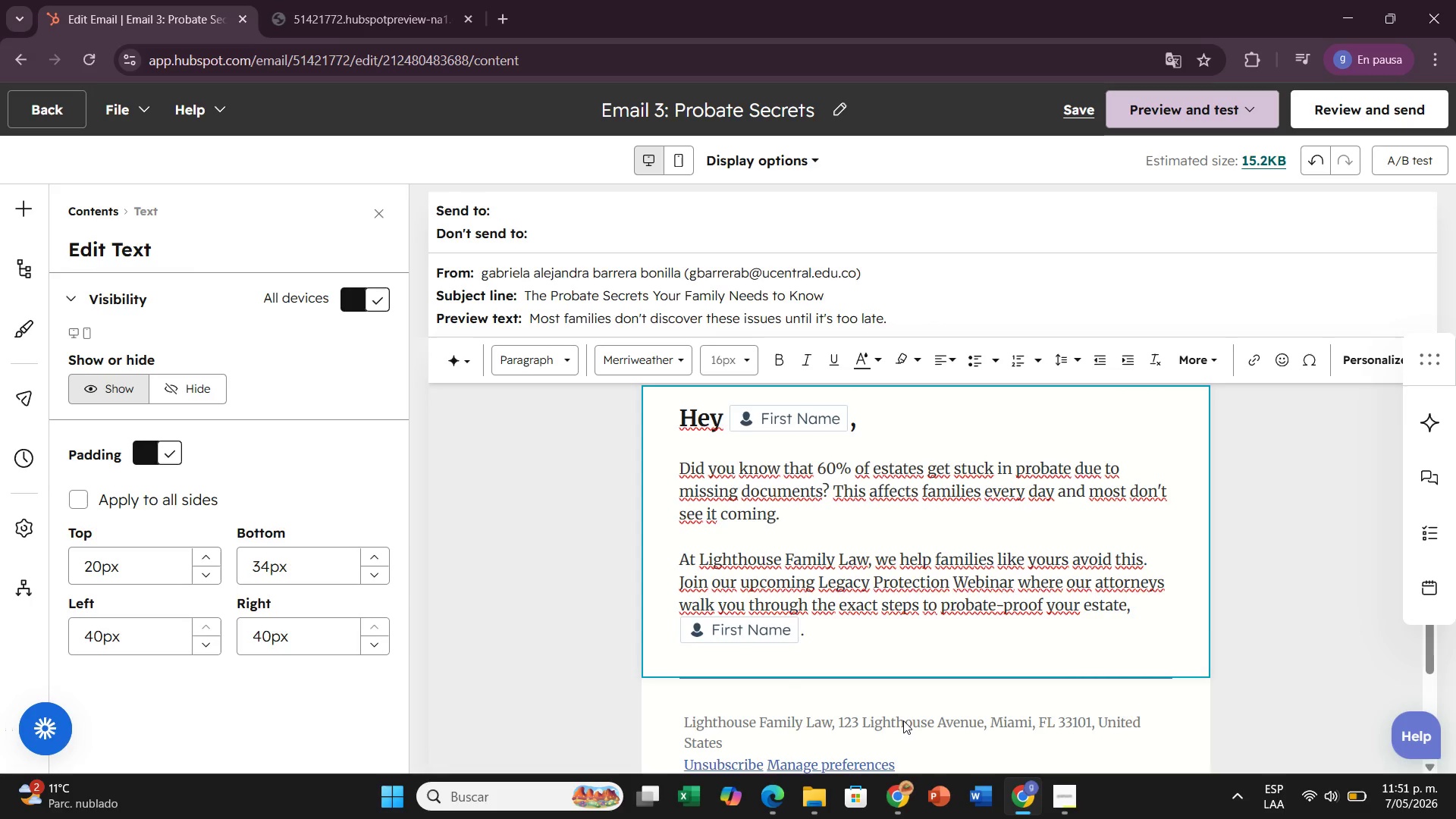 
key(Enter)
 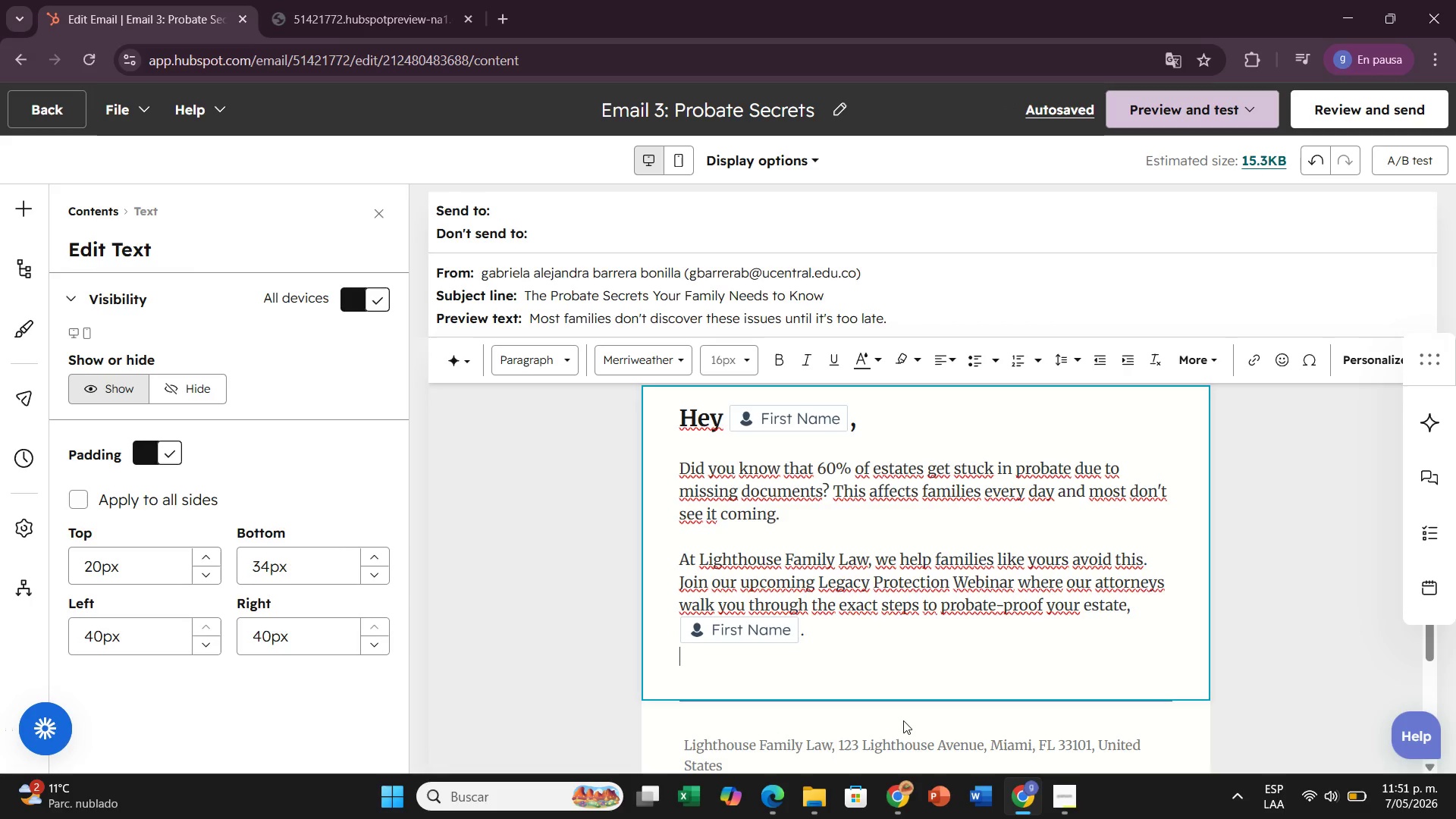 
wait(17.14)
 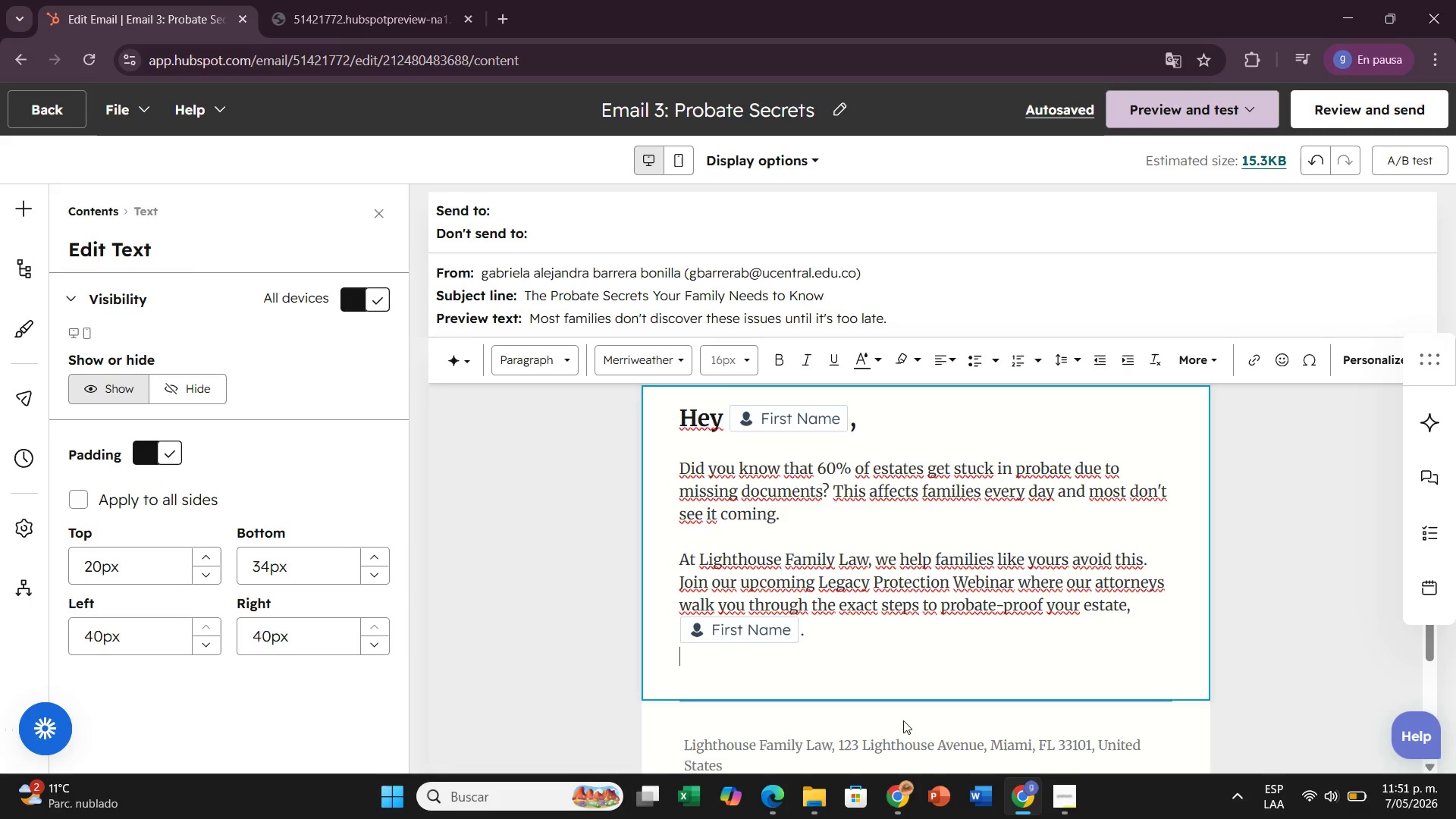 
key(Enter)
 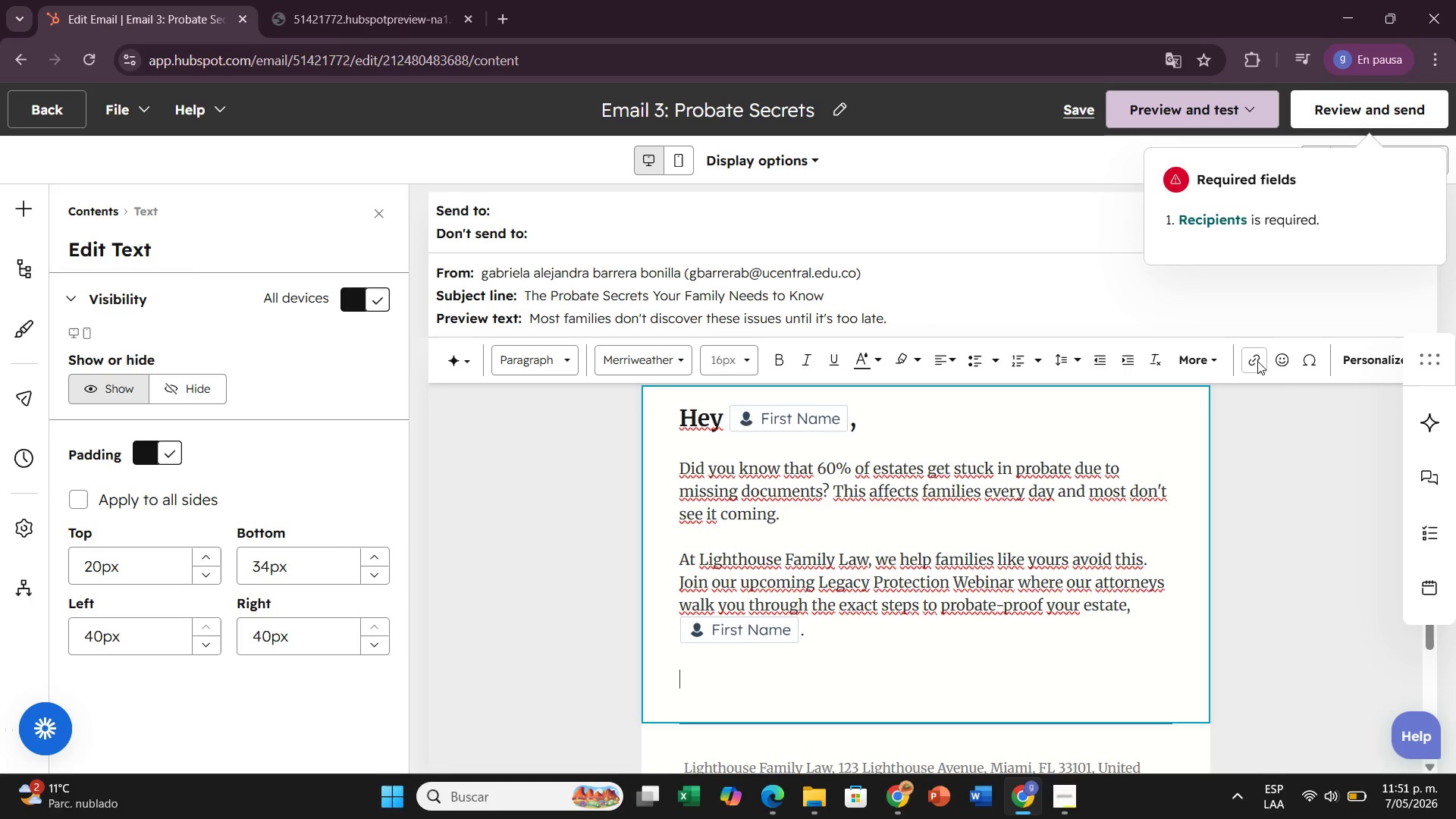 
left_click([1247, 361])
 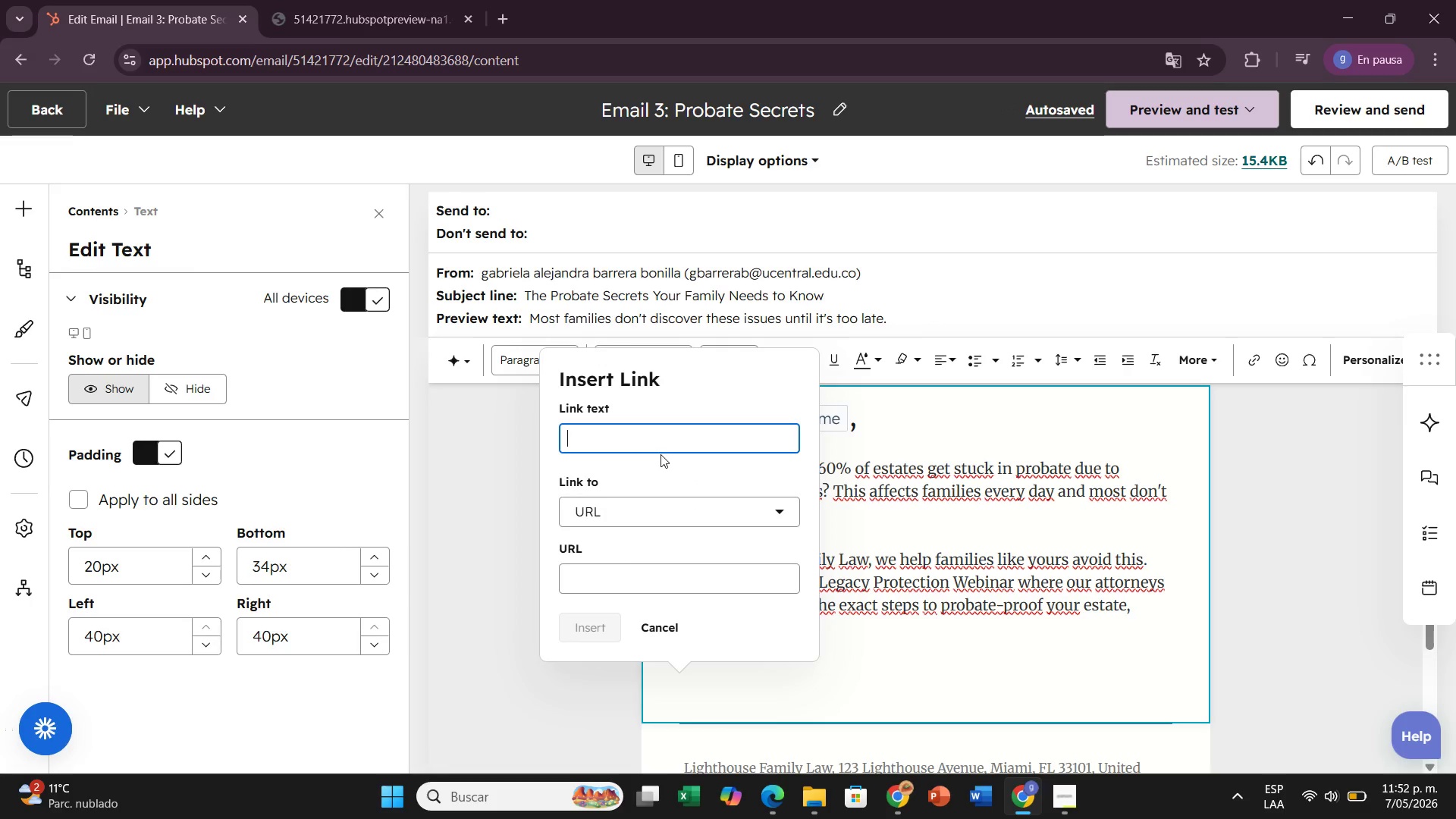 
wait(7.42)
 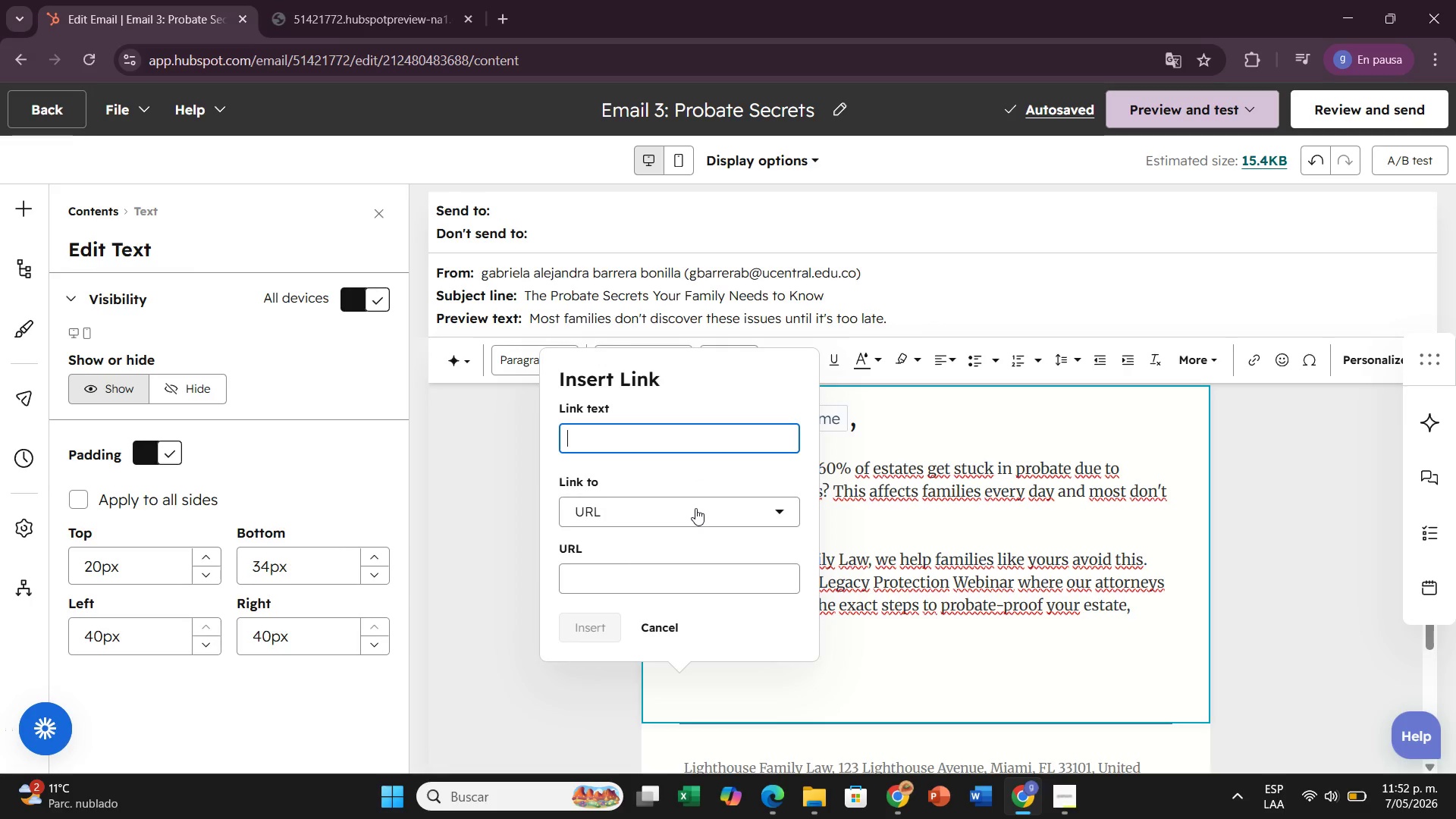 
type(Reserve My Spot in the Webinar)
 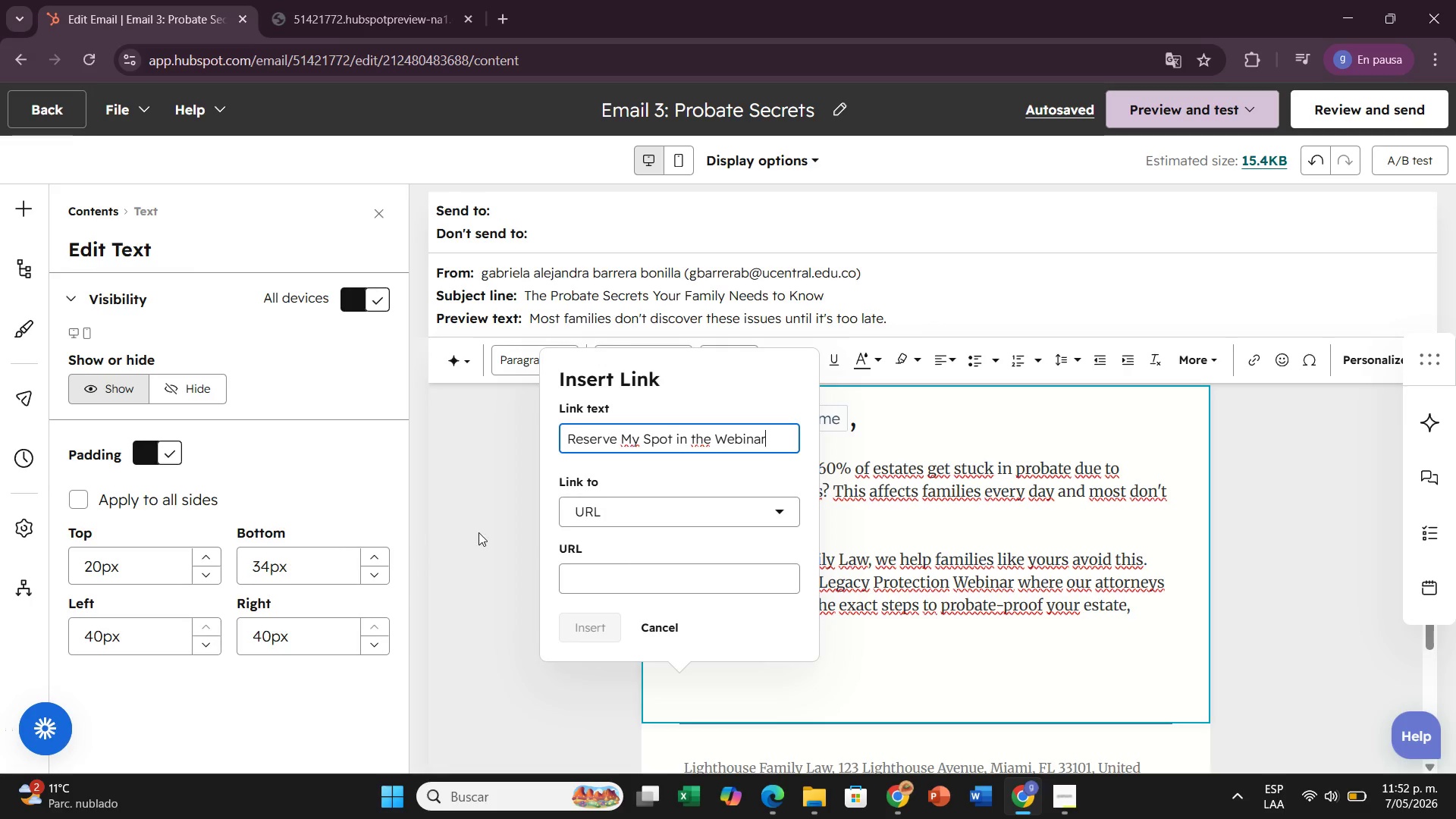 
left_click([645, 574])
 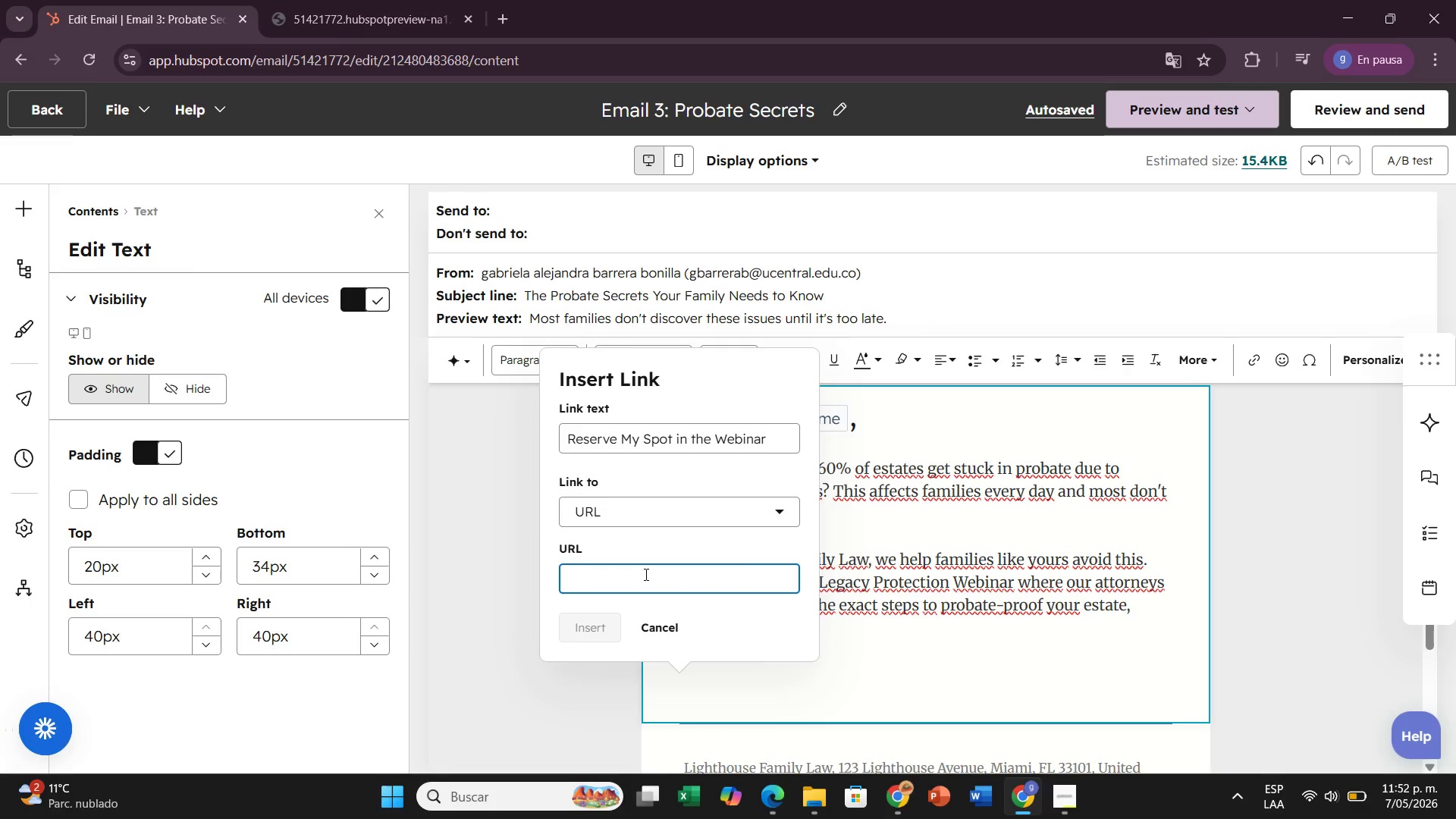 
wait(7.88)
 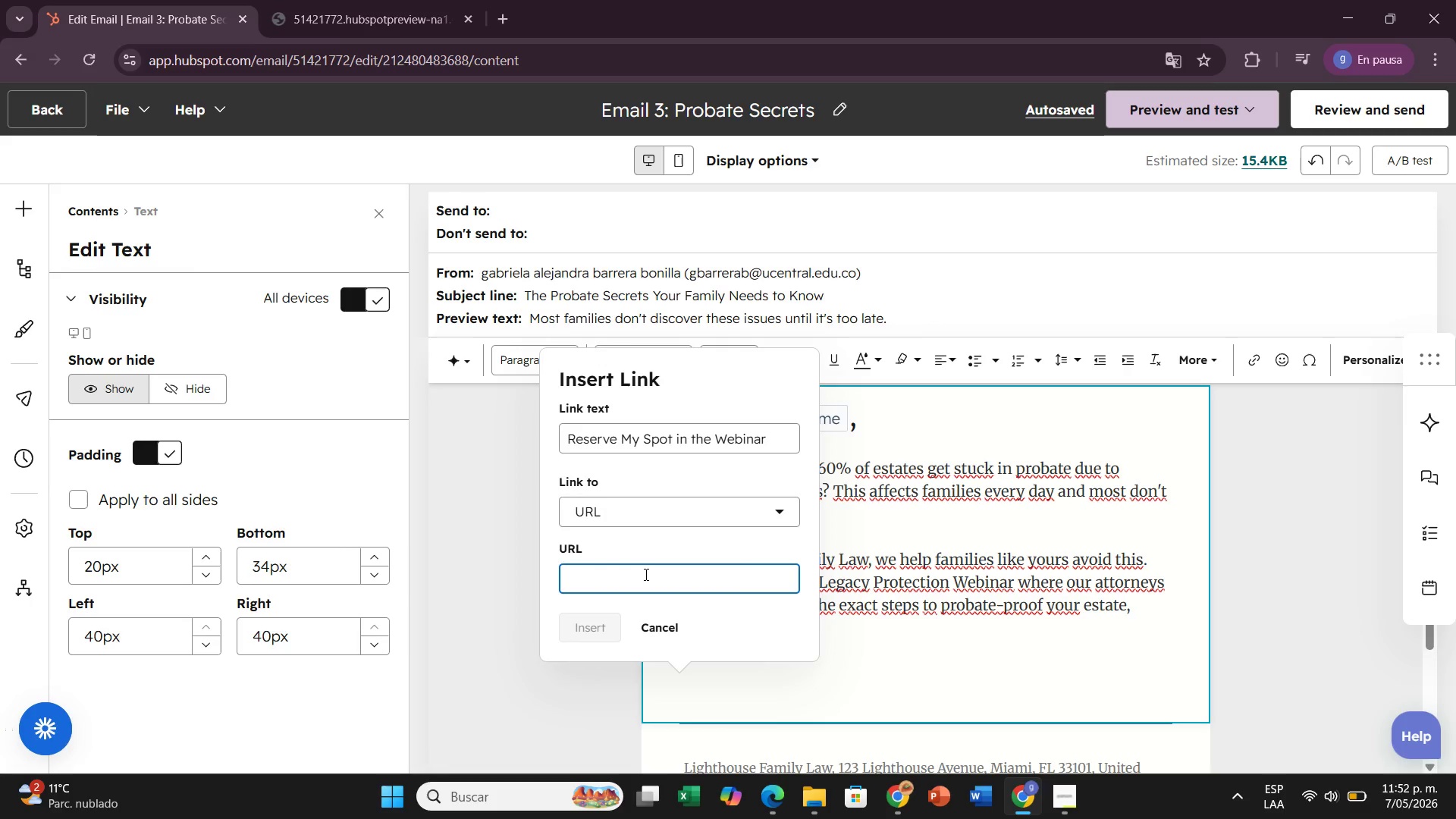 
type(#top)
 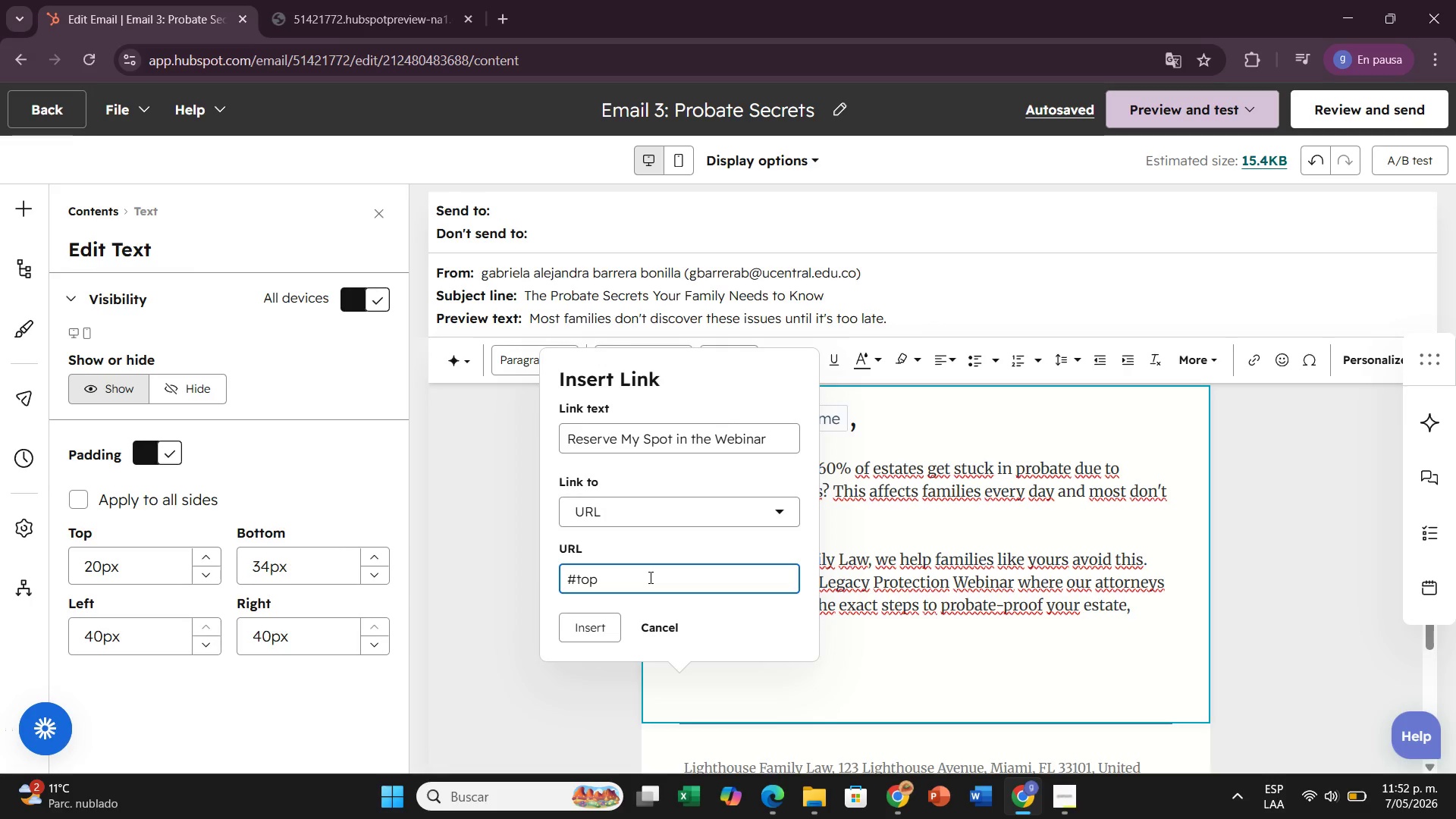 
key(Backspace)
key(Backspace)
key(Backspace)
key(Backspace)
type(htto)
key(Backspace)
type(ps>&&)
 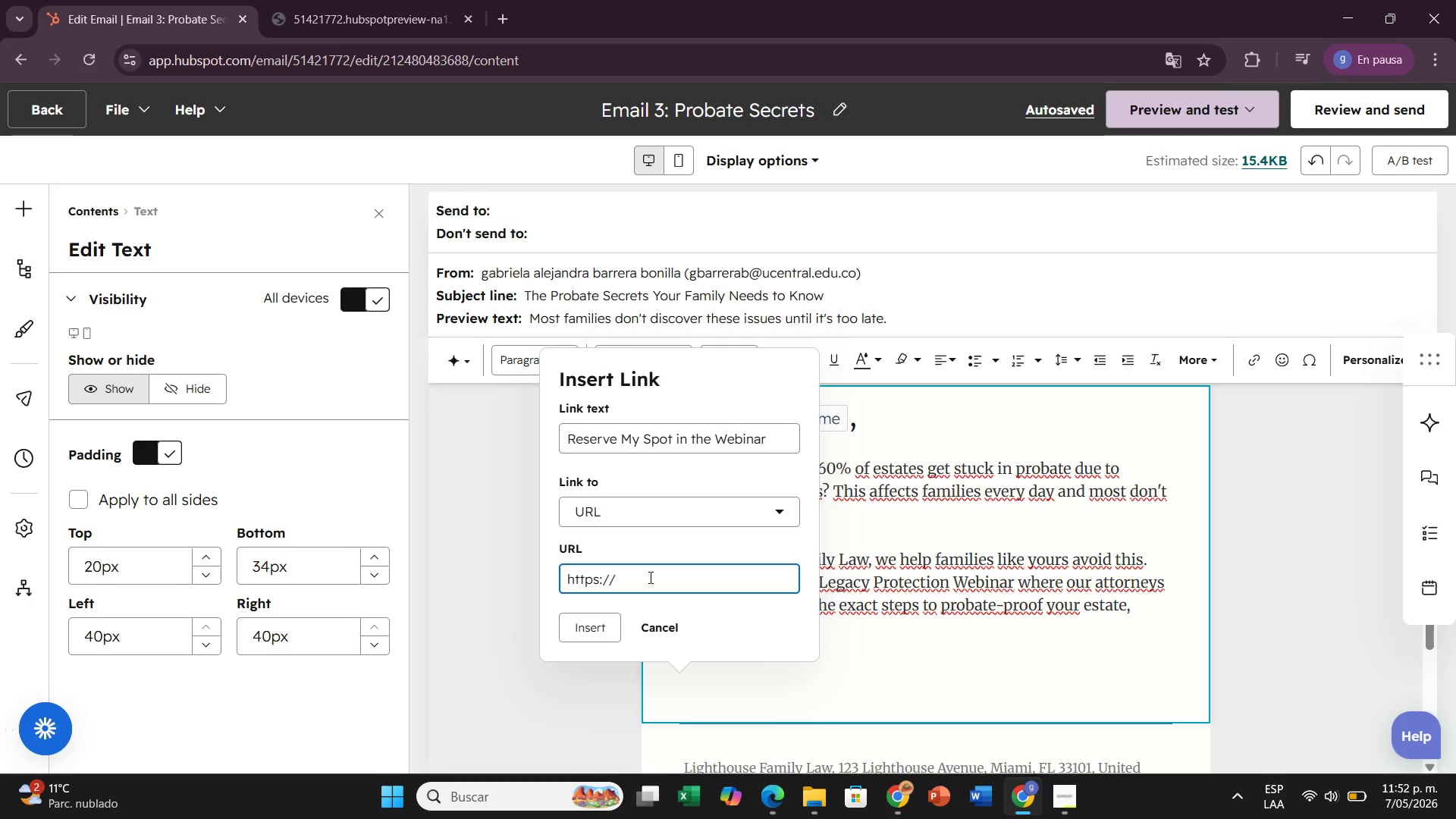 
wait(9.69)
 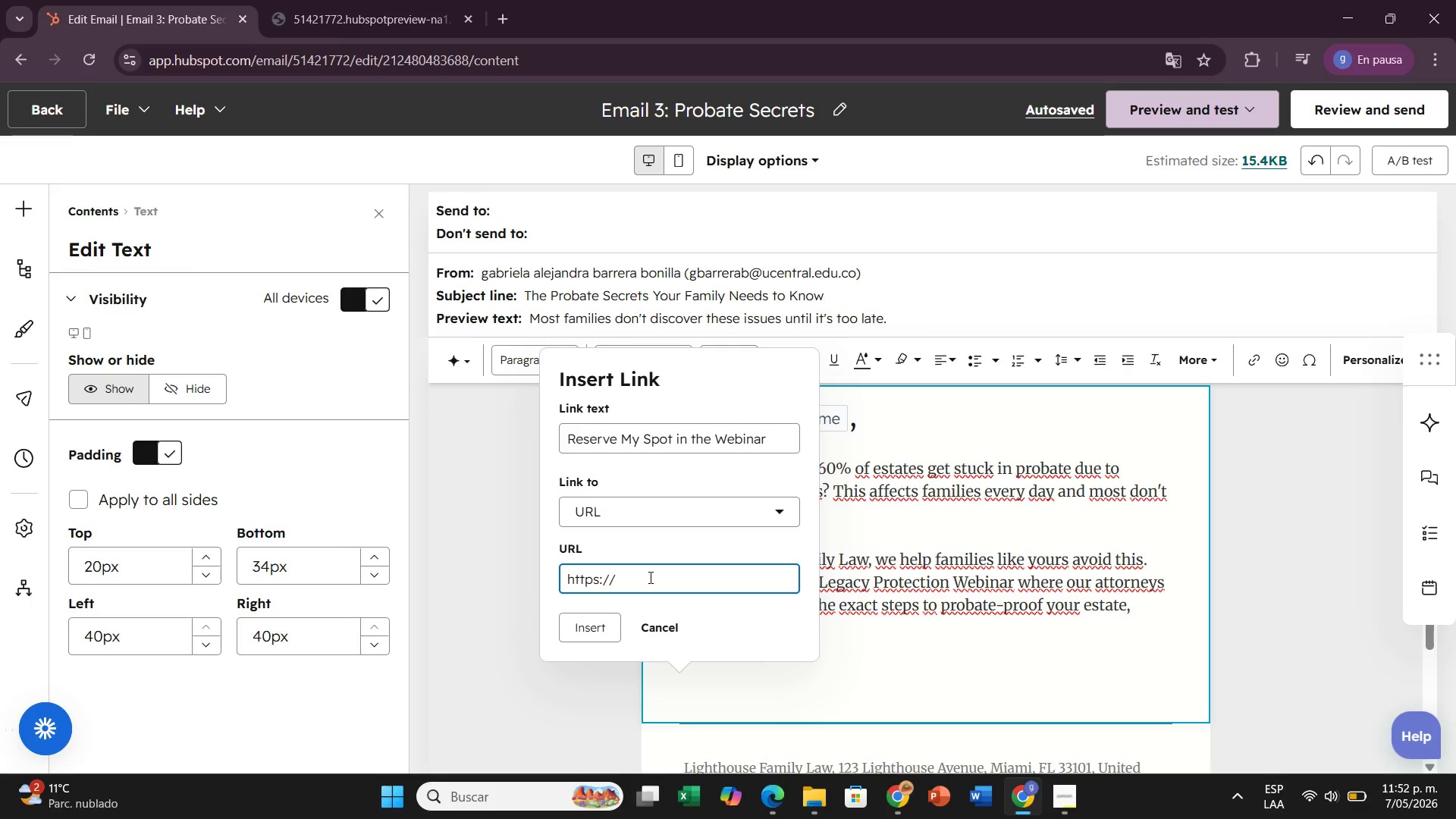 
type(lighthousefamilylaw.com)
 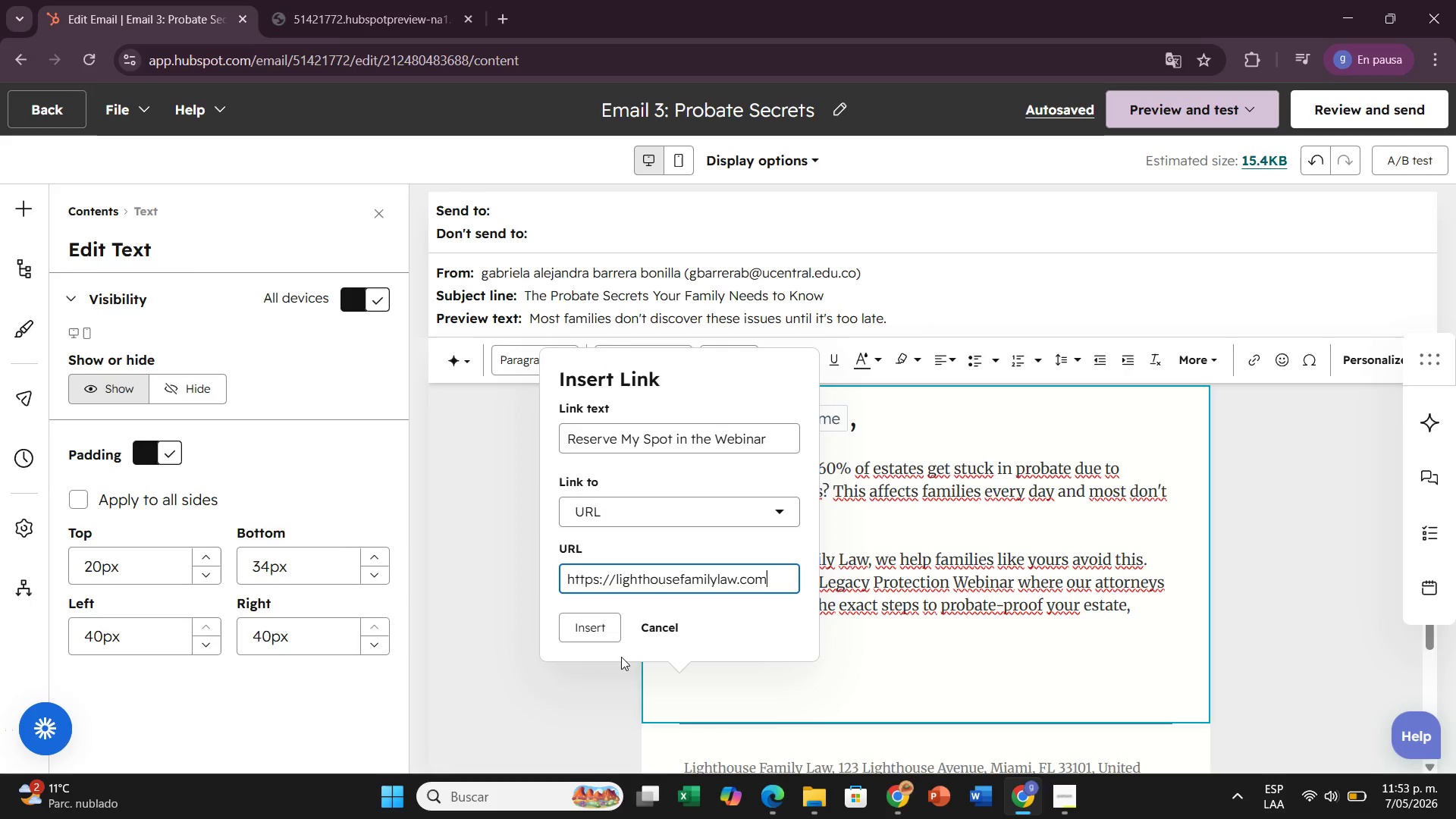 
left_click([598, 639])
 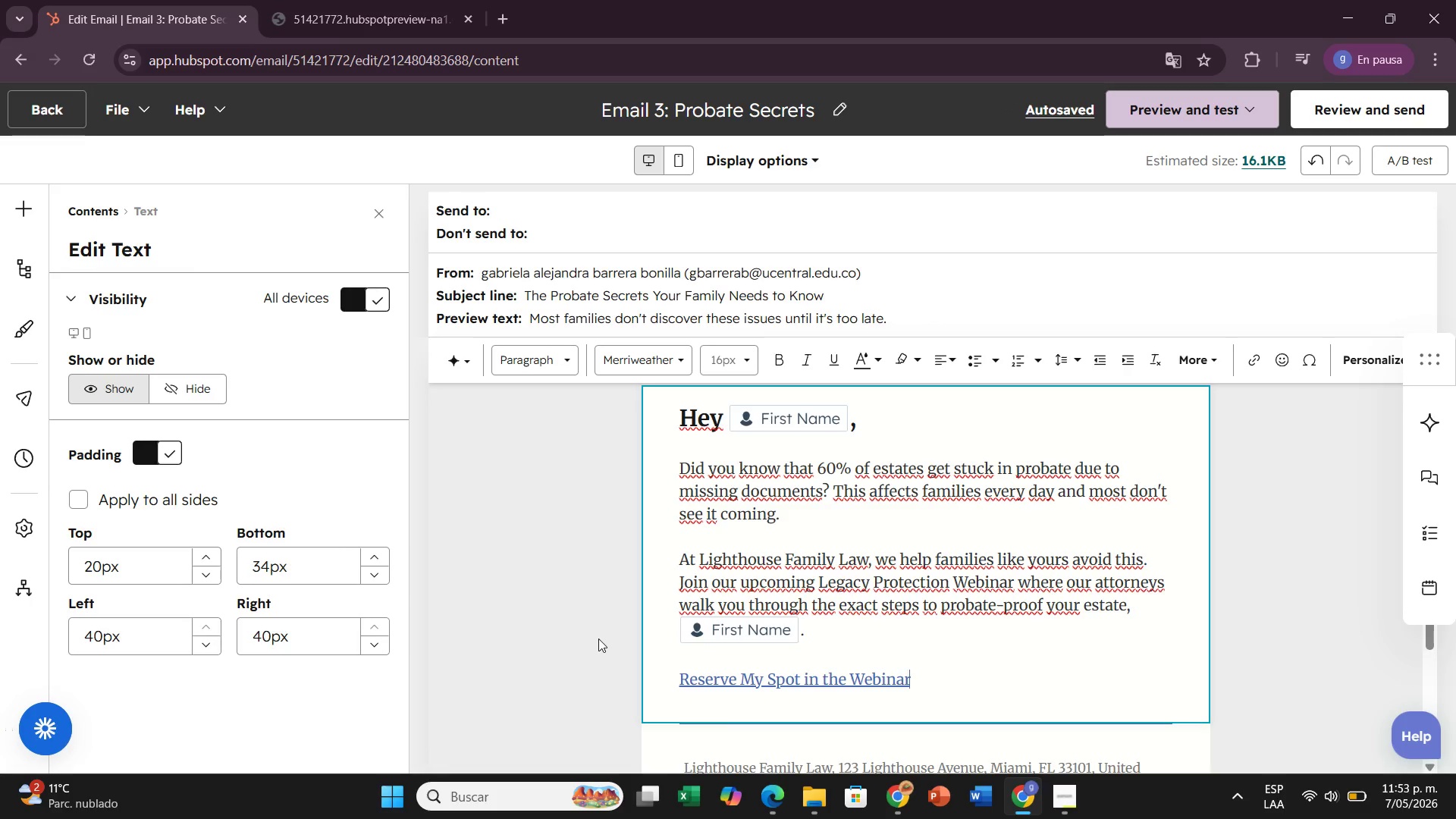 
wait(13.95)
 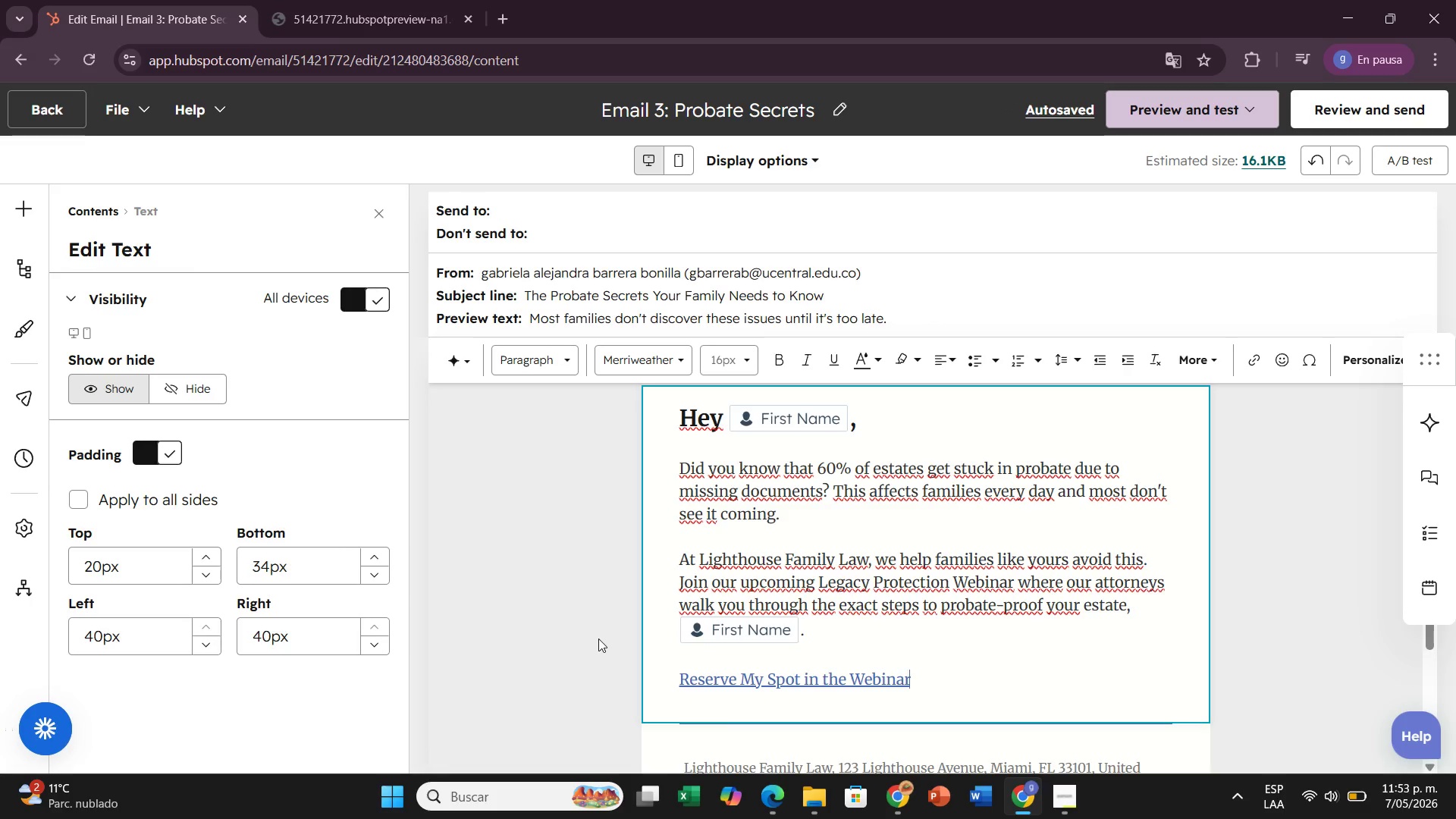 
scroll: coordinate [575, 632], scroll_direction: down, amount: 2.0
 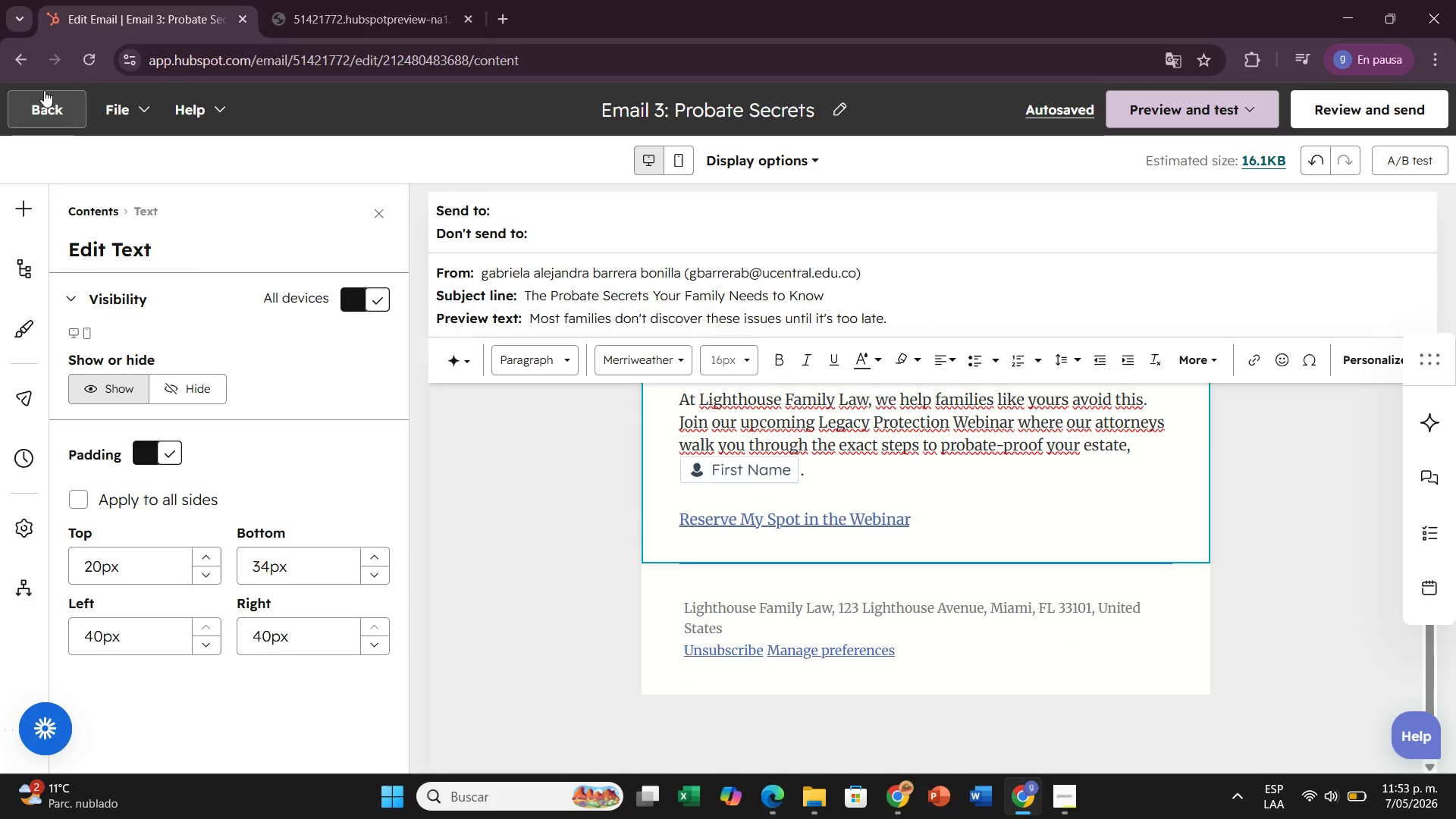 
left_click([44, 90])
 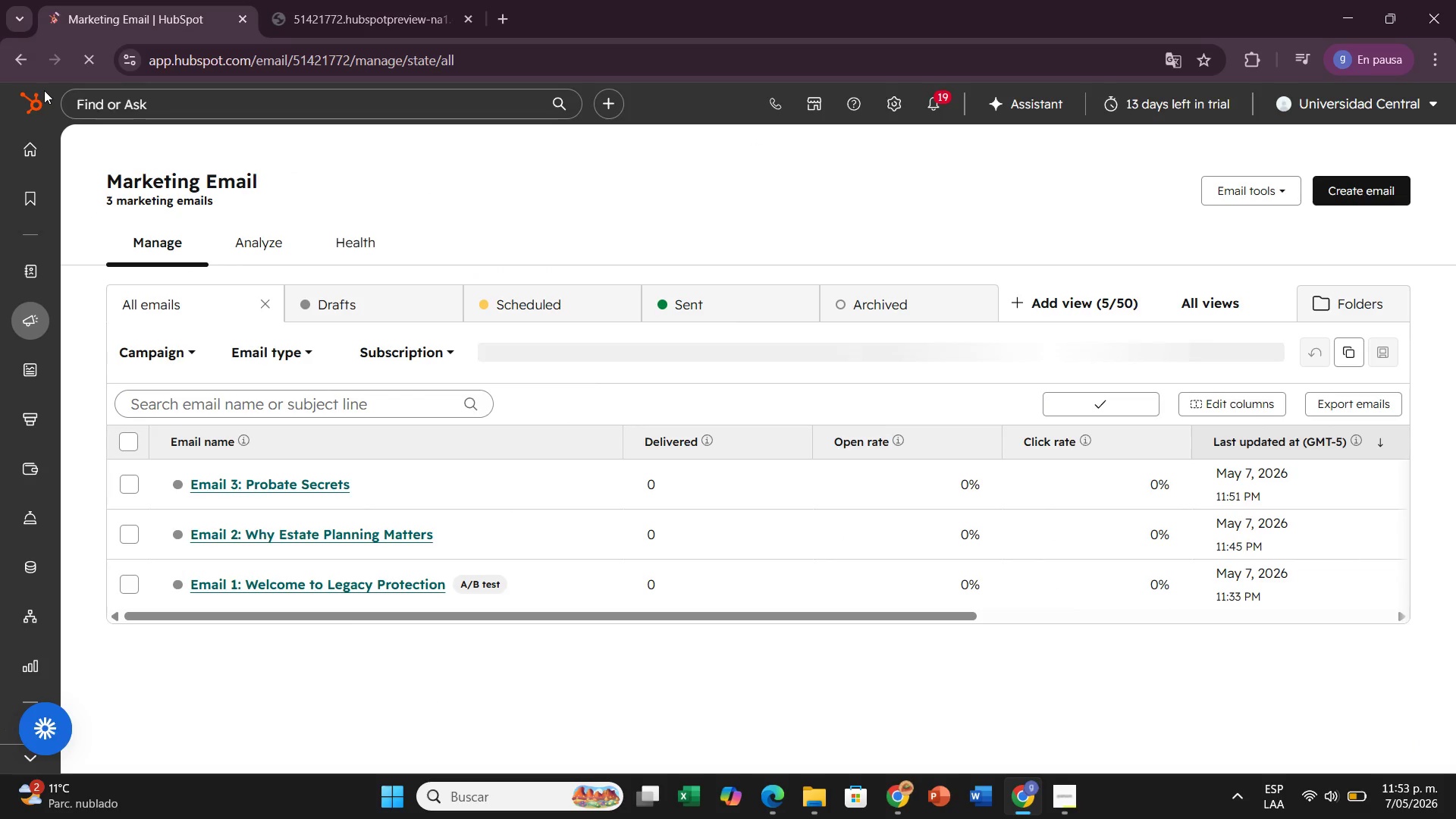 
wait(12.0)
 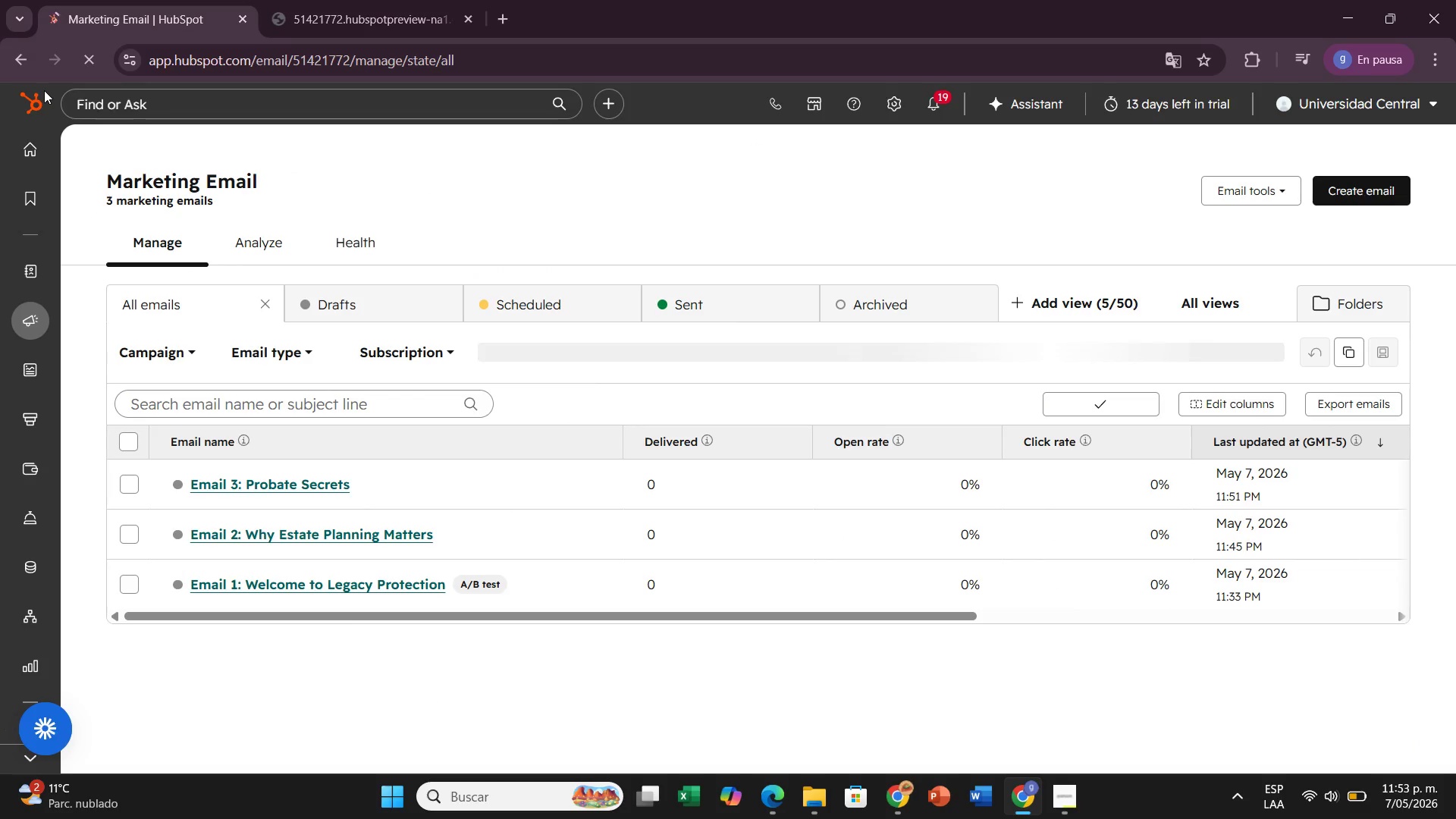 
left_click([1342, 193])
 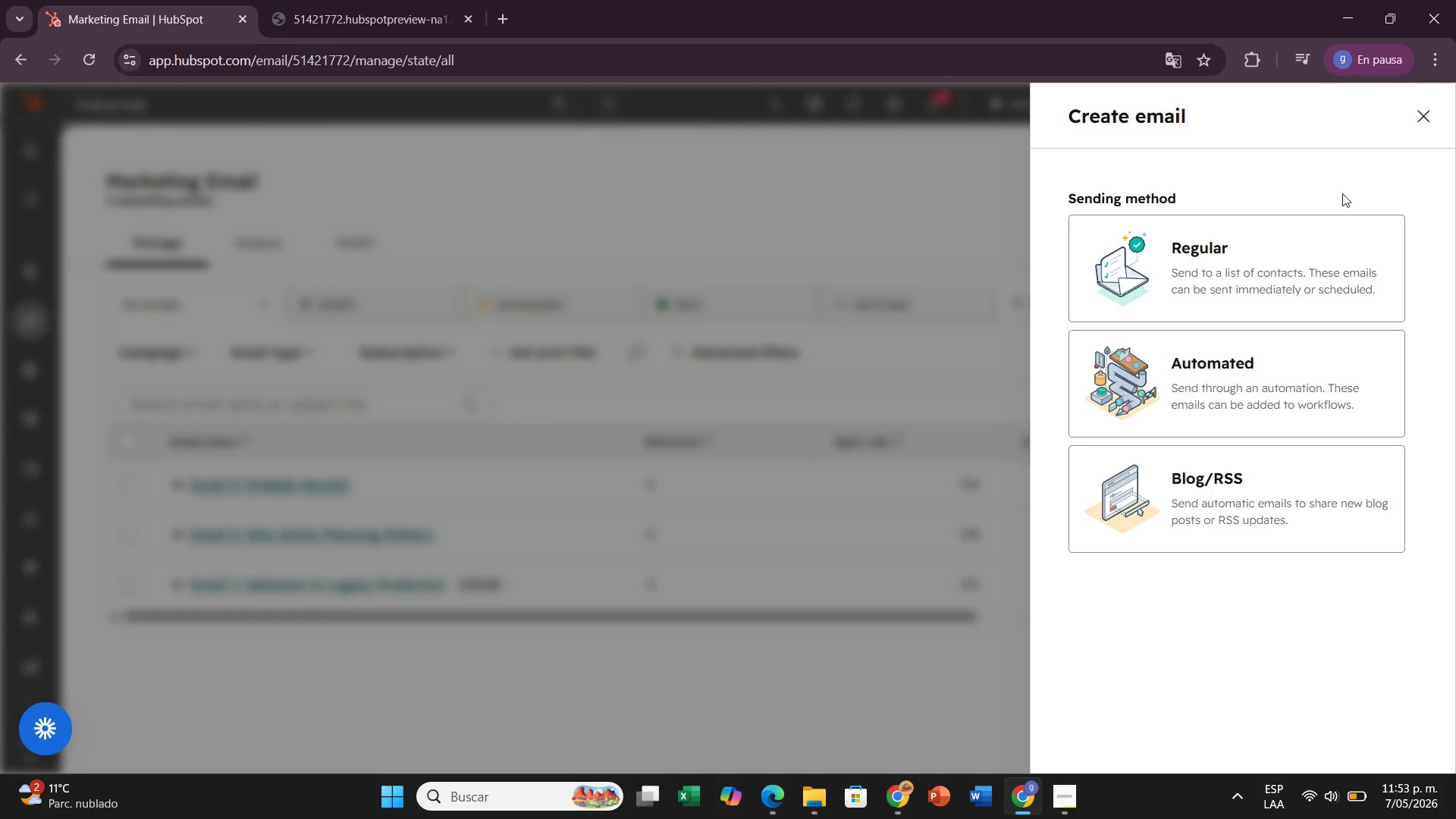 
wait(13.17)
 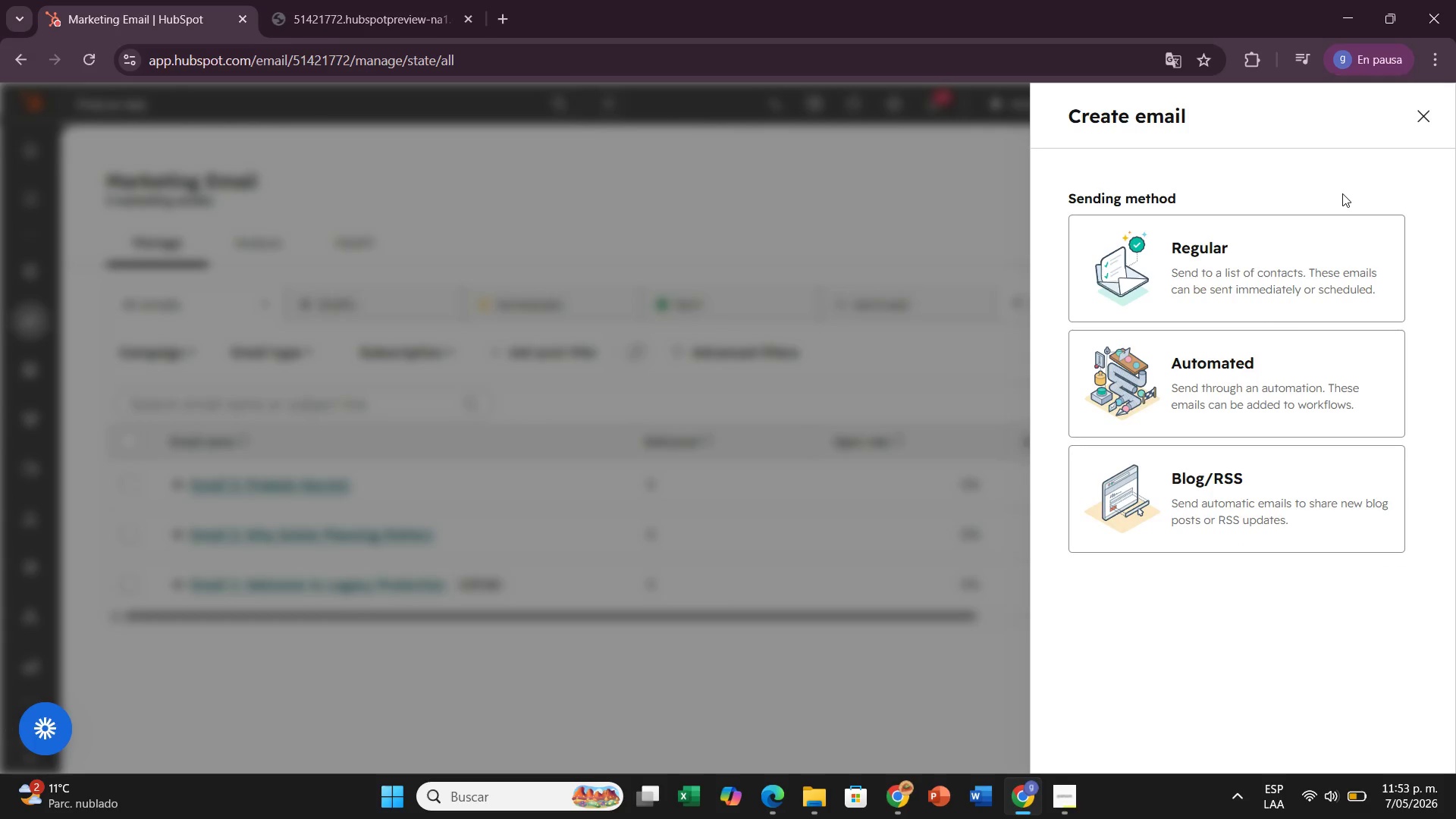 
left_click([1269, 279])
 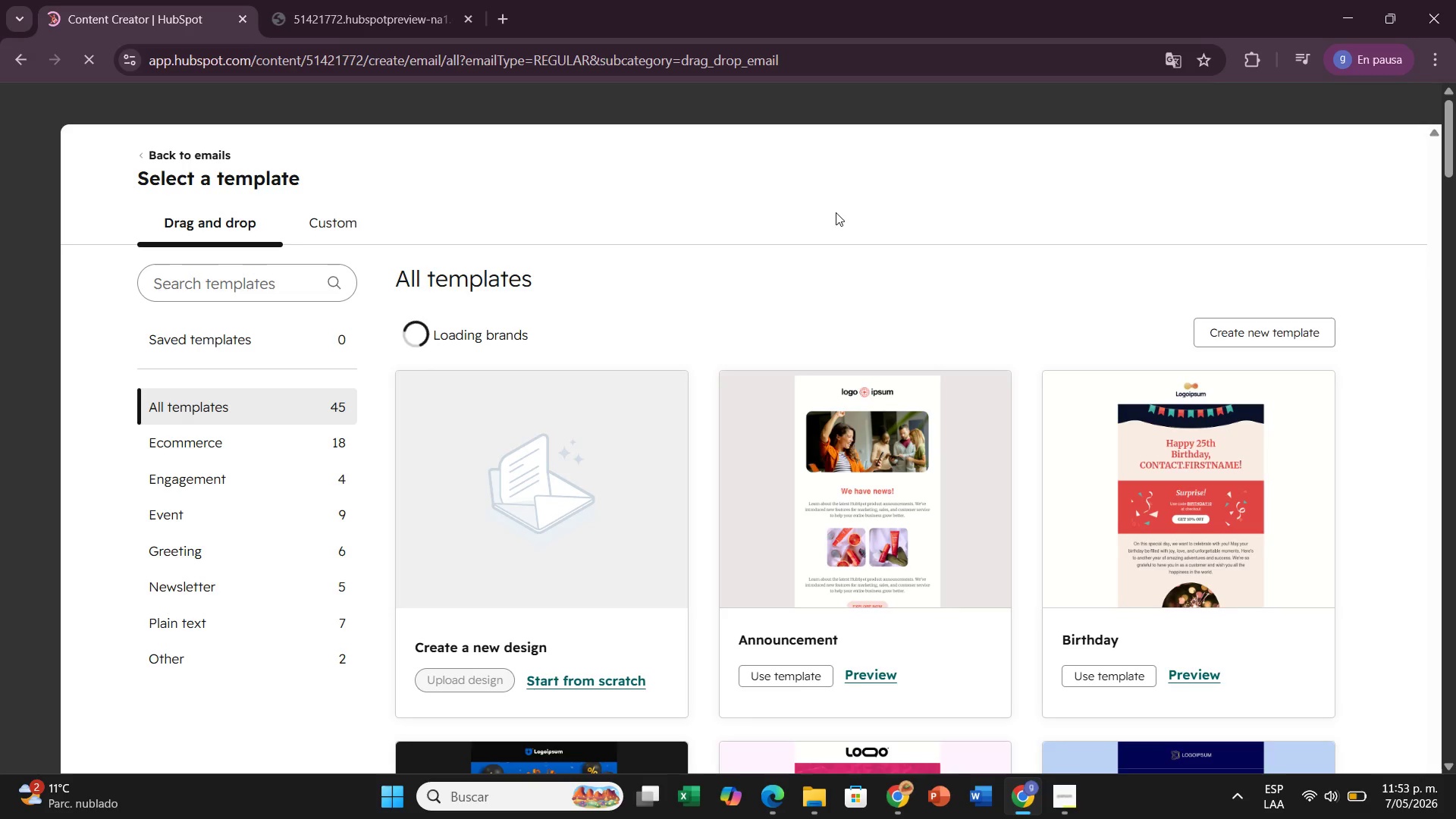 
scroll: coordinate [723, 570], scroll_direction: down, amount: 37.0
 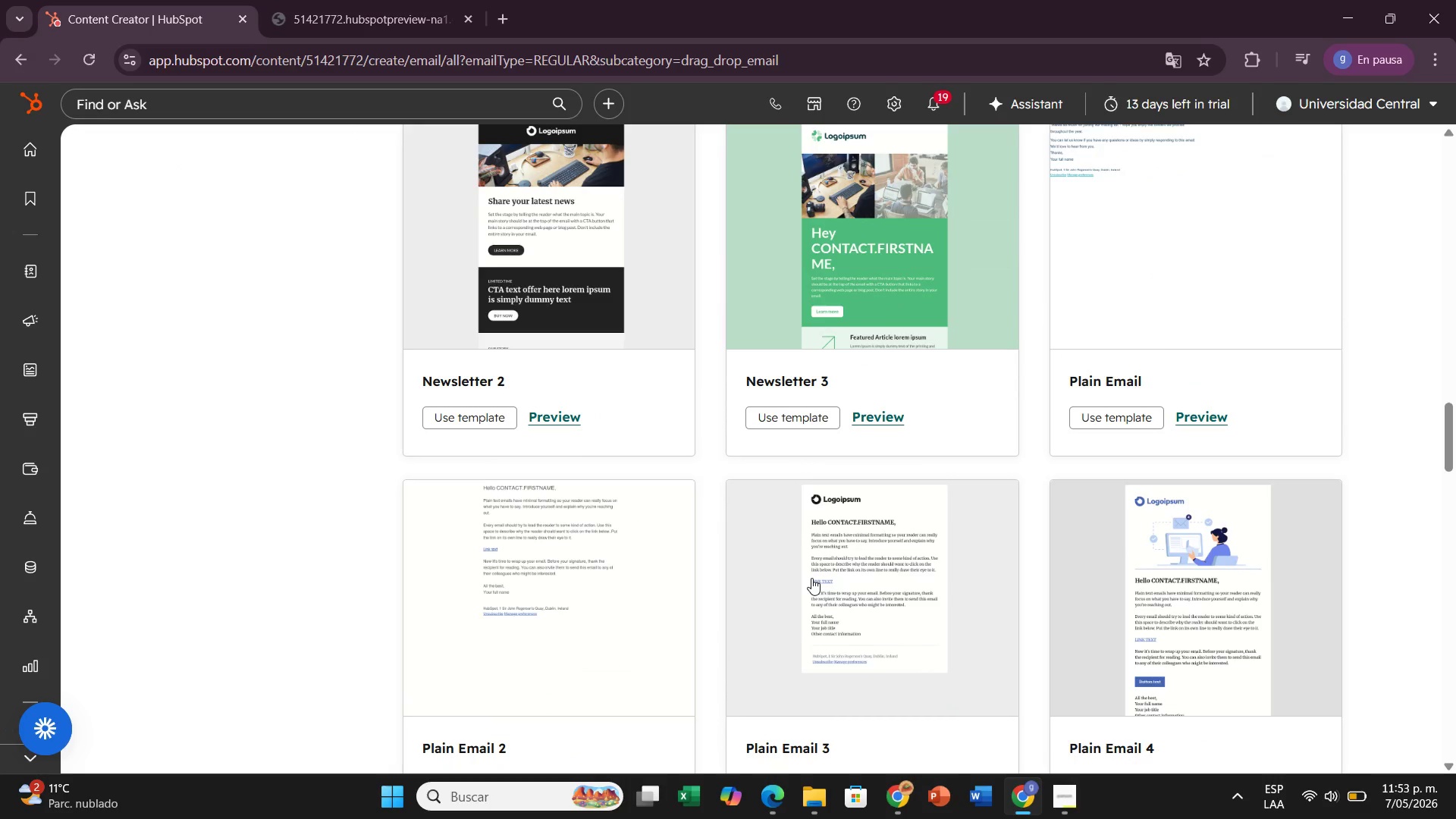 
left_click([811, 578])
 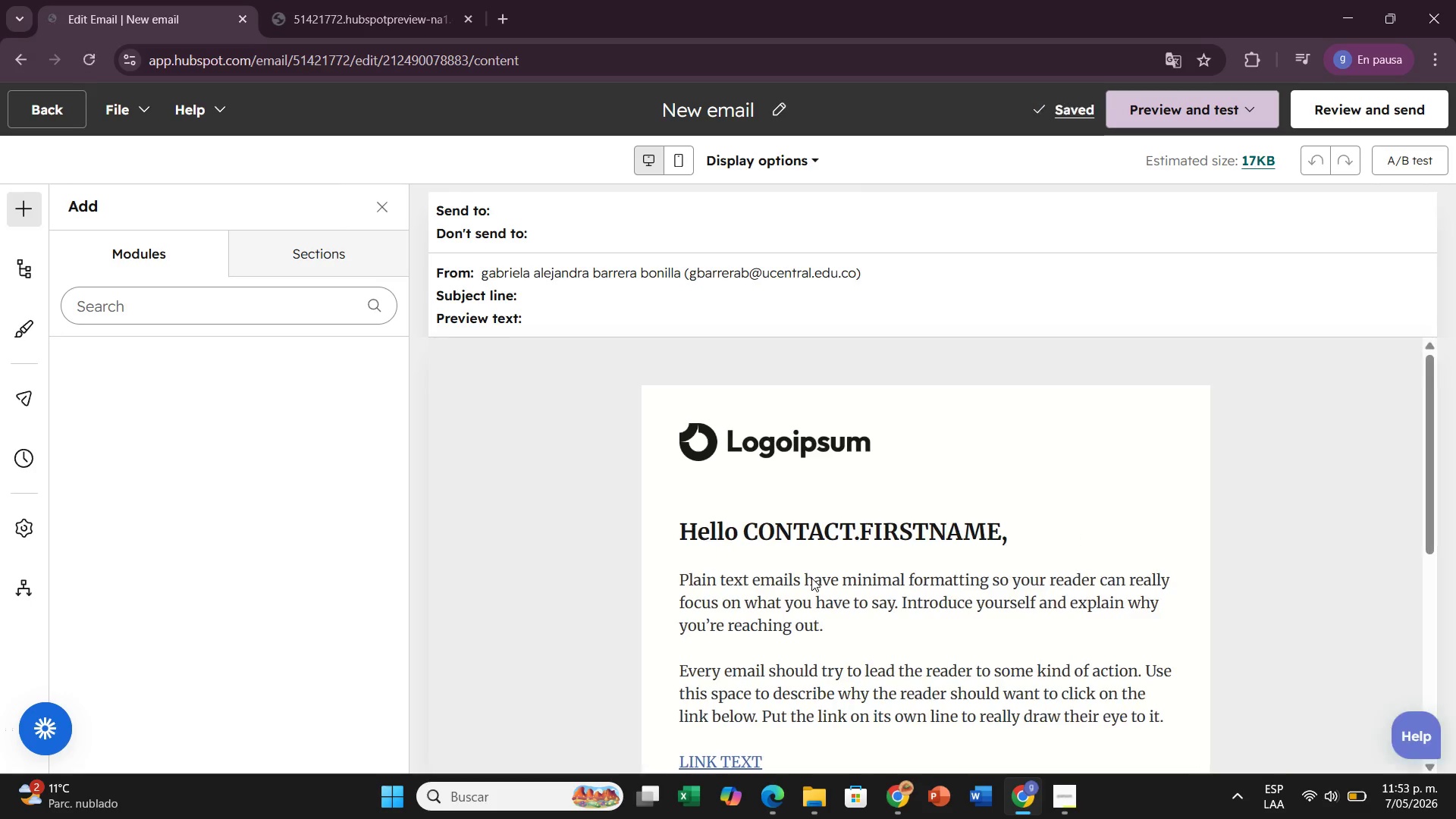 
wait(10.03)
 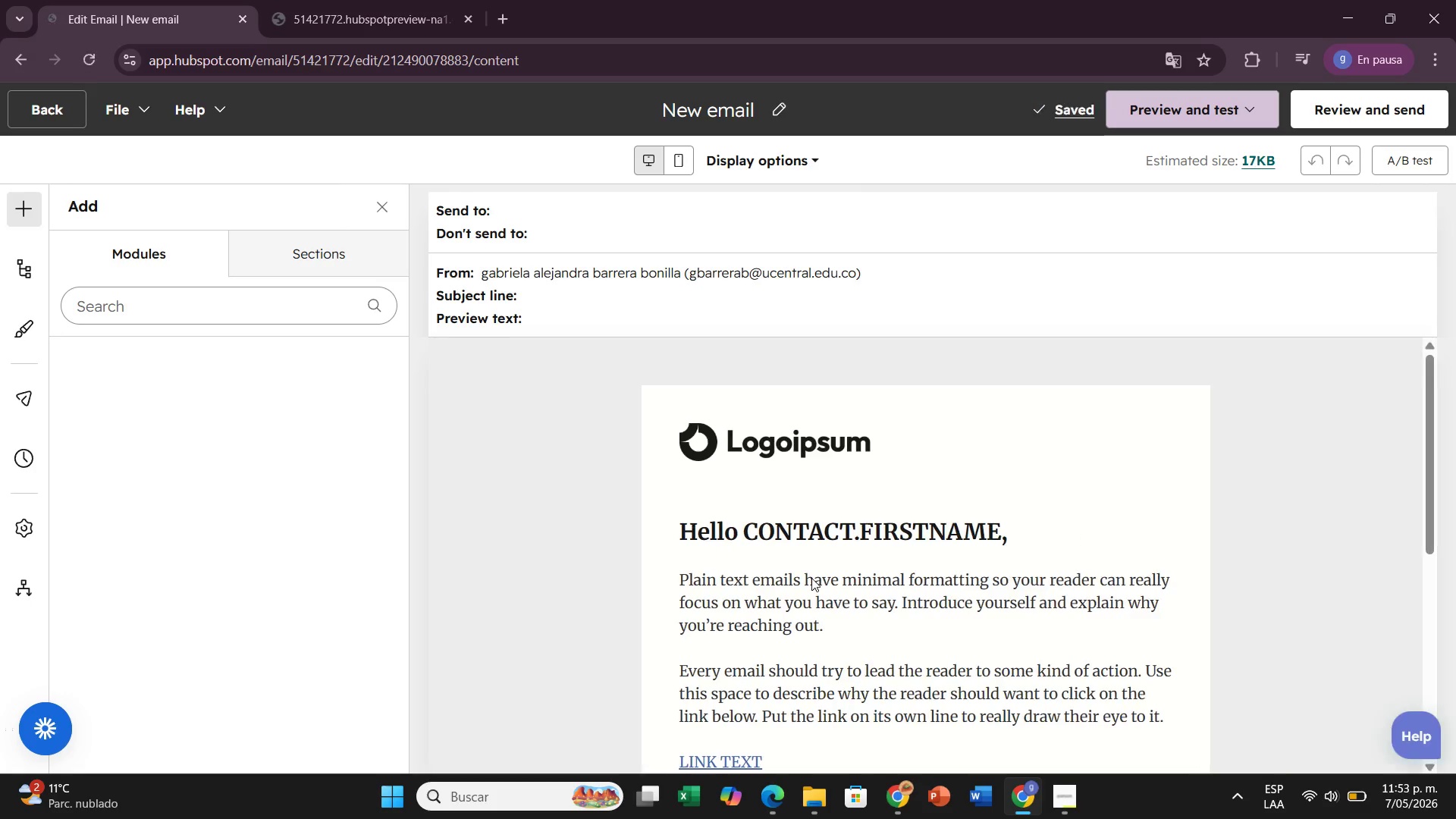 
left_click([784, 101])
 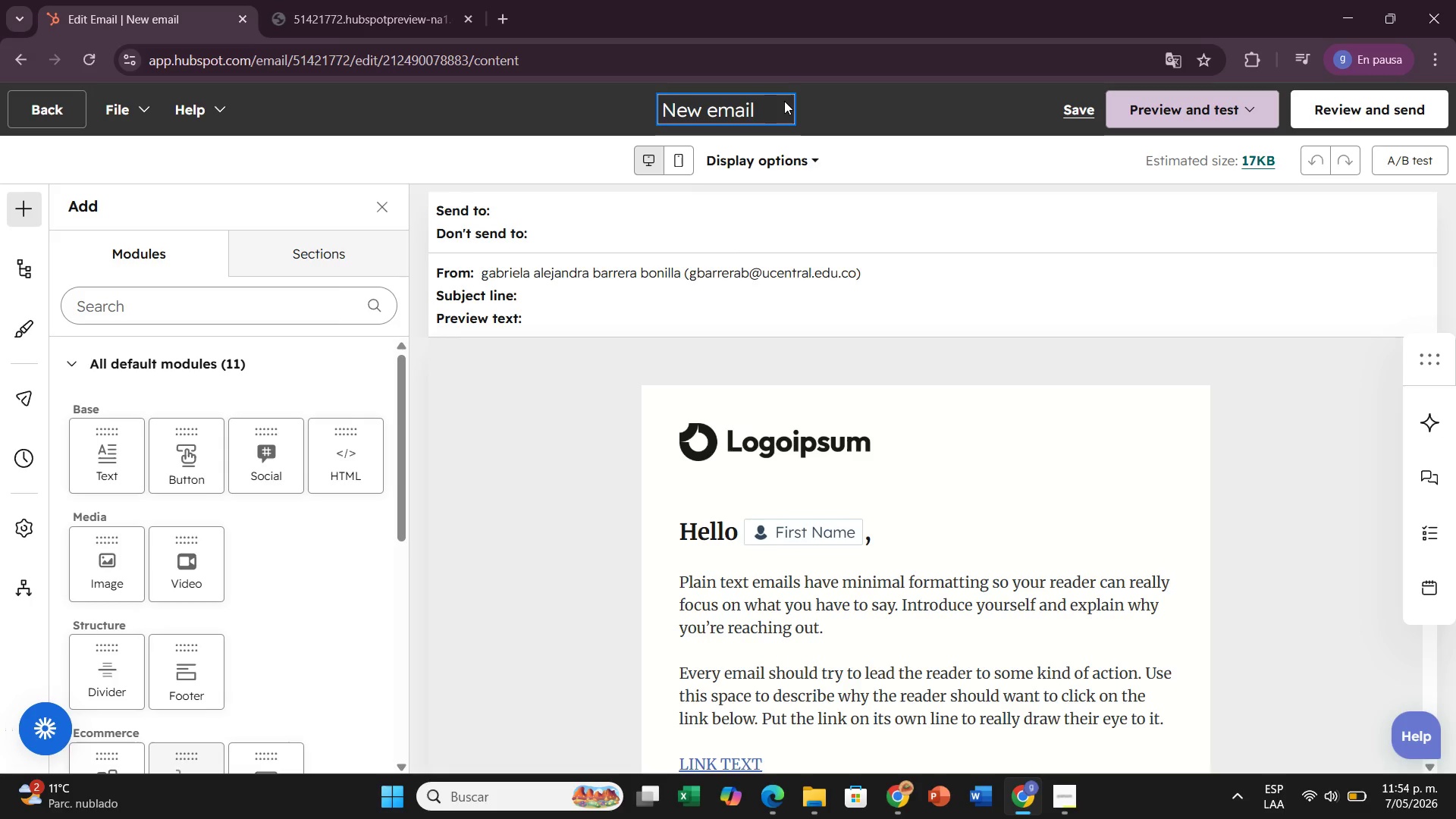 
hold_key(key=Backspace, duration=0.94)
 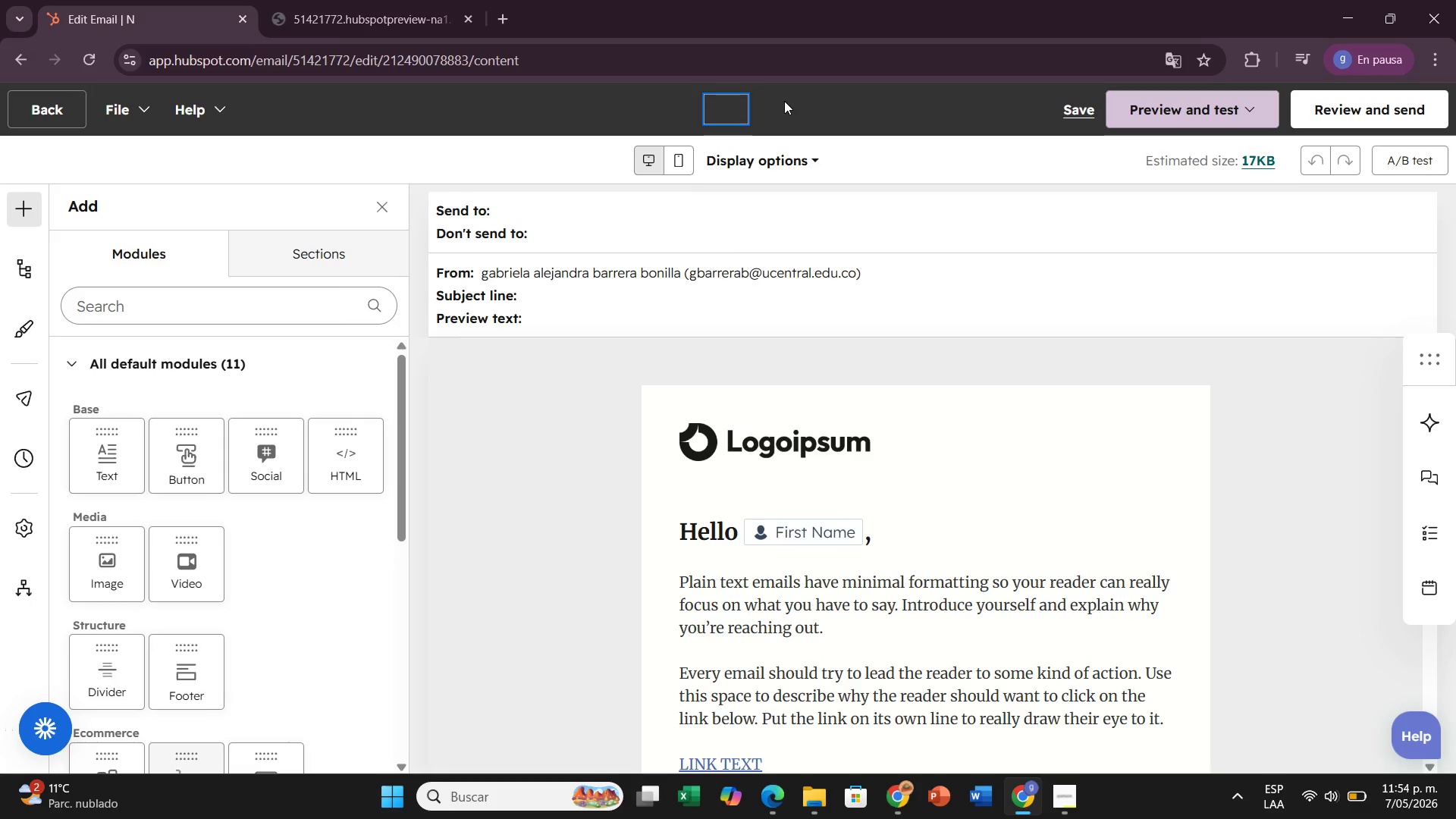 
key(Backspace)
type(Email 4>)
 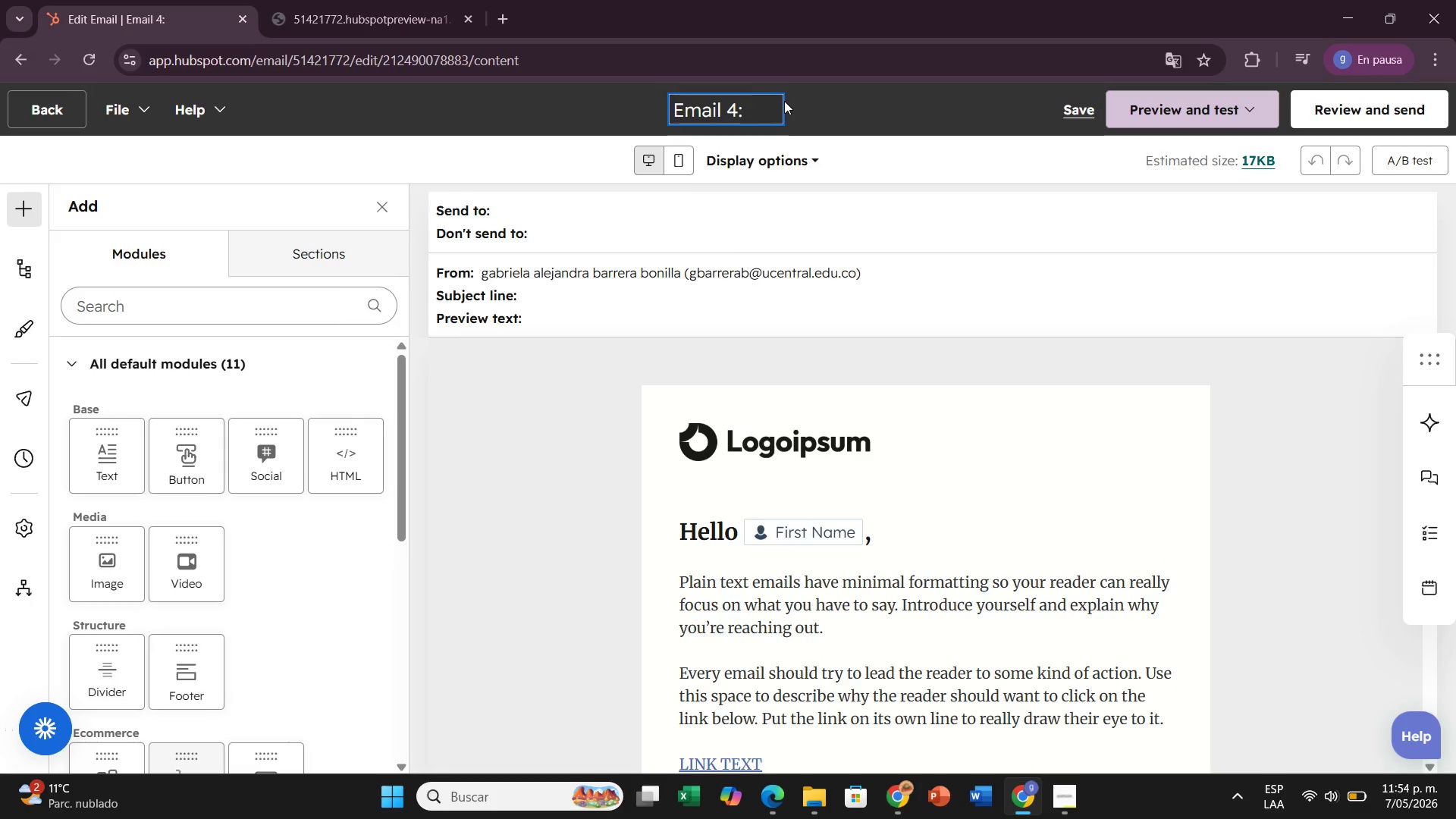 
hold_key(key=Space, duration=5.88)
 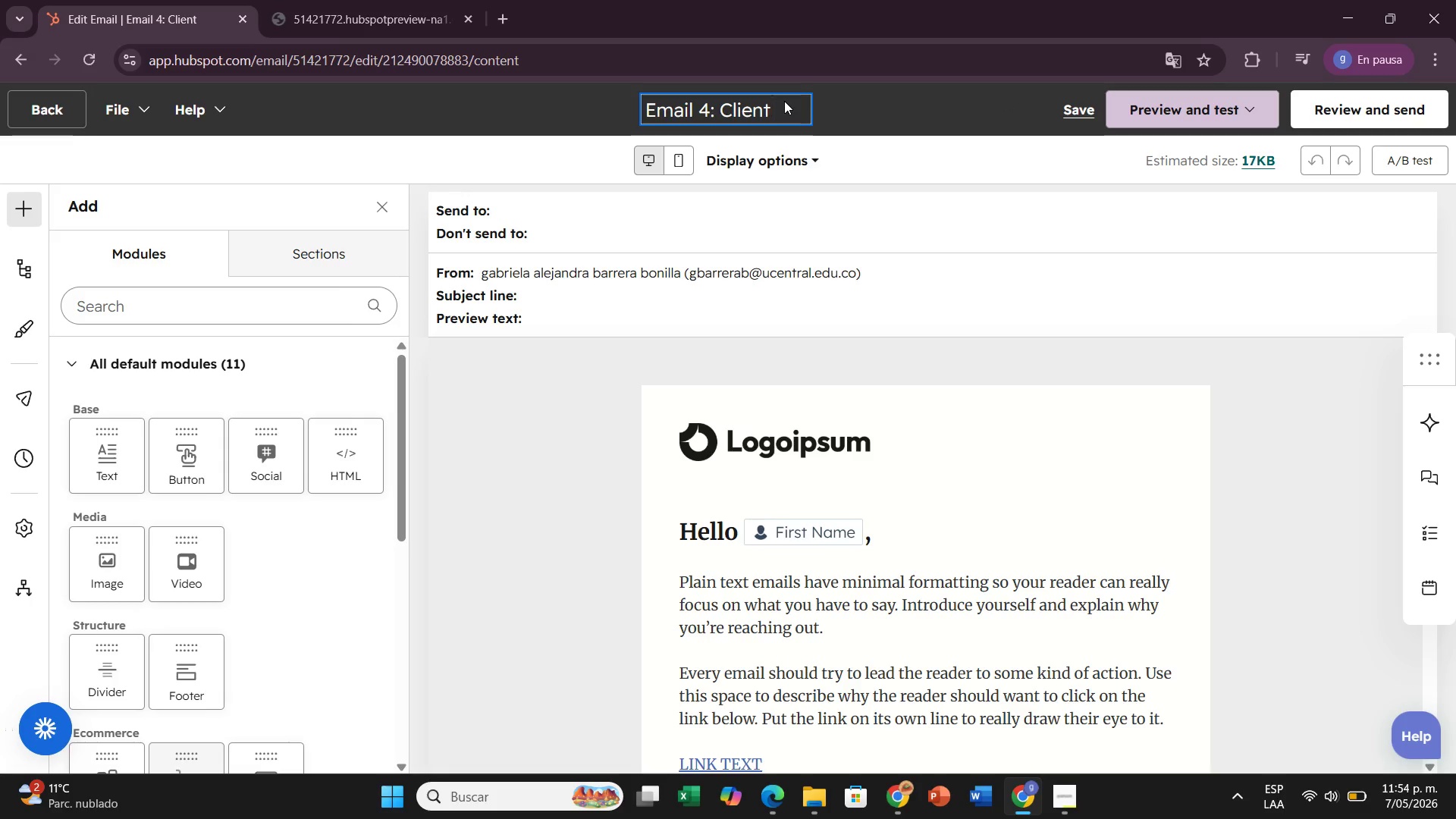 
type(Client)
 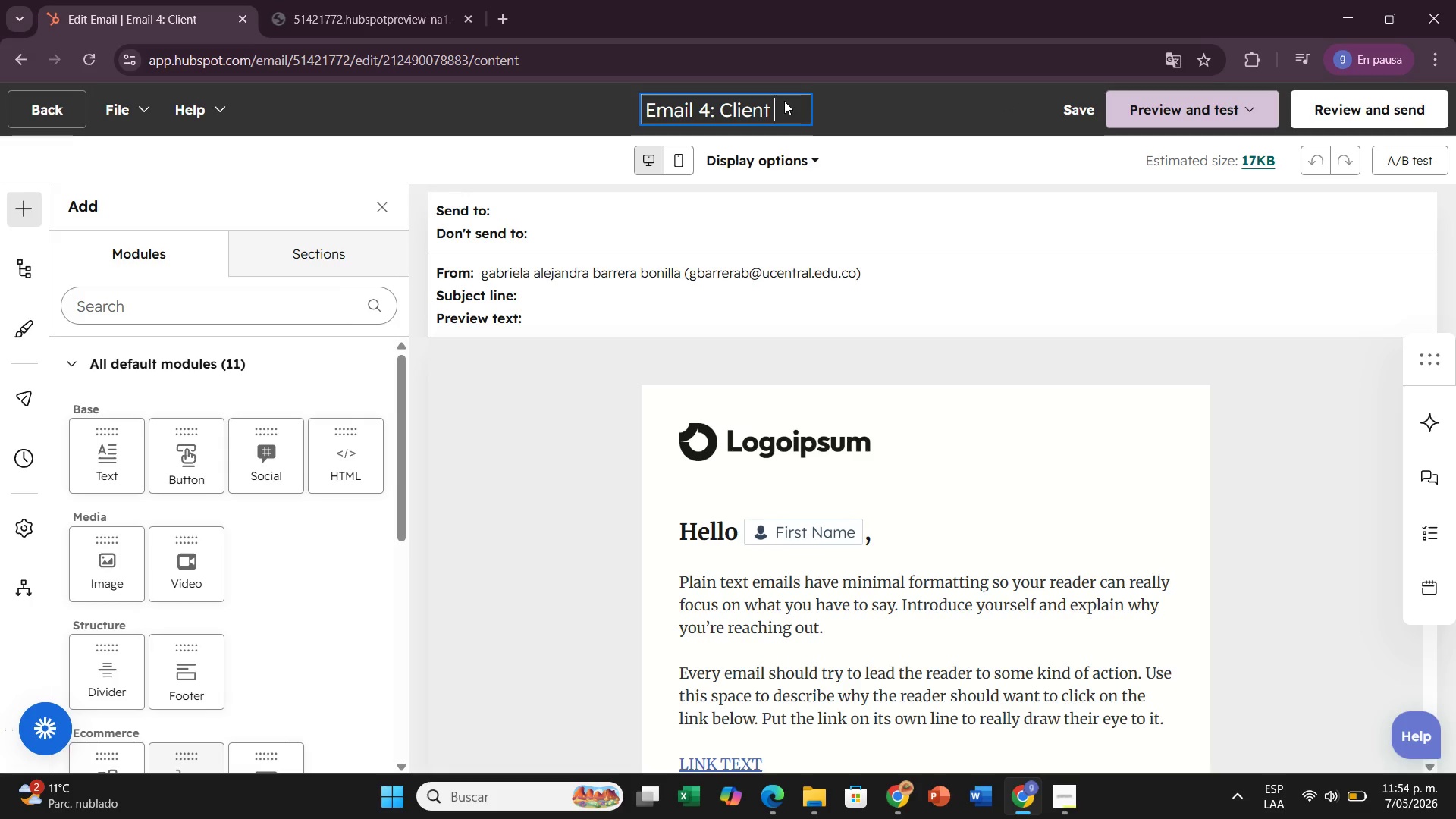 
type(Success Stories)
 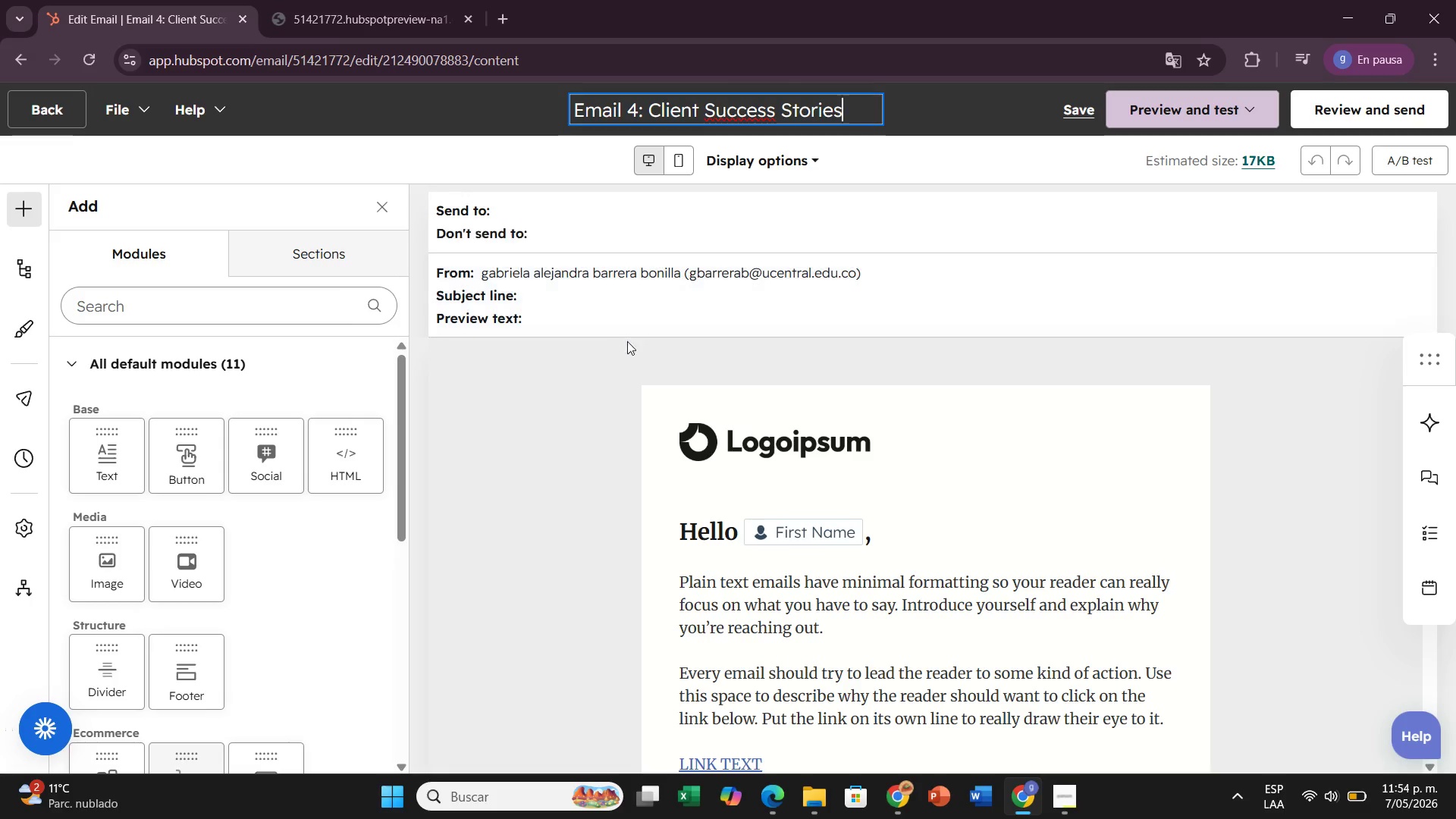 
left_click([629, 353])
 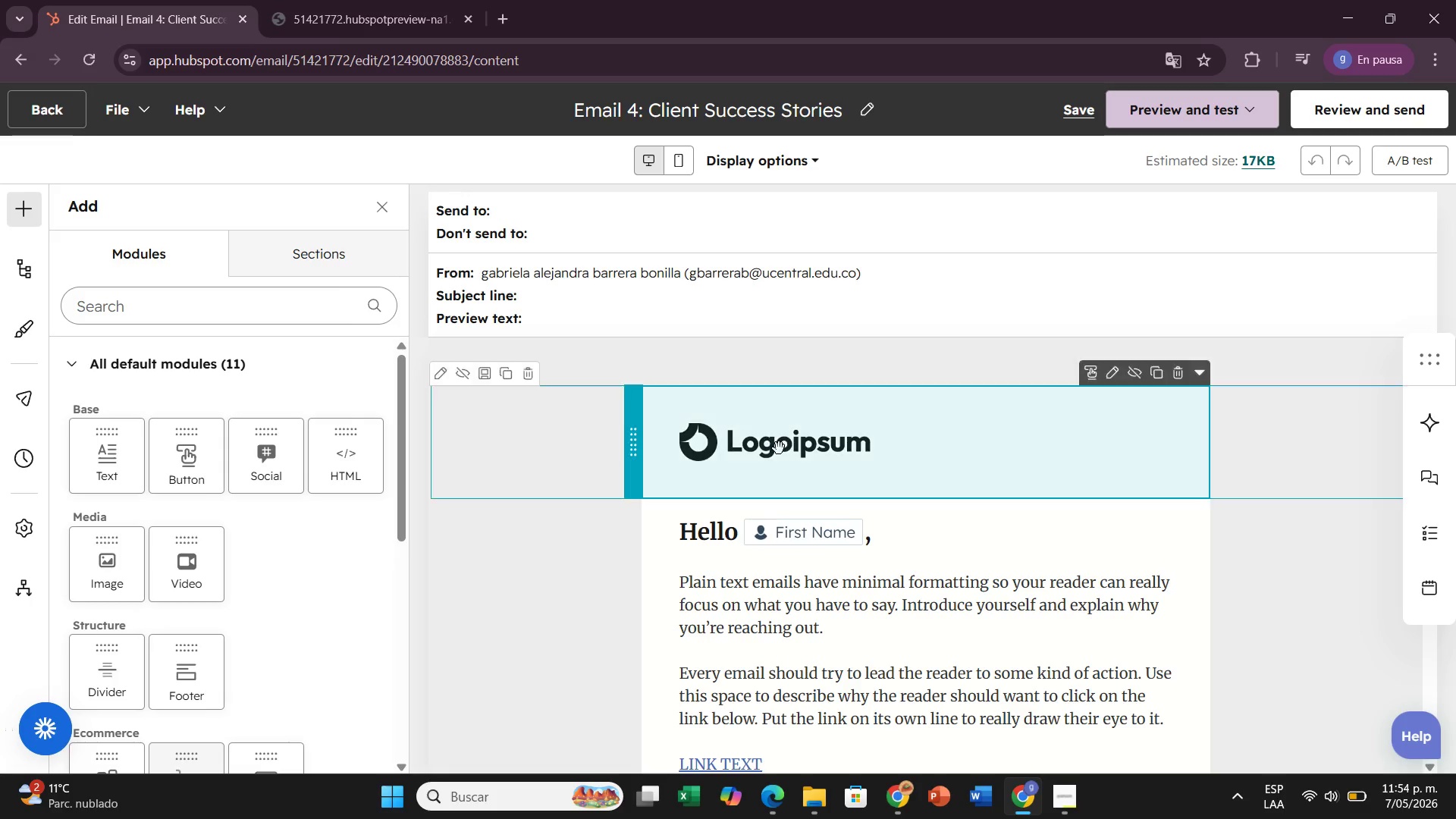 
left_click([779, 448])
 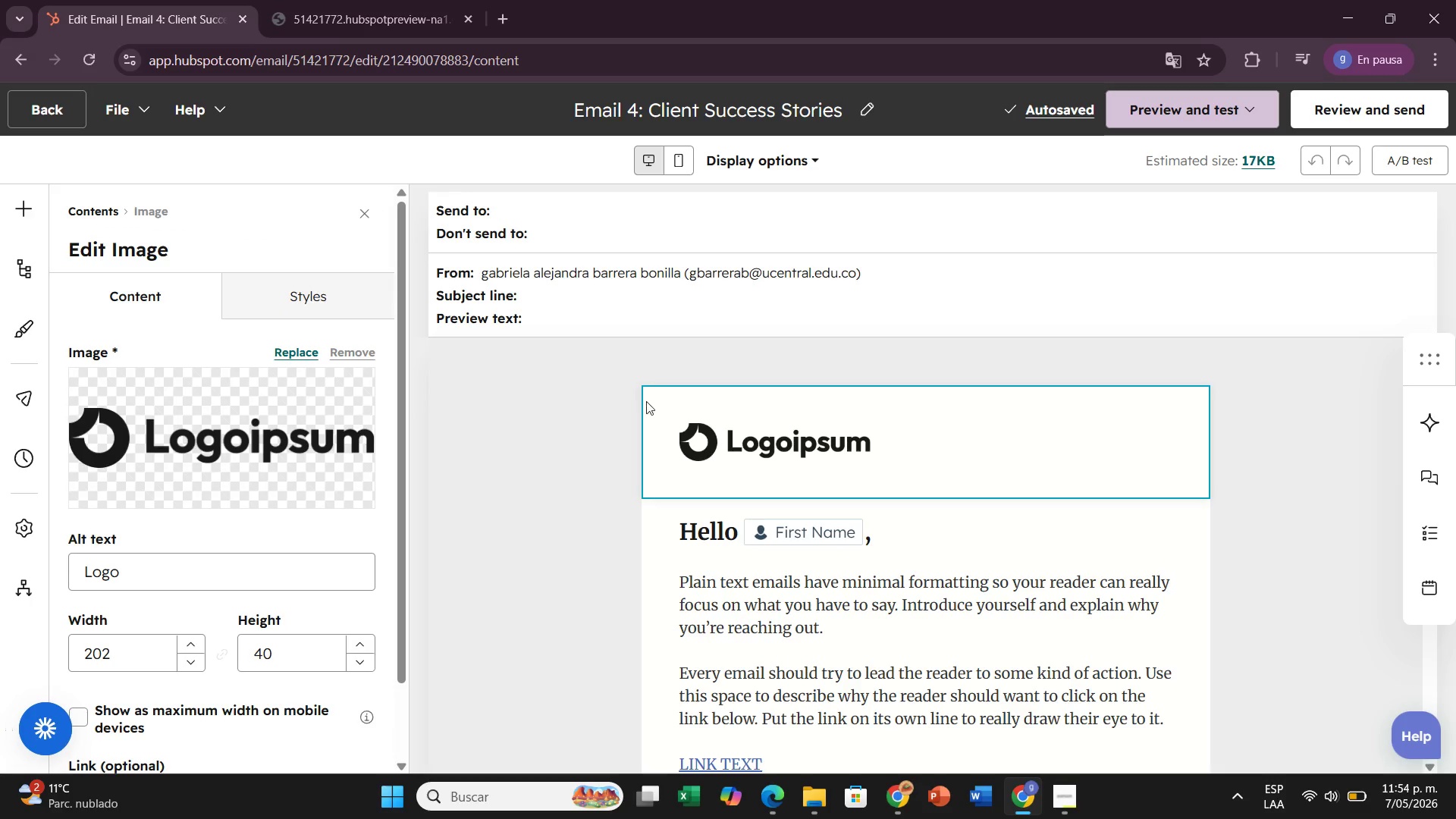 
left_click([768, 367])
 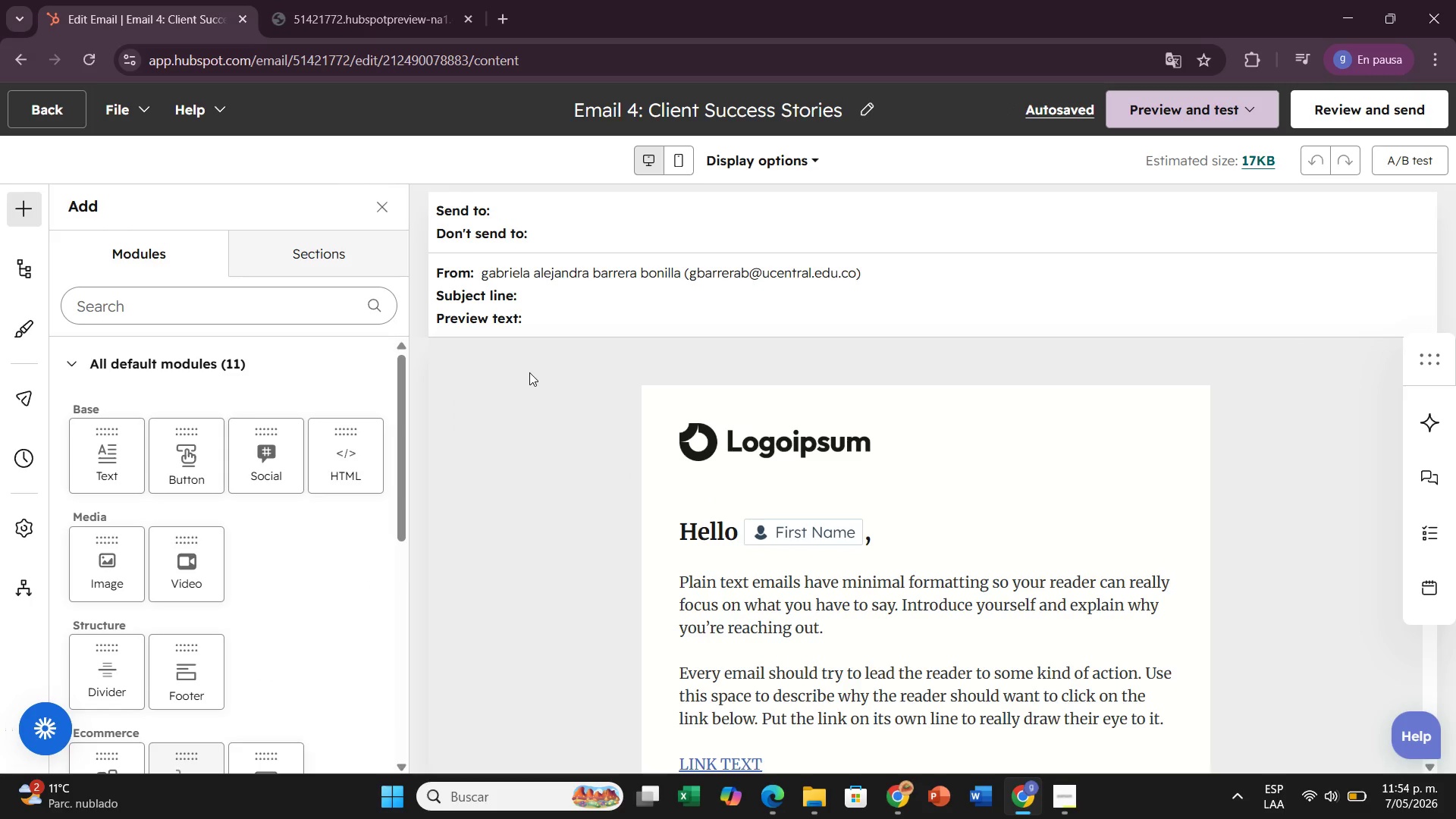 
wait(5.38)
 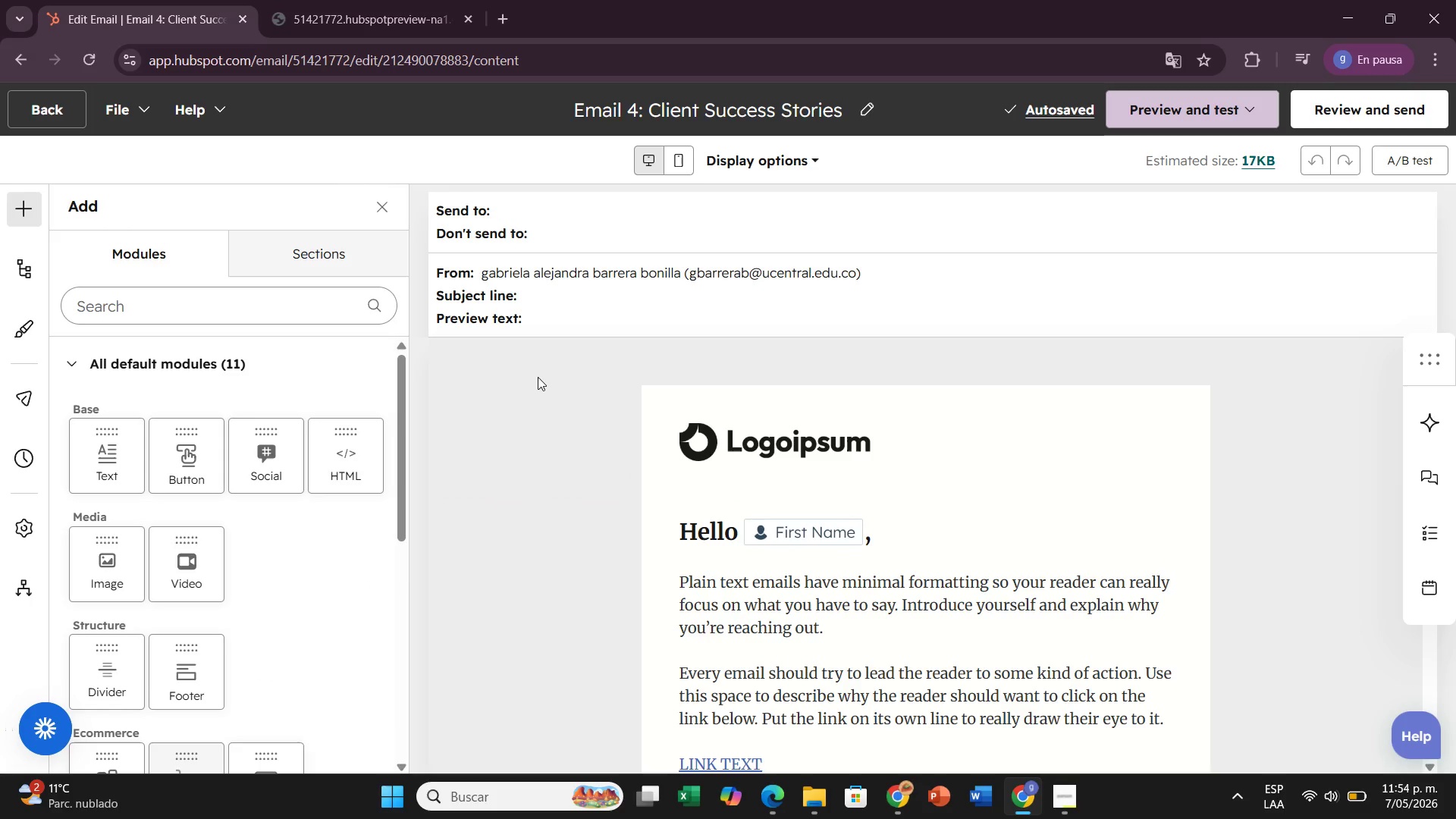 
left_click([526, 383])
 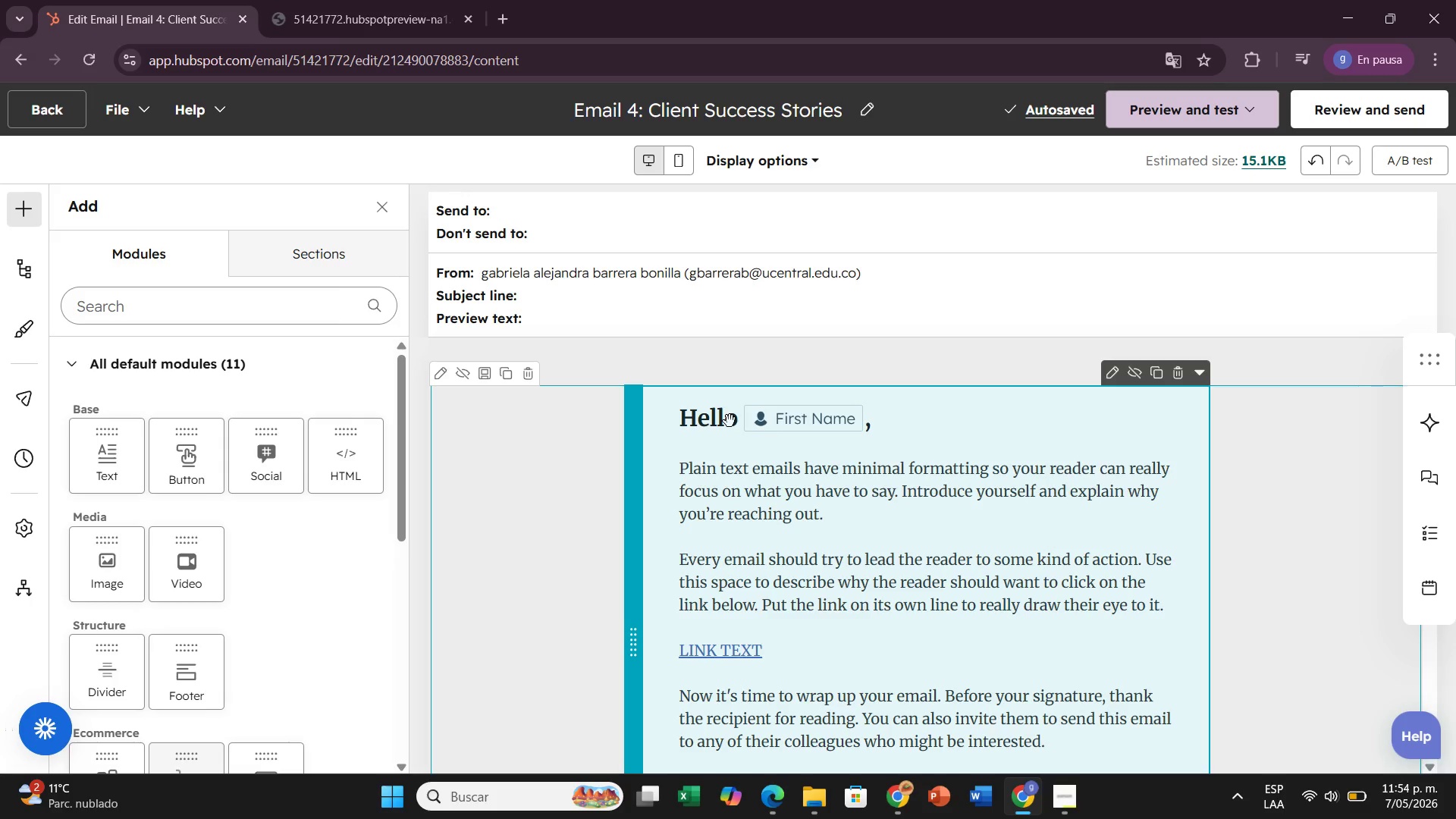 
wait(5.22)
 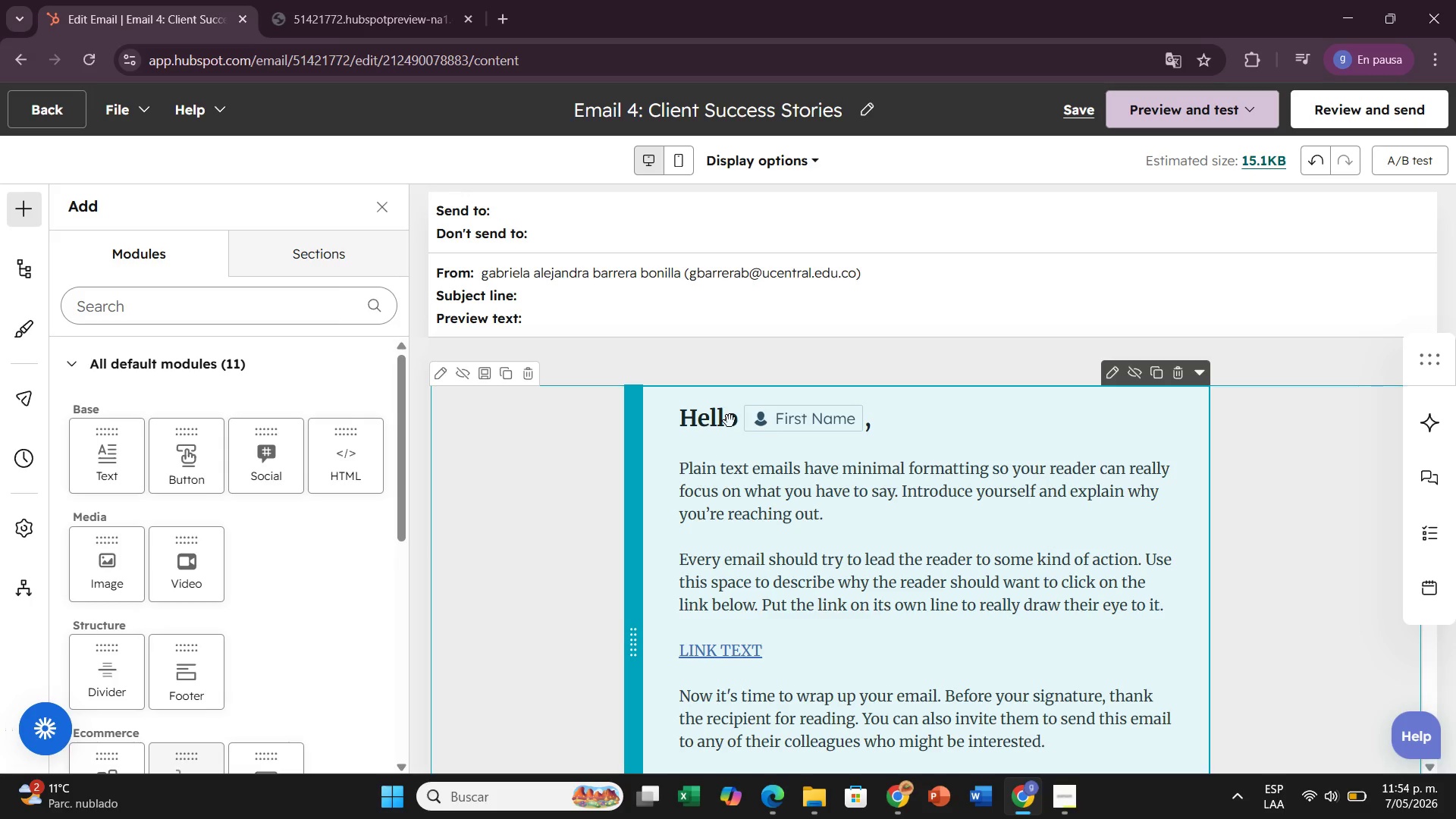 
left_click([475, 238])
 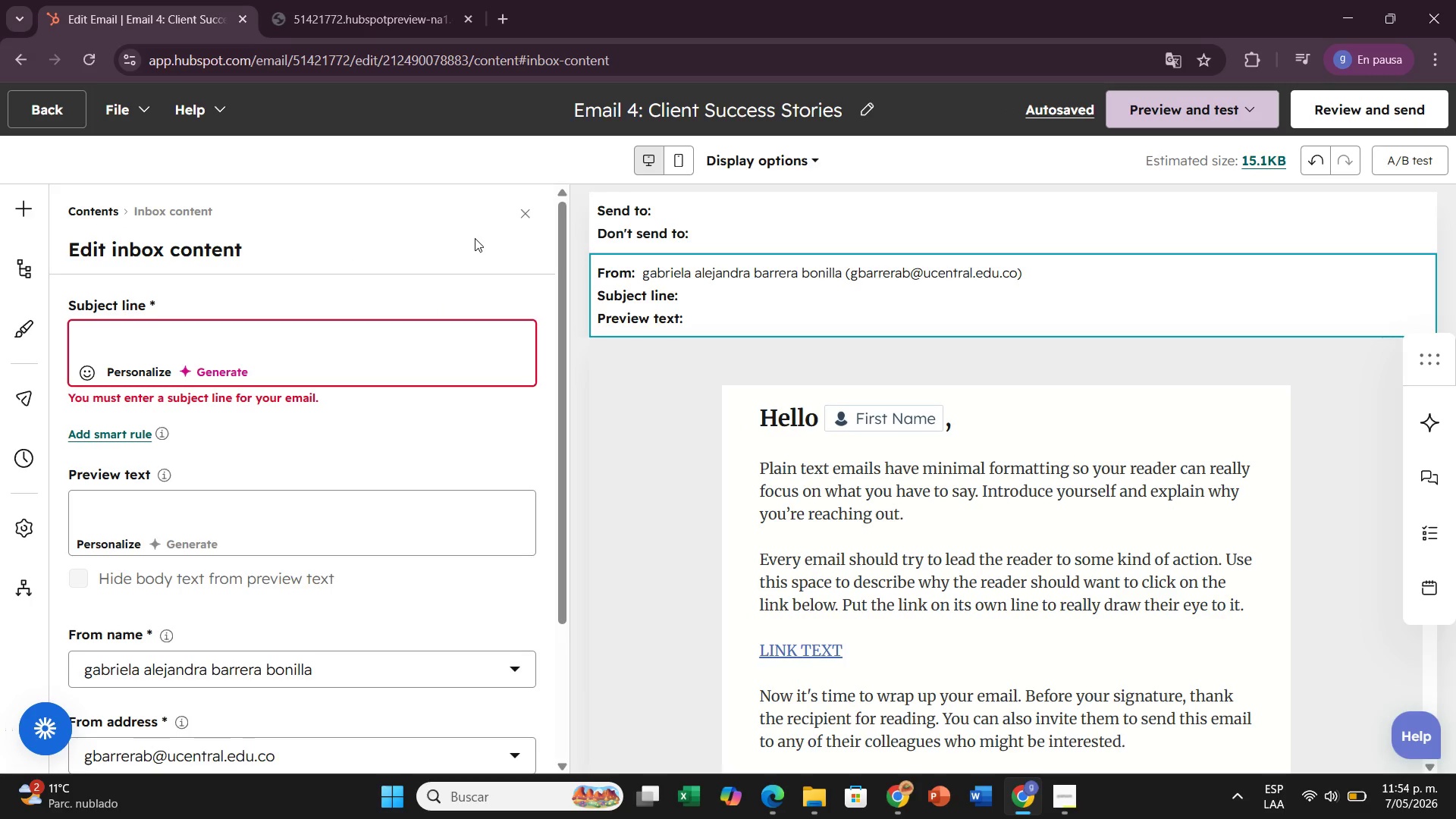 
wait(9.06)
 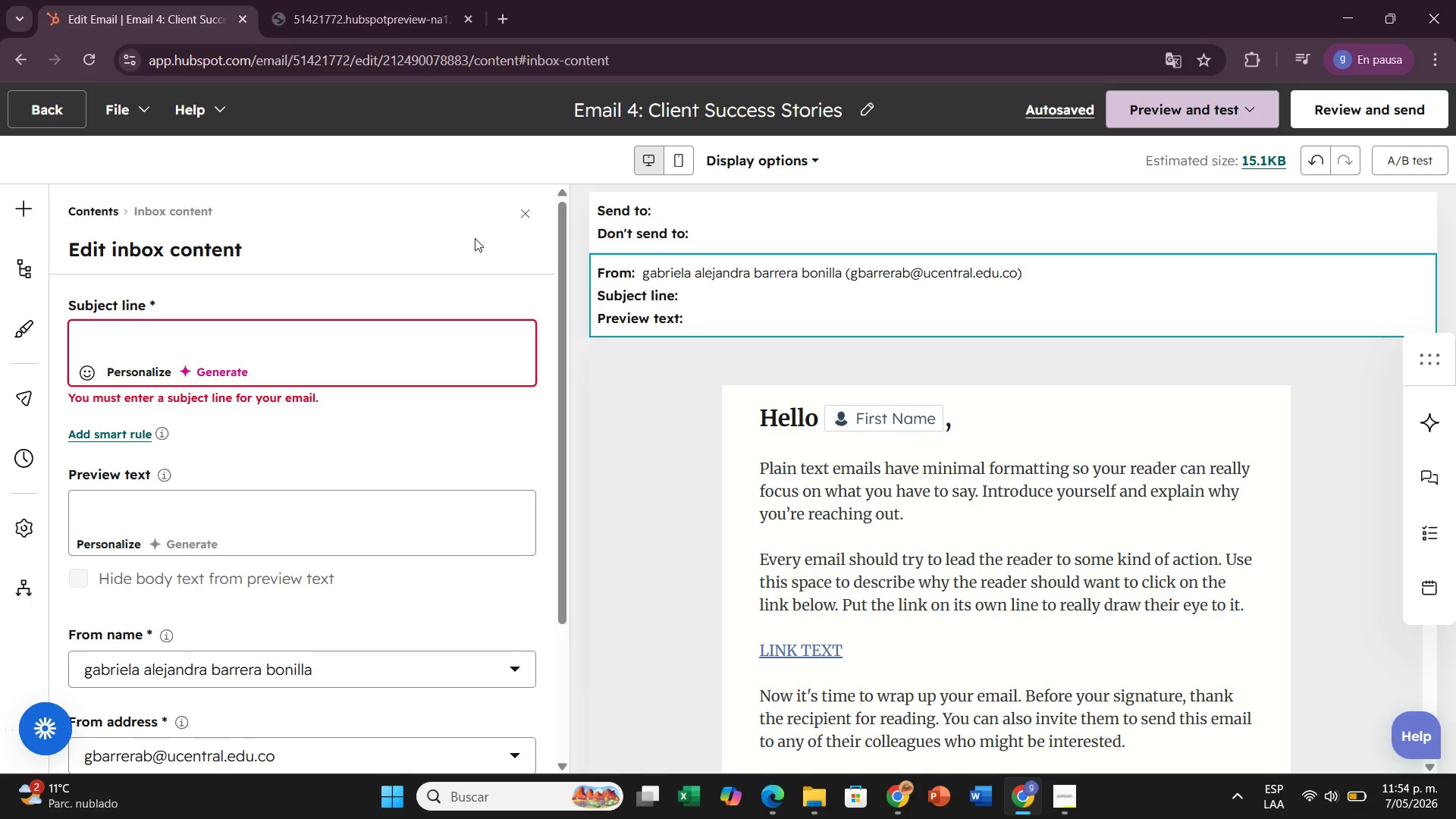 
type(Hoe)
 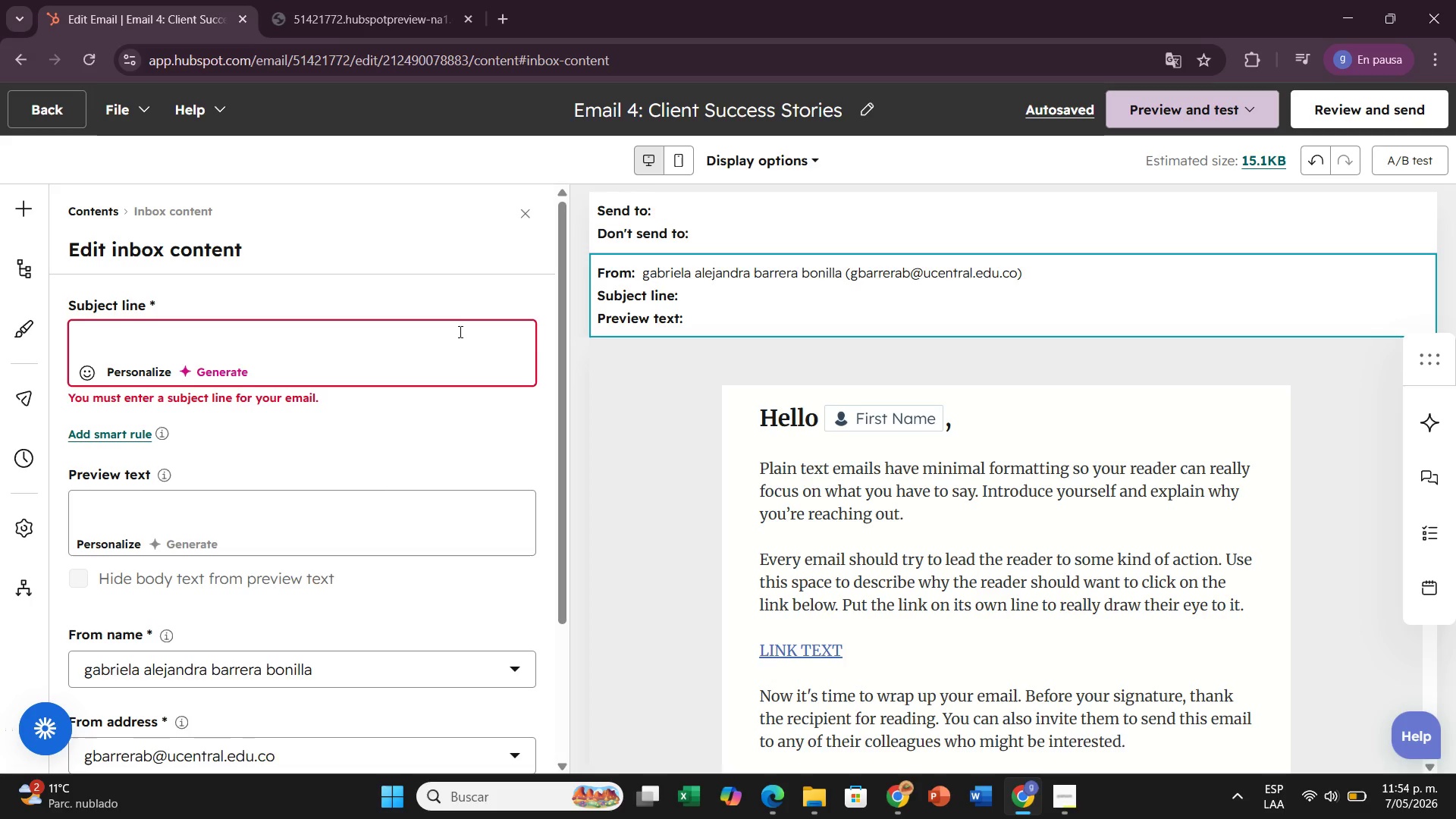 
left_click([459, 345])
 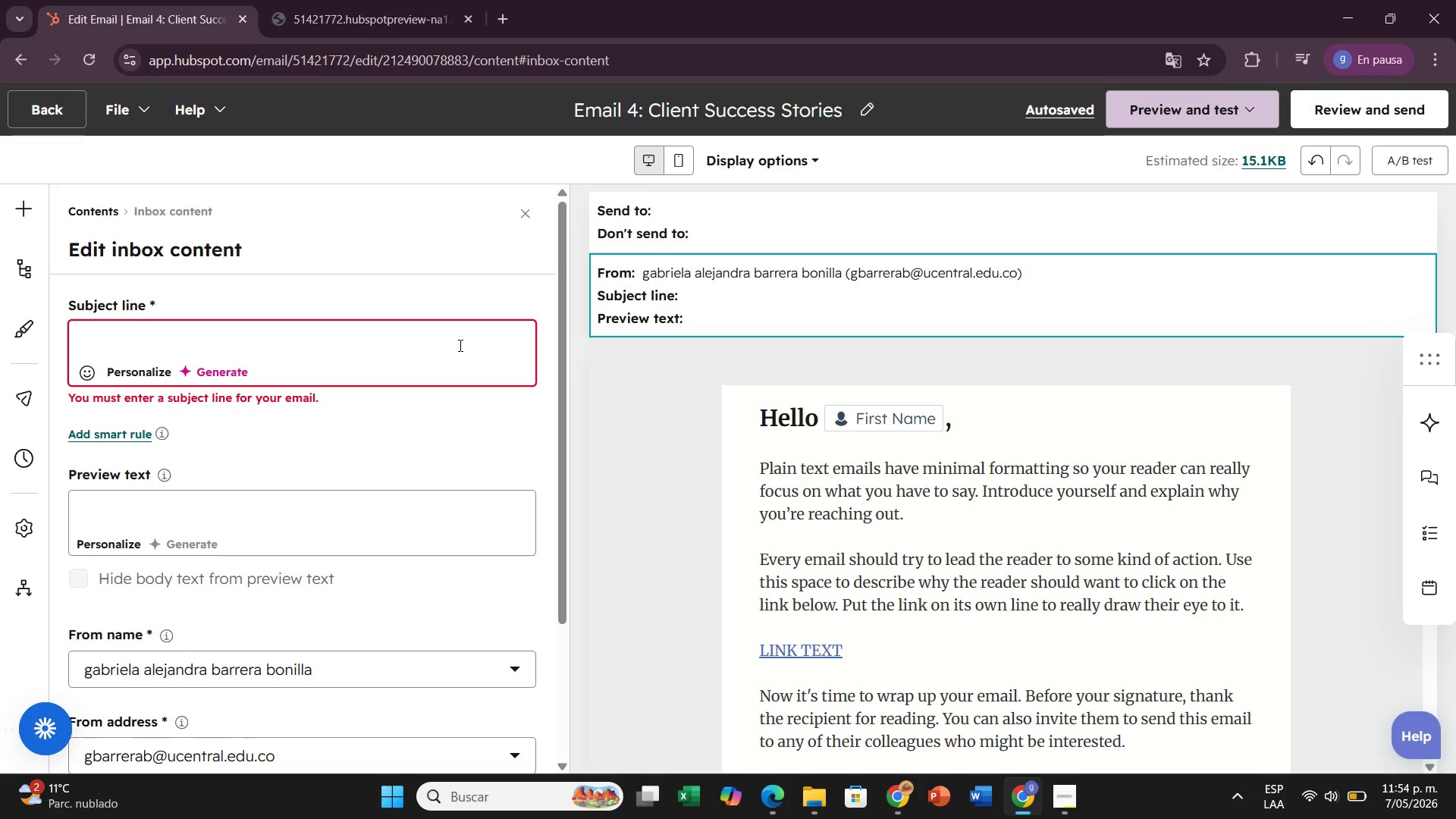 
type(How the Martinez Family Protected $2M in Assets)
 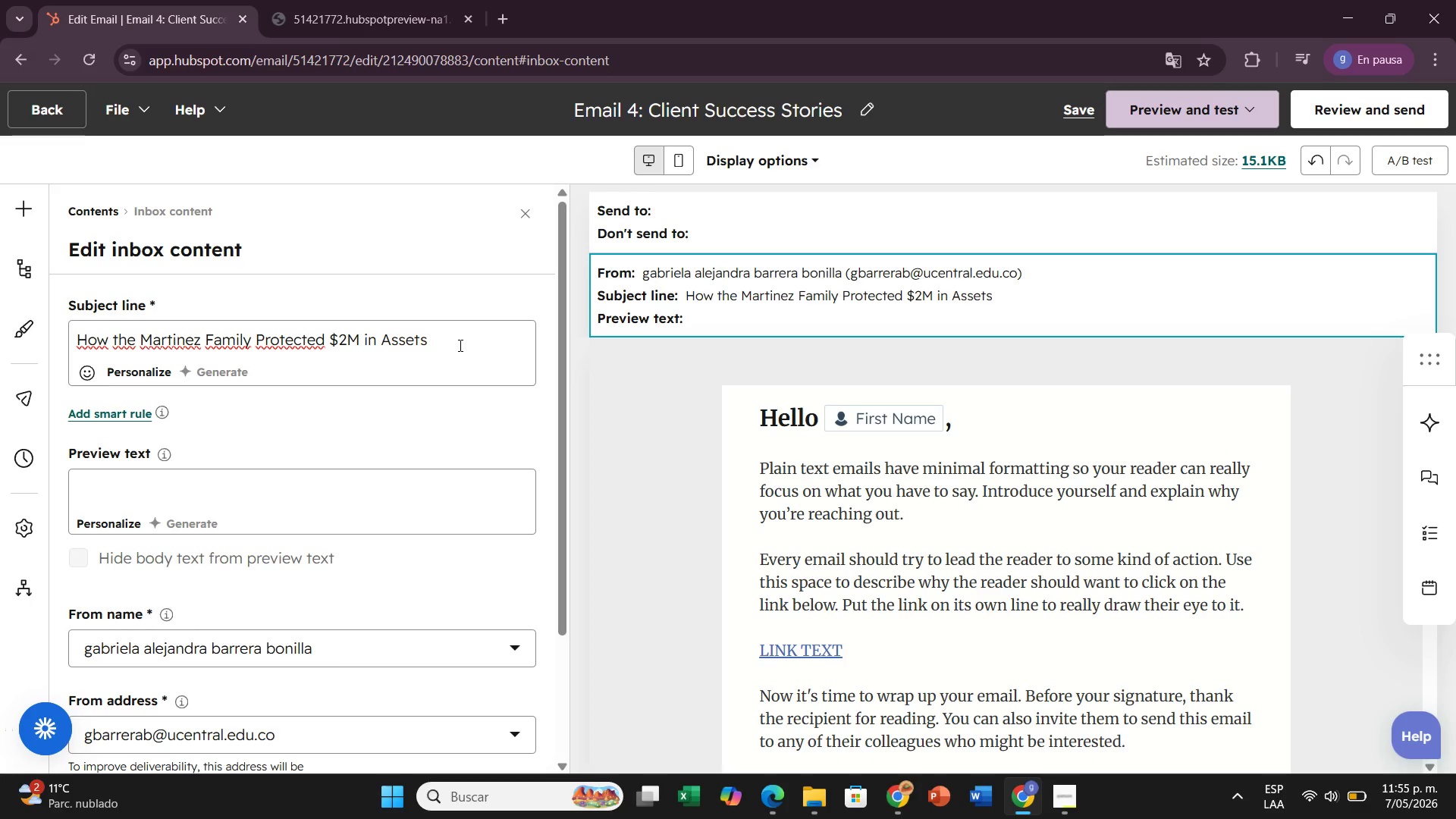 
scroll: coordinate [470, 391], scroll_direction: down, amount: 2.0
 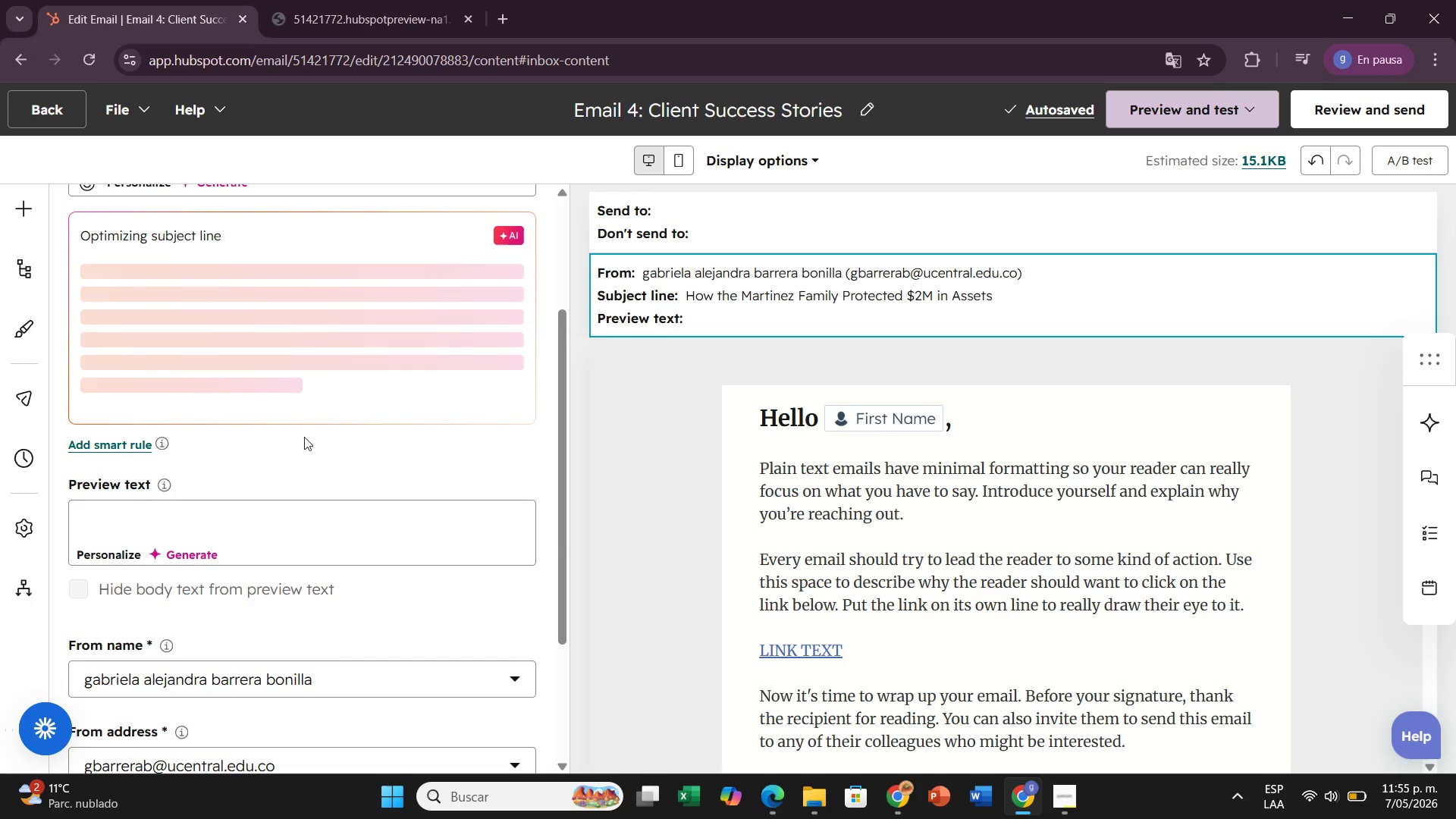 
left_click([253, 508])
 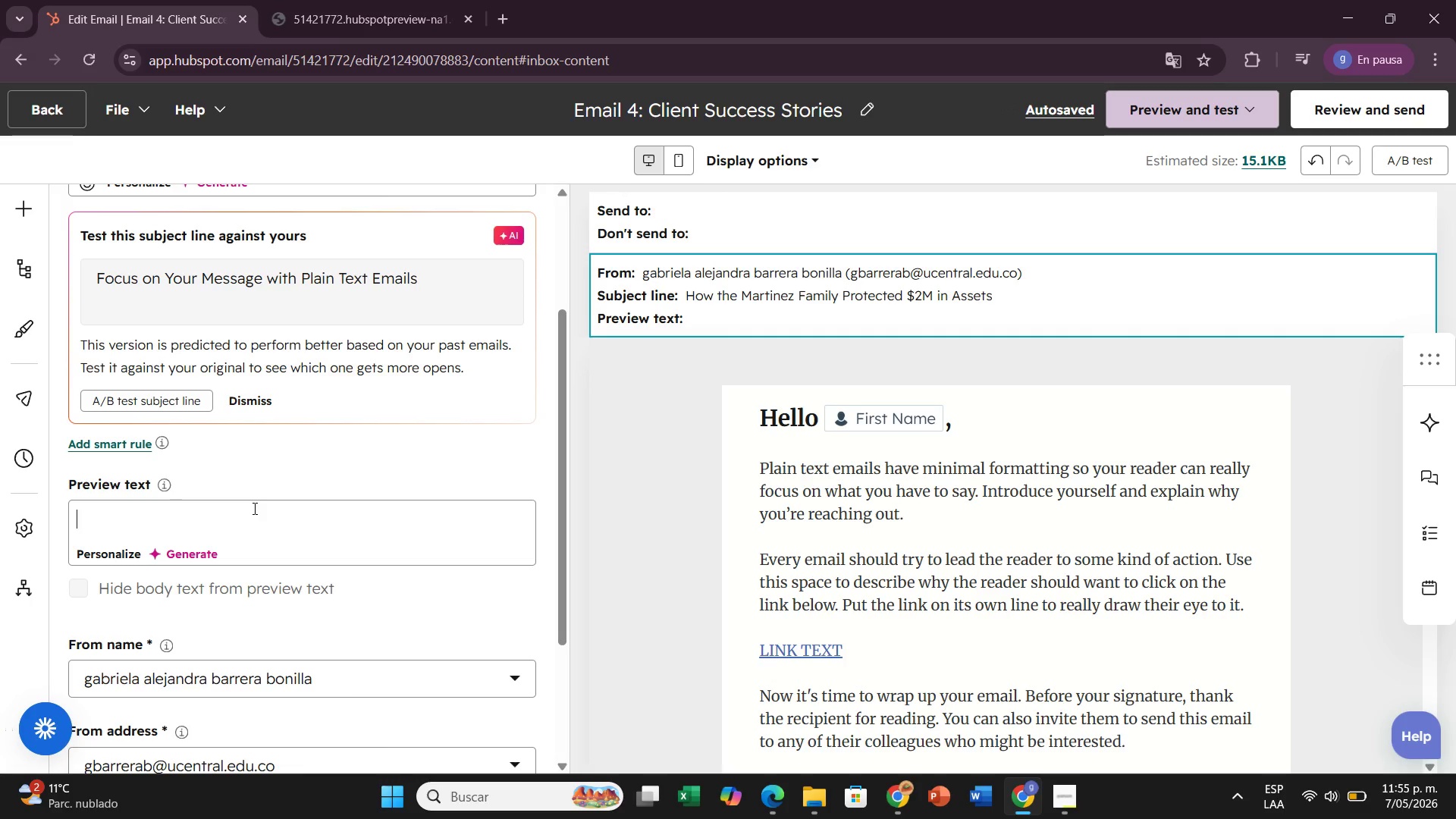 
wait(7.5)
 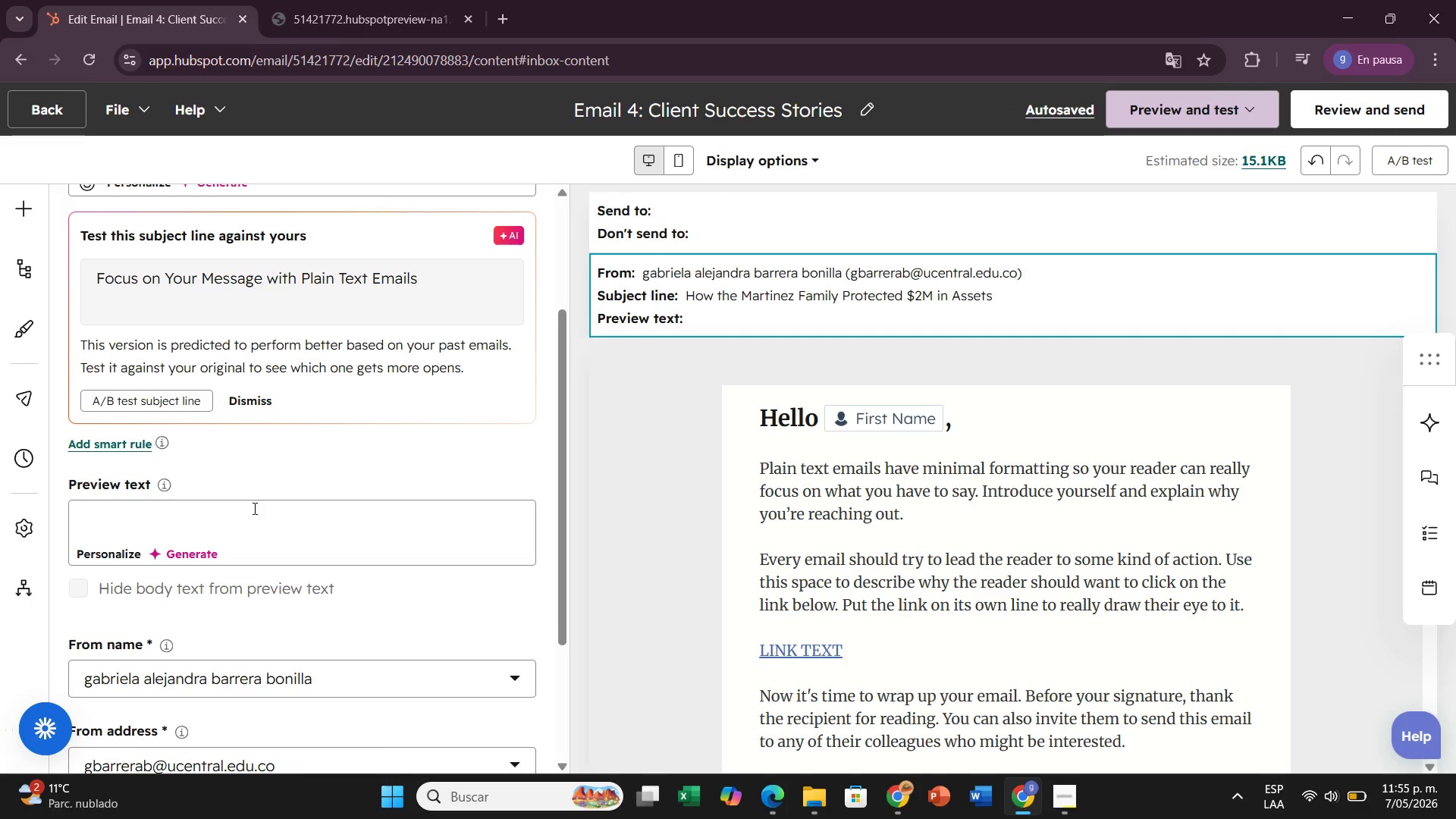 
type(A real Story )
key(Backspace)
key(Backspace)
type(story abour)
key(Backspace)
type(t why waiting is never the right i)
key(Backspace)
type(opto)
key(Backspace)
type(ion.)
 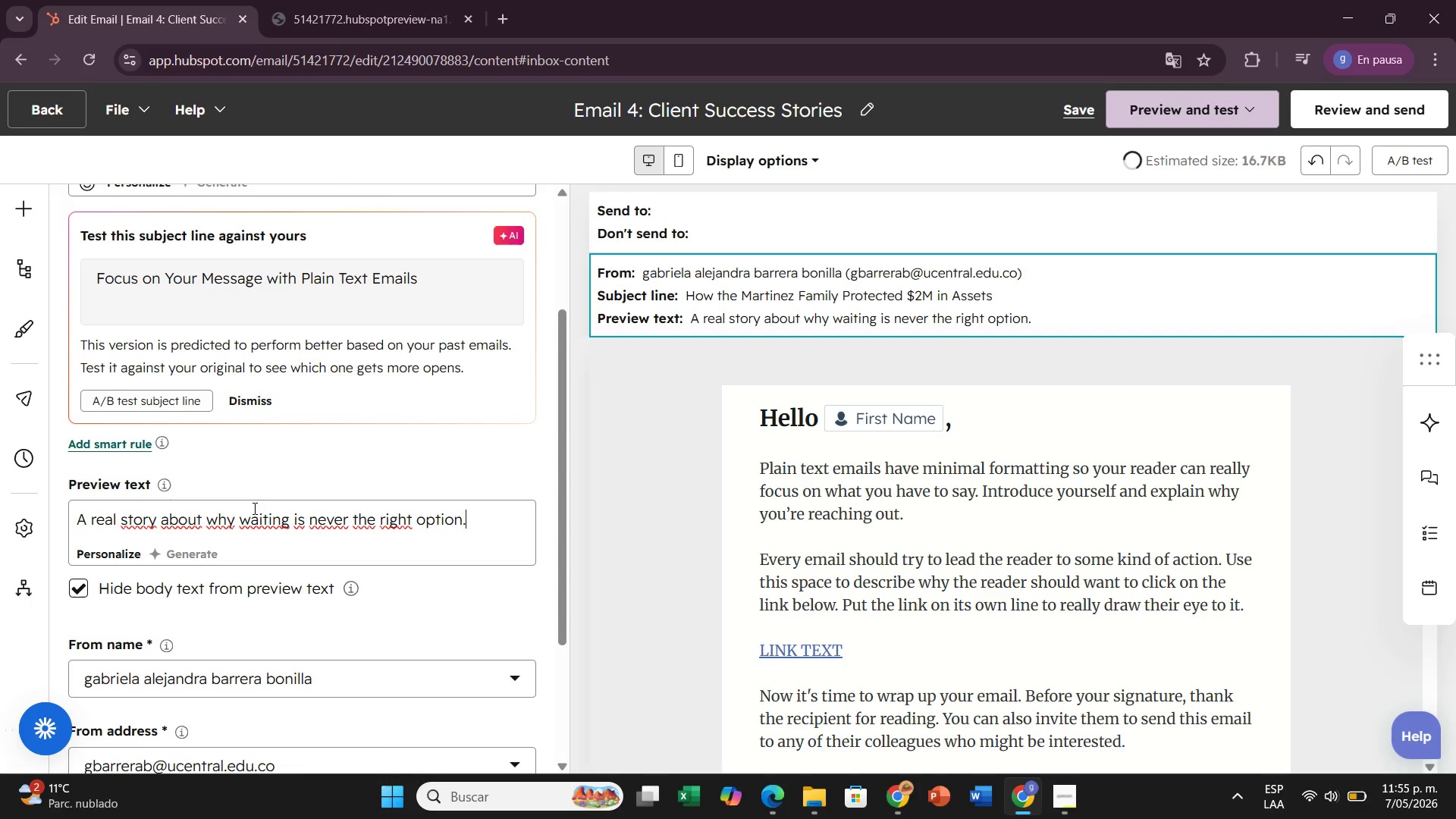 
left_click([648, 563])
 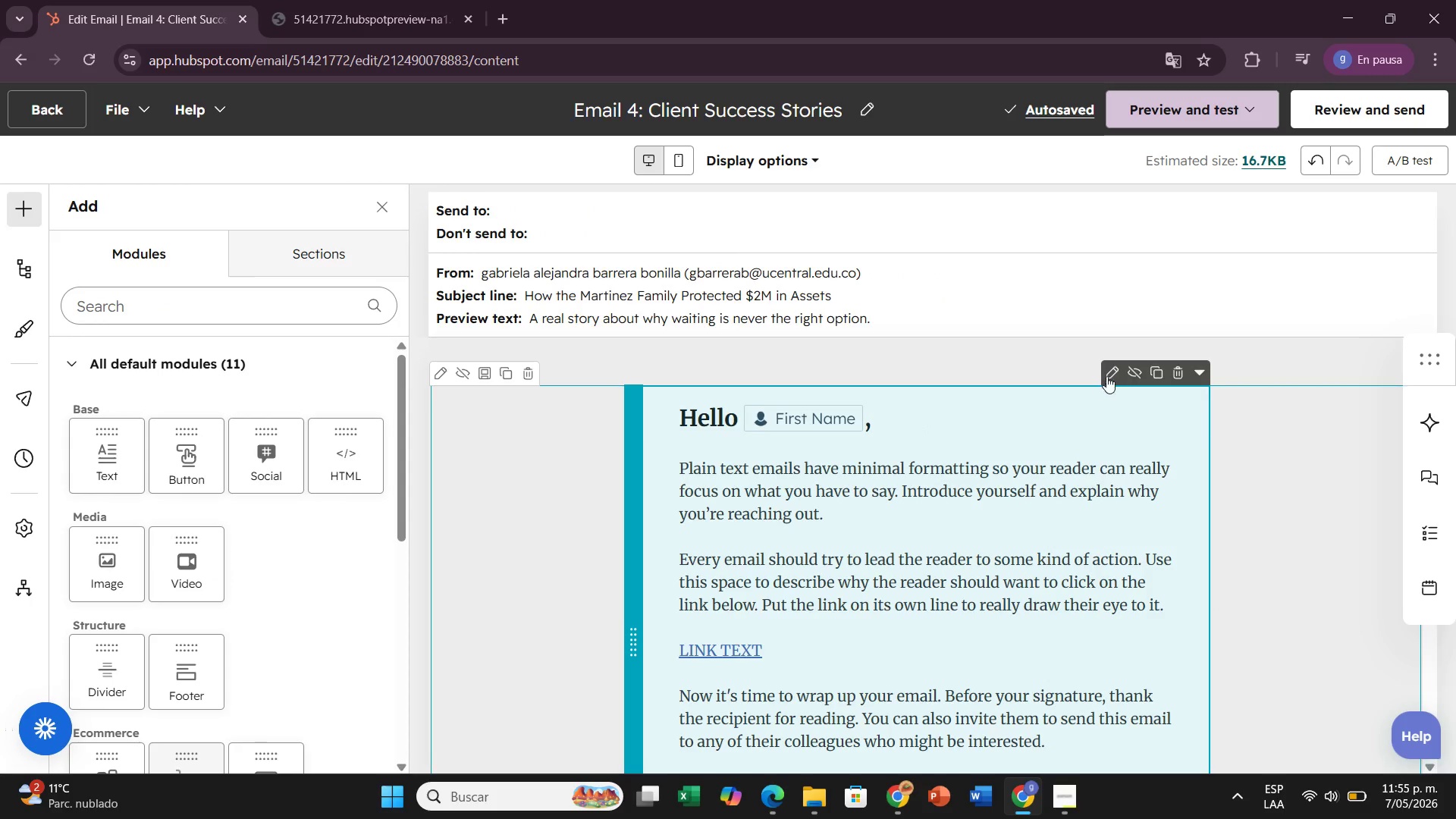 
scroll: coordinate [479, 646], scroll_direction: down, amount: 1.0
 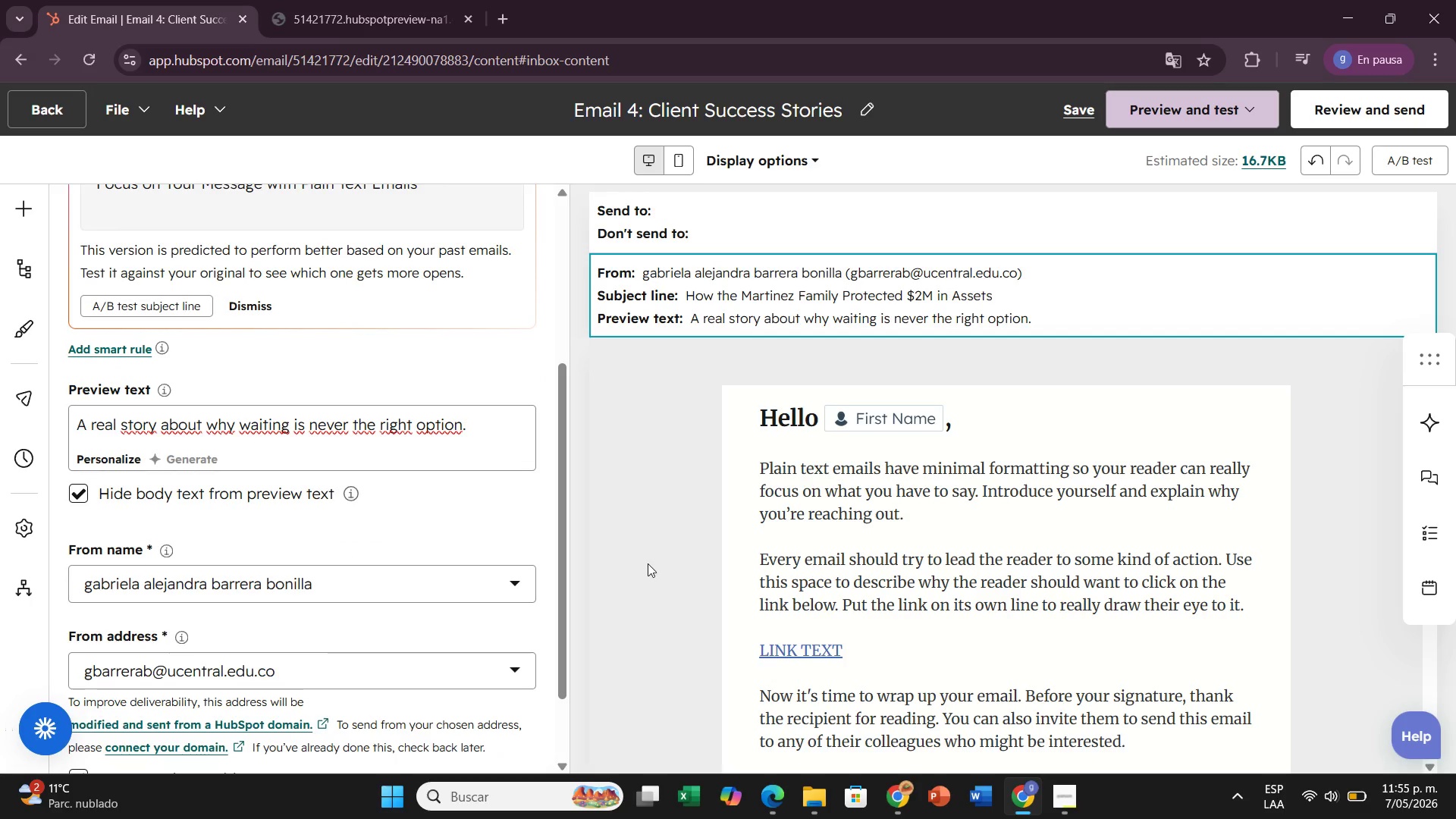 
left_click([1114, 377])
 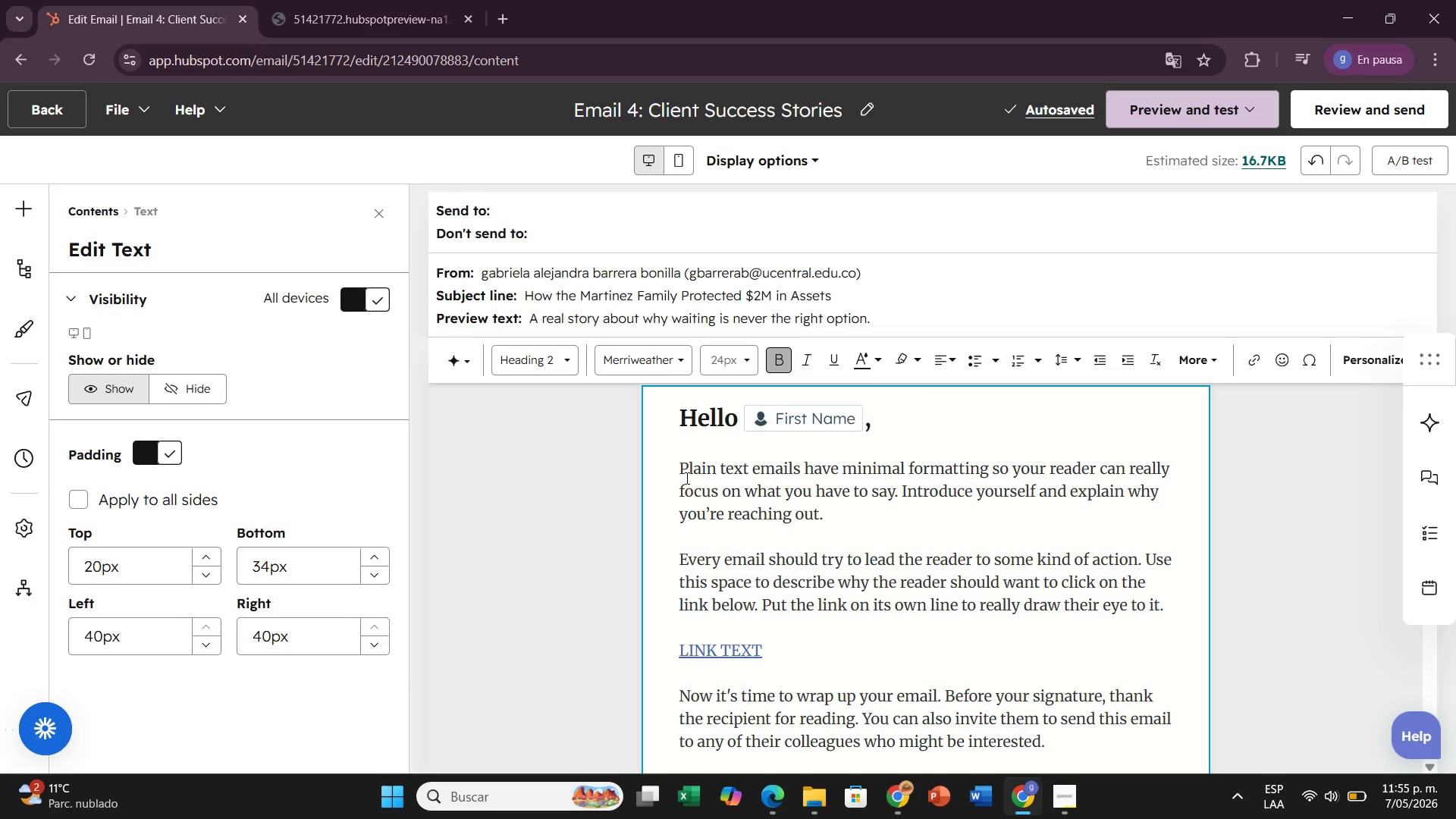 
left_click_drag(start_coordinate=[678, 467], to_coordinate=[924, 667])
 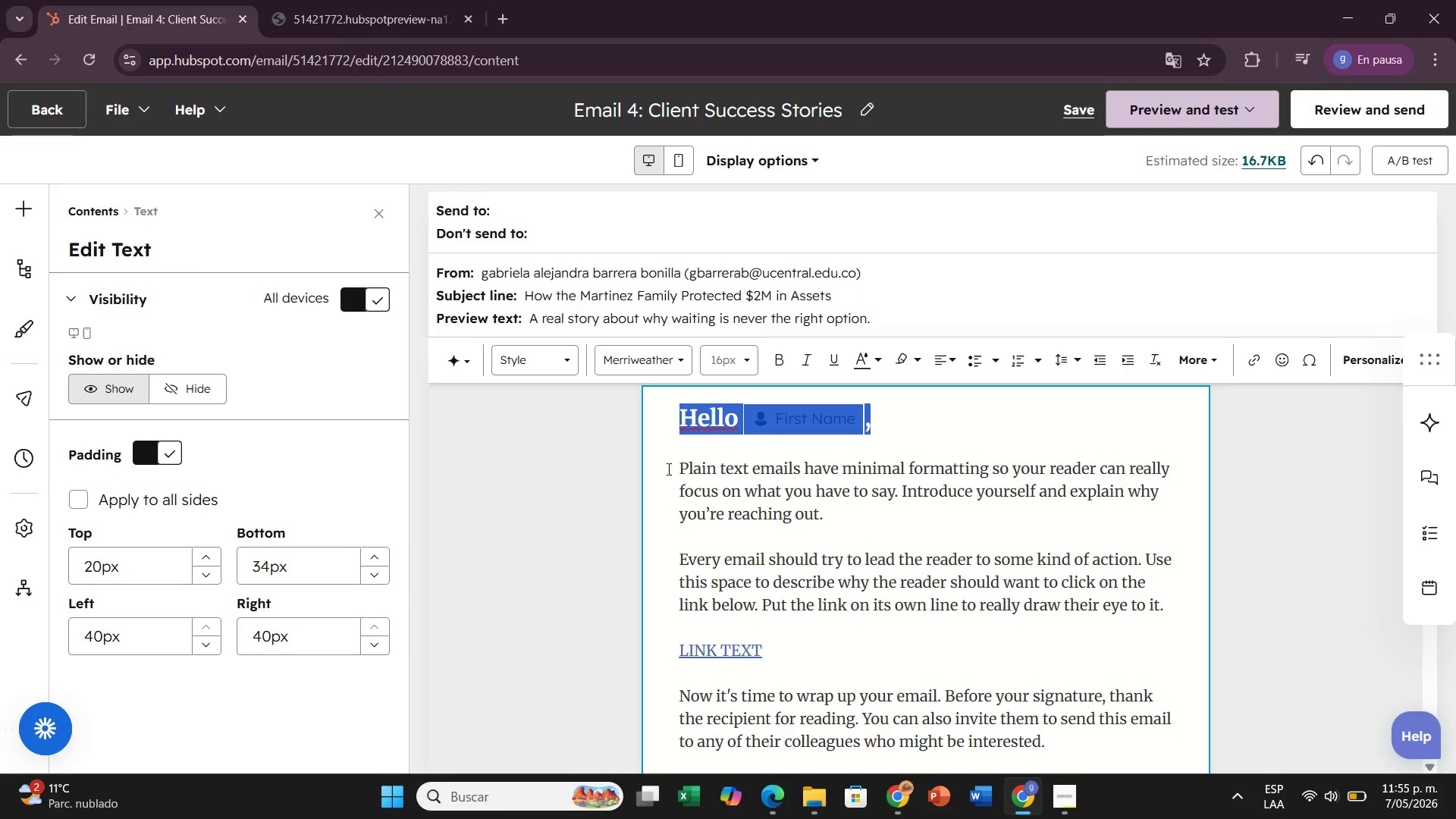 
left_click([671, 461])
 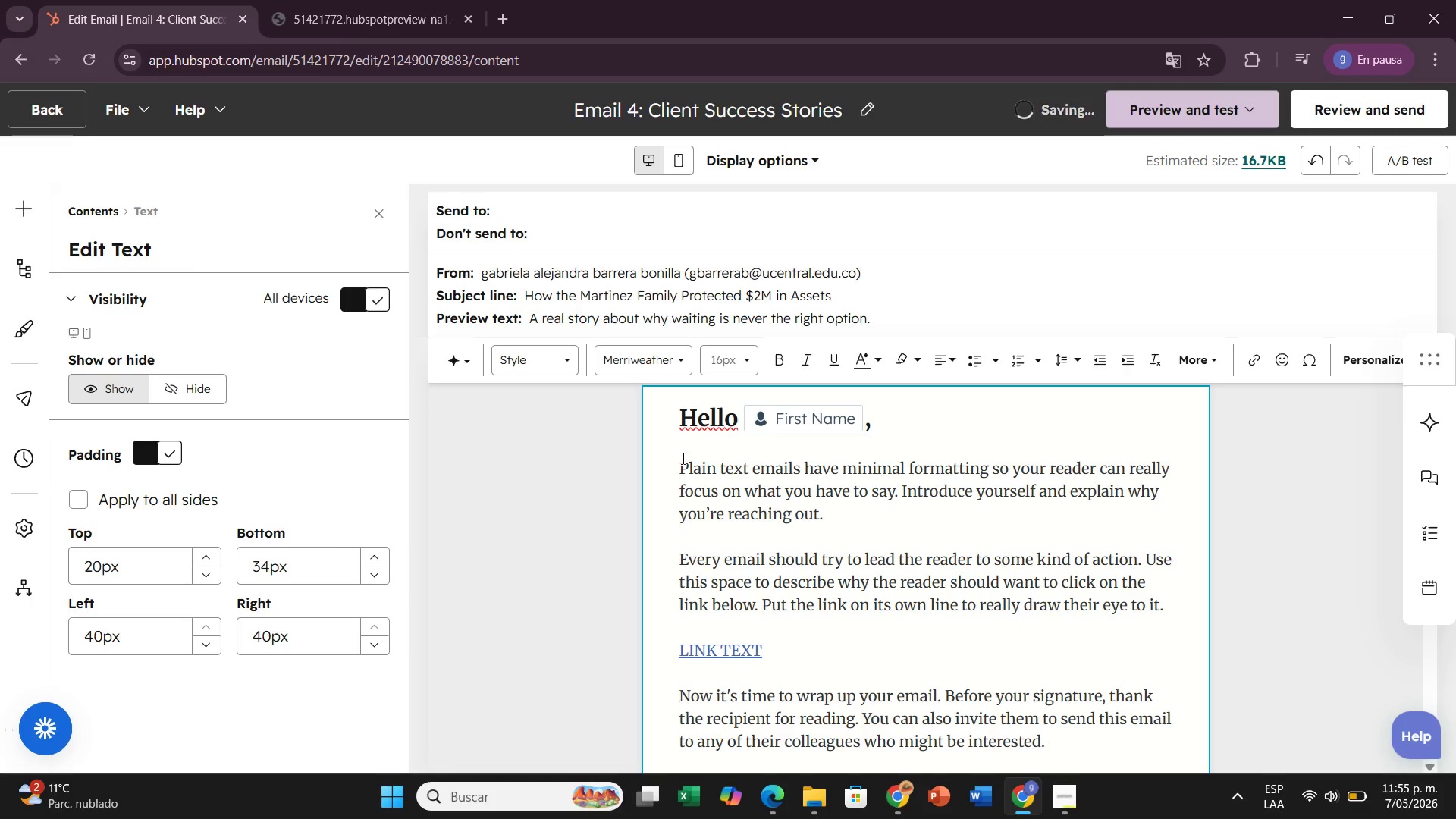 
left_click([669, 454])
 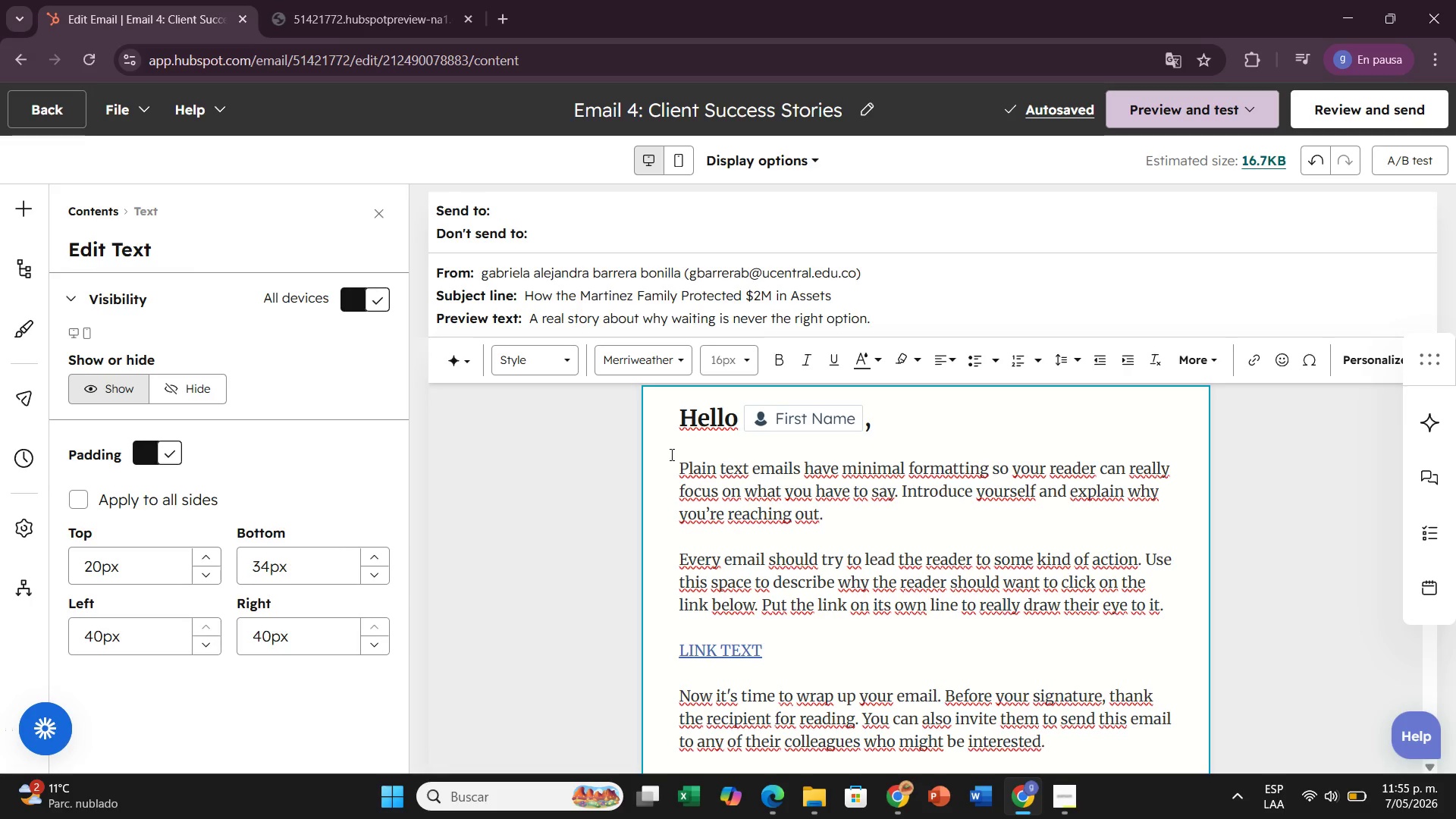 
left_click_drag(start_coordinate=[669, 454], to_coordinate=[695, 451])
 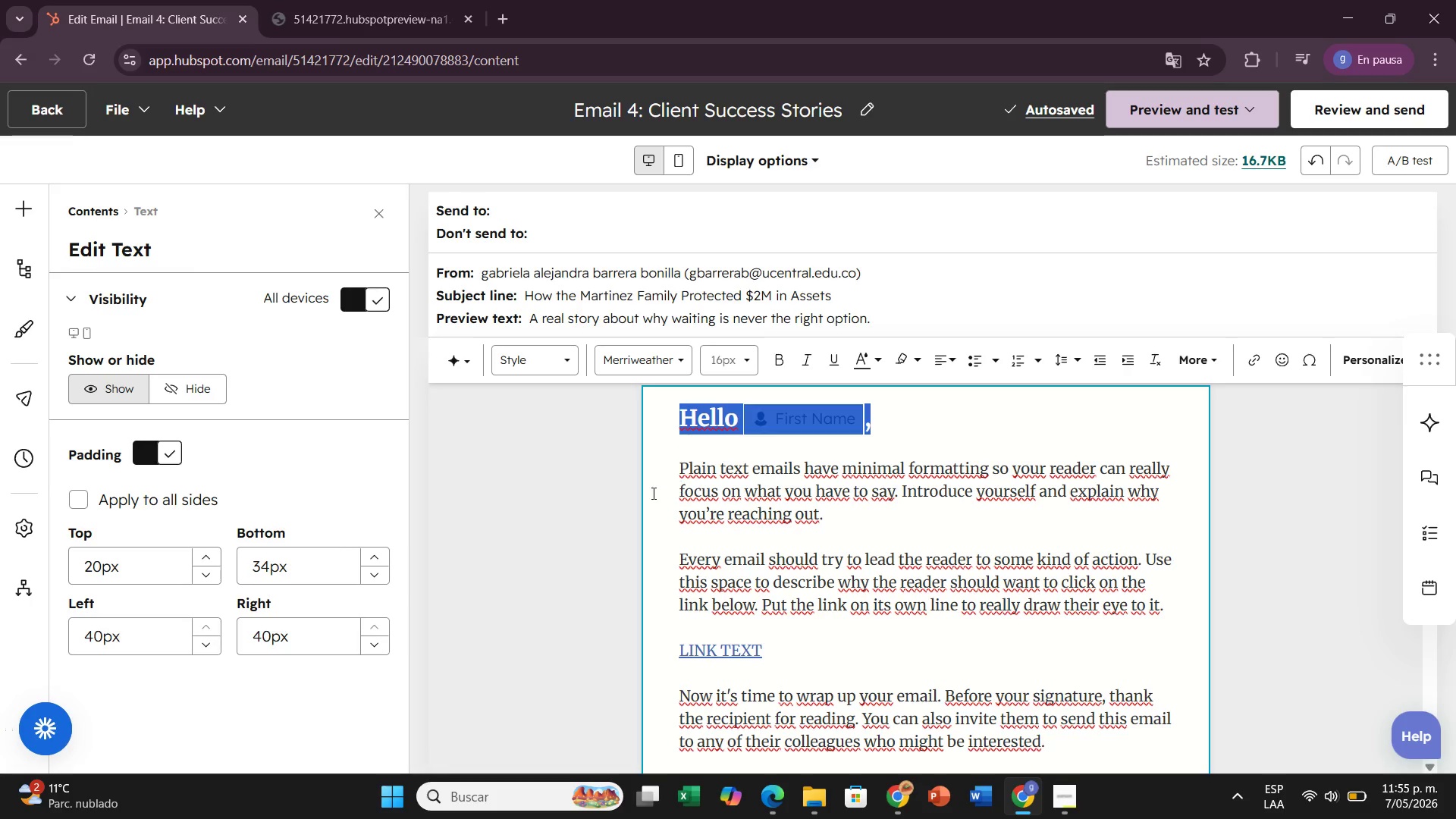 
left_click([652, 493])
 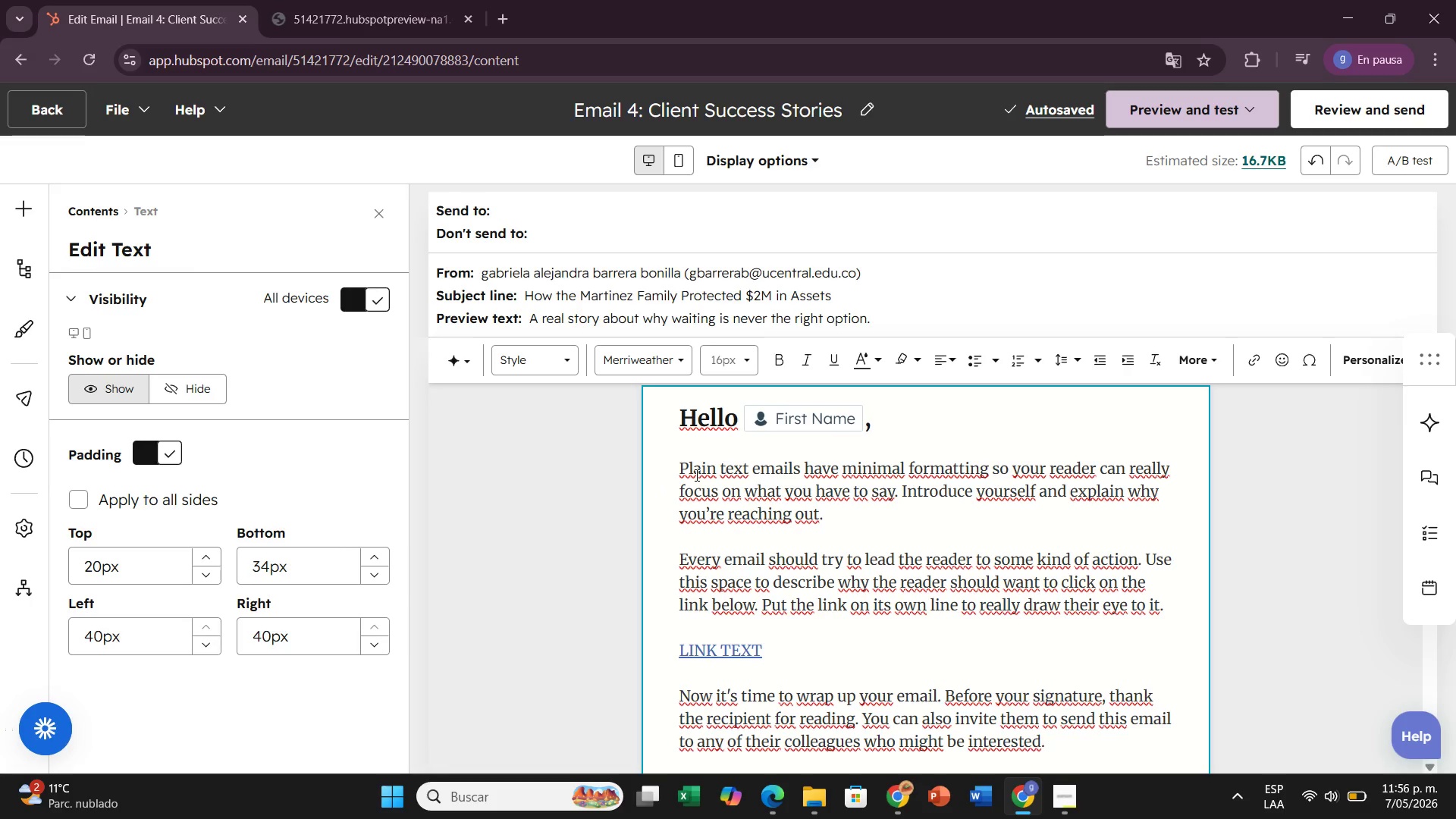 
left_click([695, 475])
 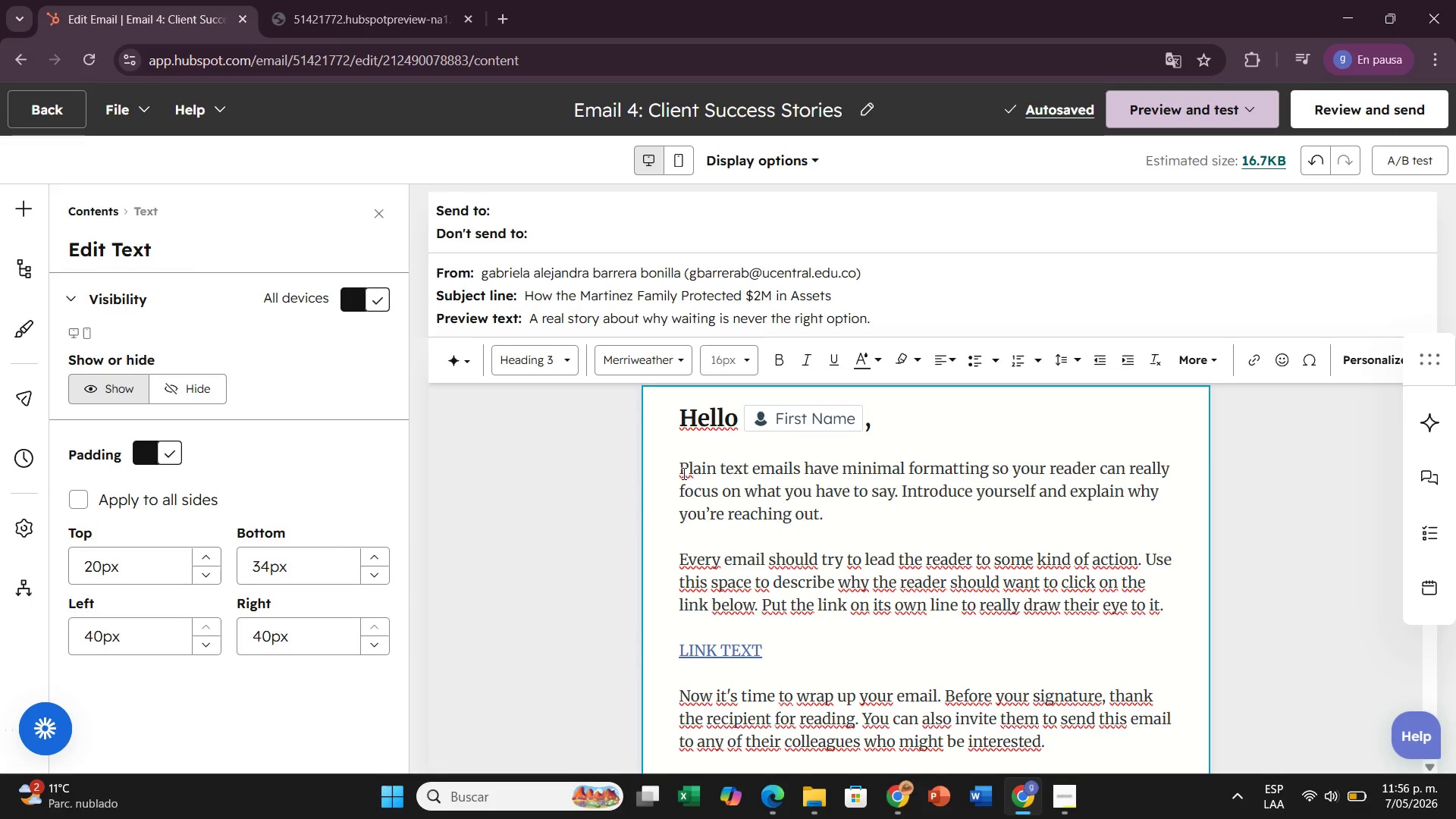 
left_click([681, 473])
 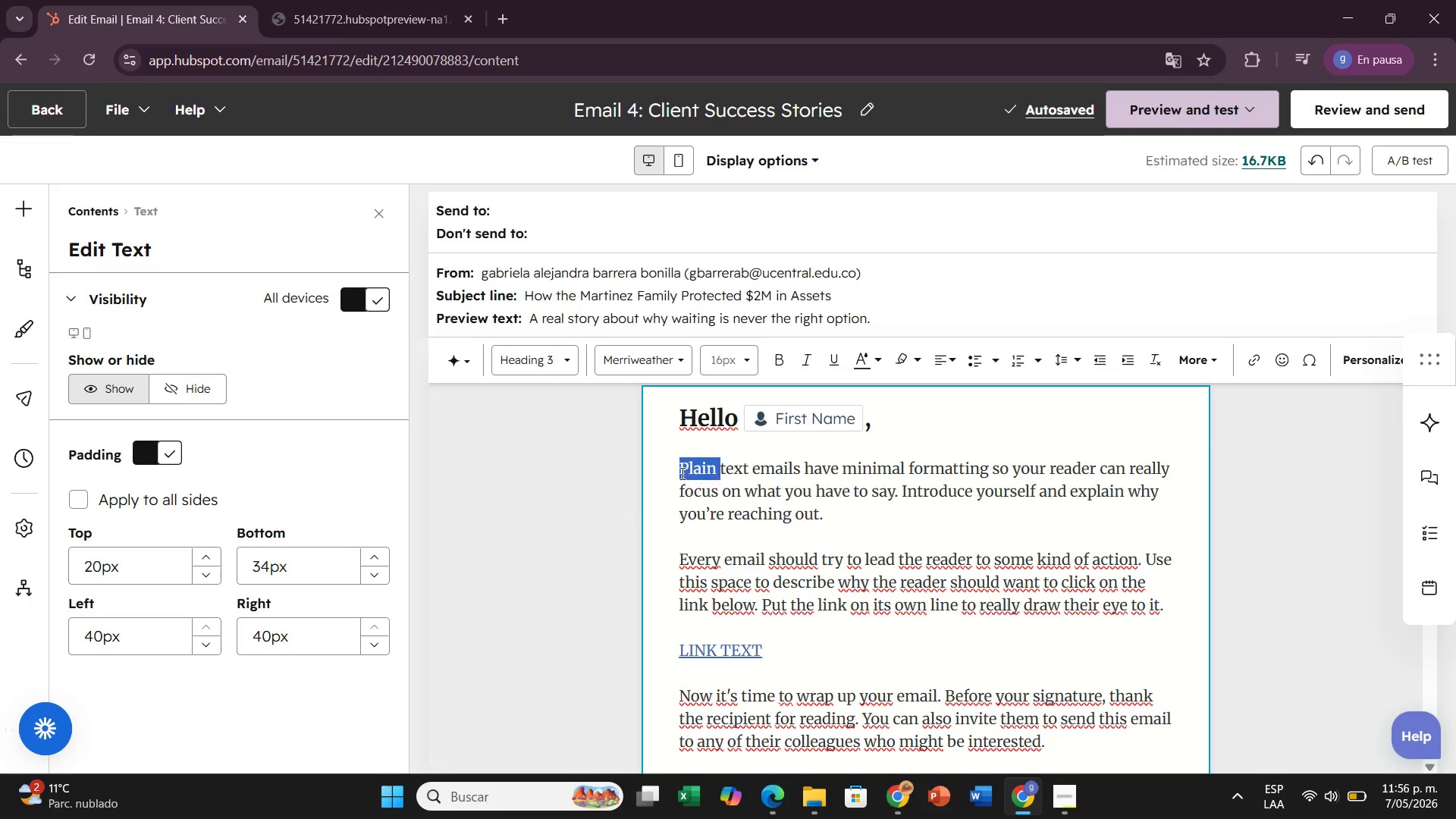 
left_click_drag(start_coordinate=[681, 473], to_coordinate=[973, 563])
 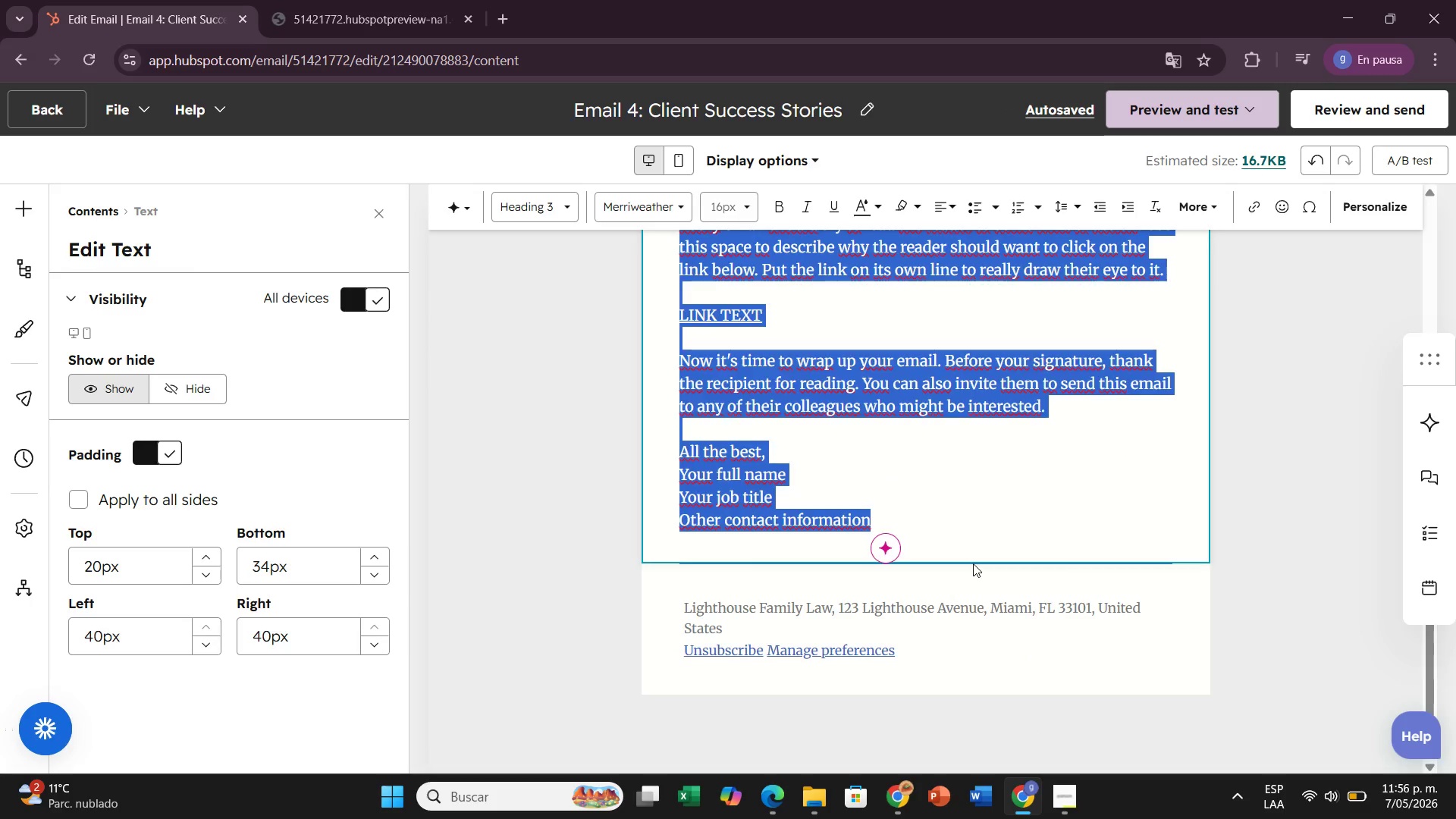 
key(Backspace)
 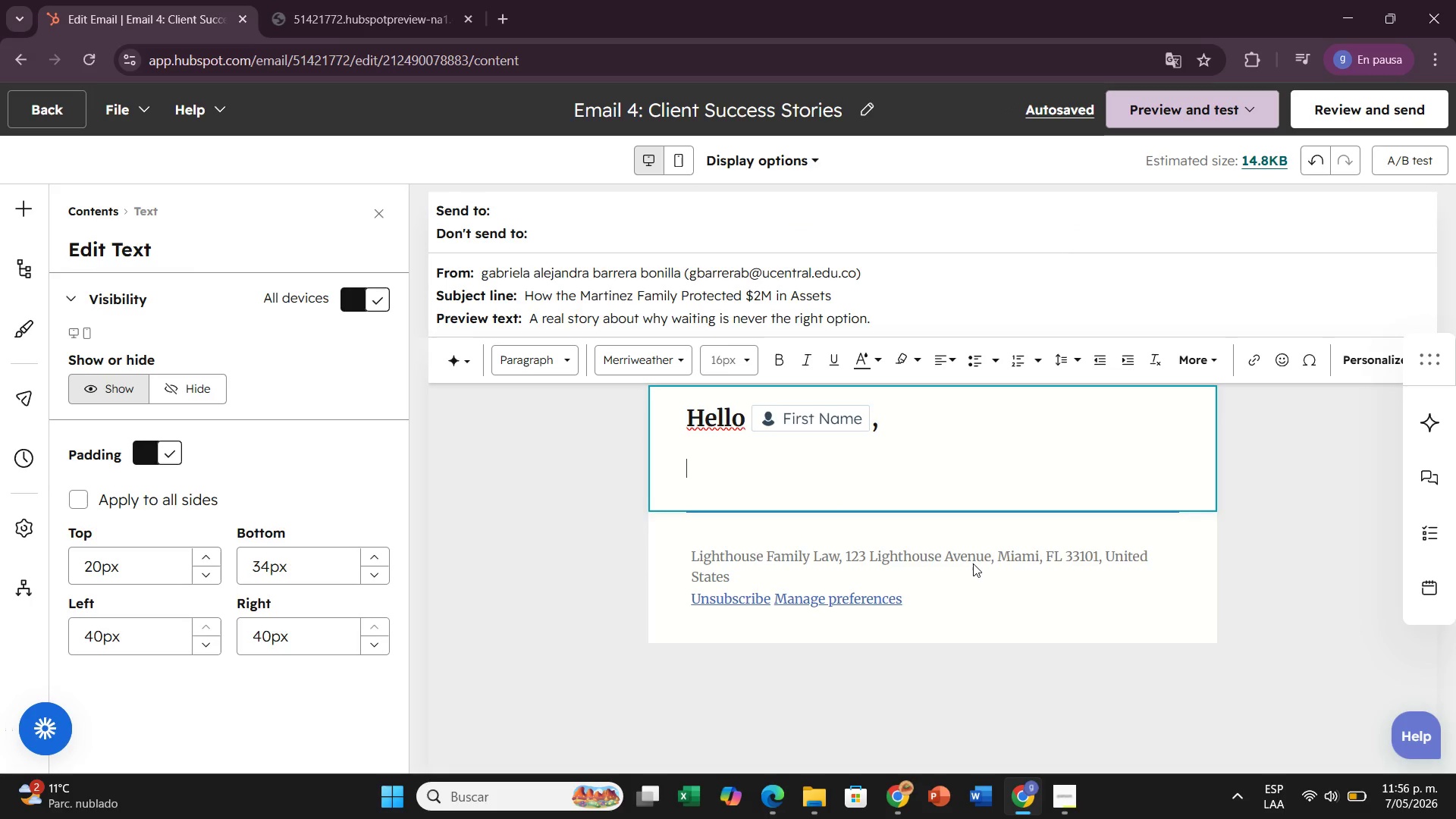 
wait(14.39)
 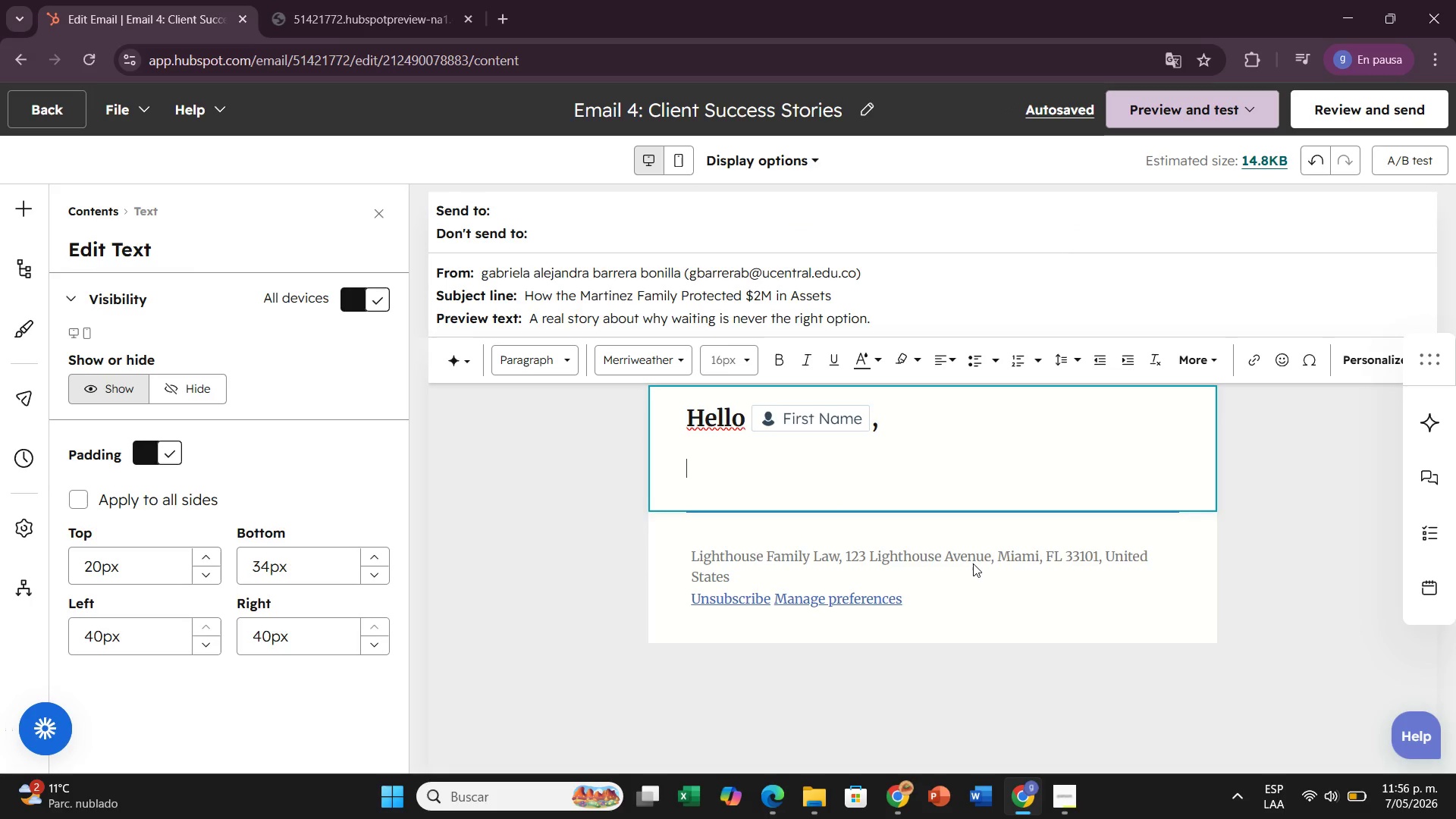 
left_click([742, 426])
 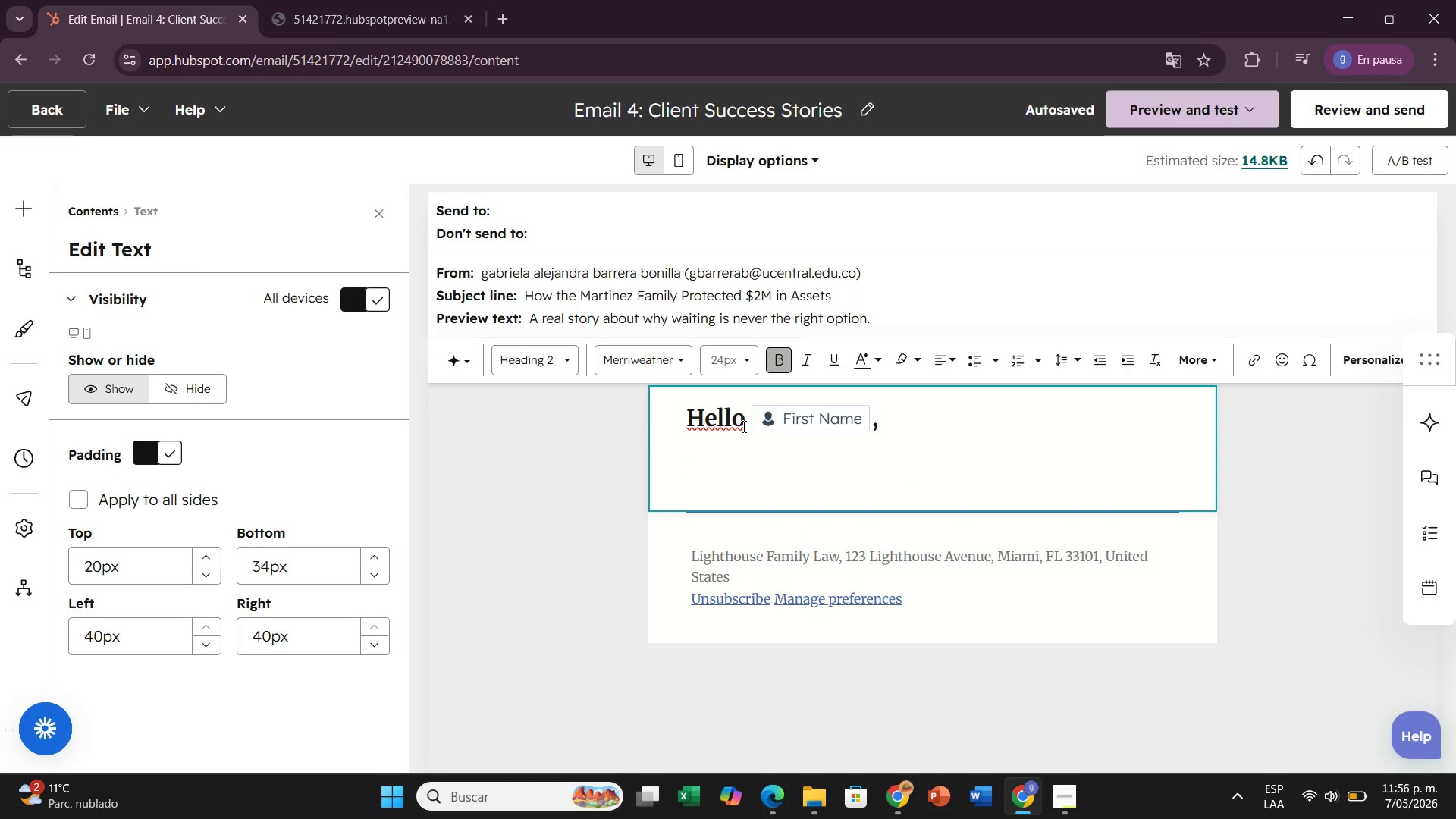 
key(Slash)
 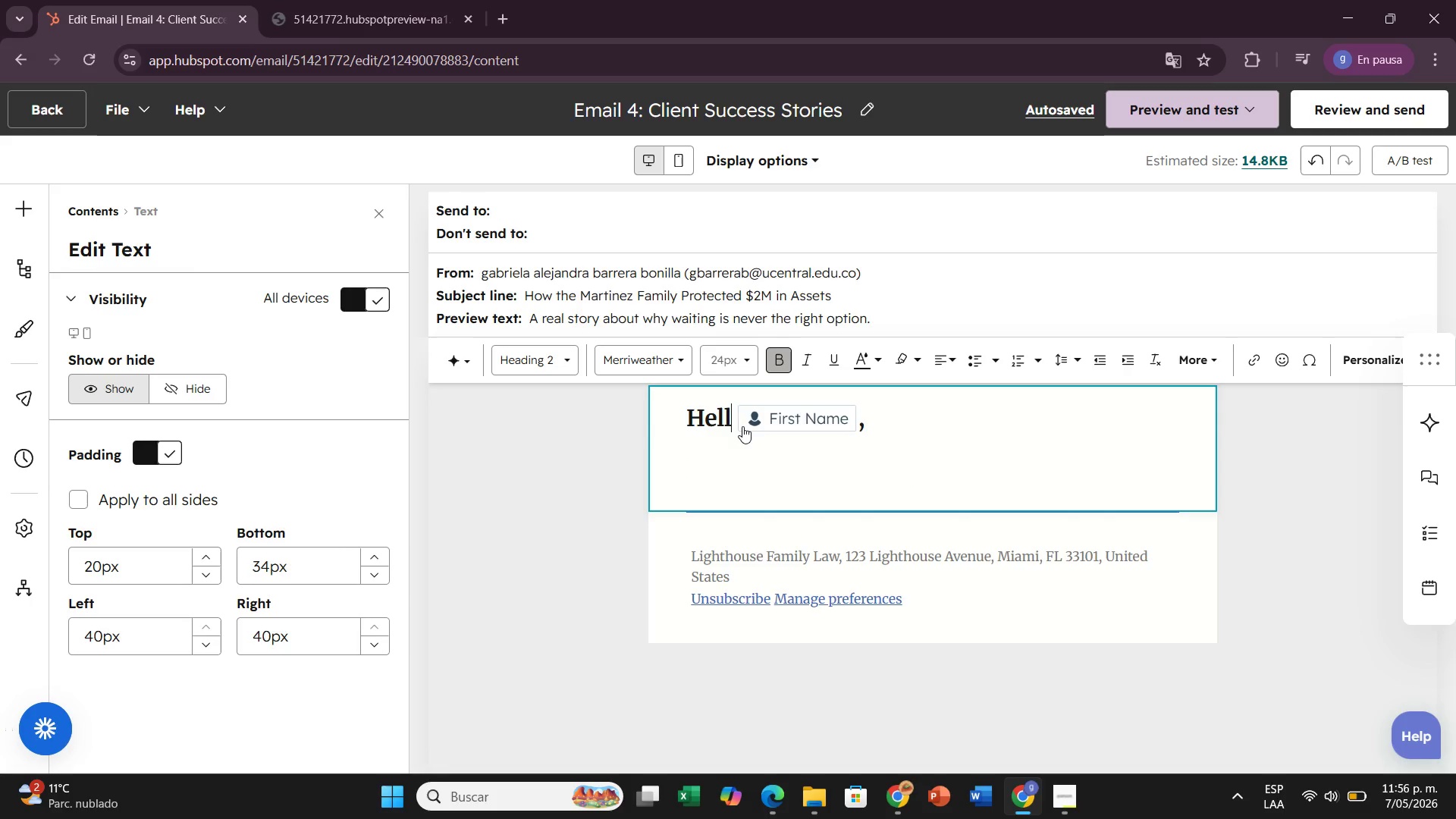 
key(Backspace)
 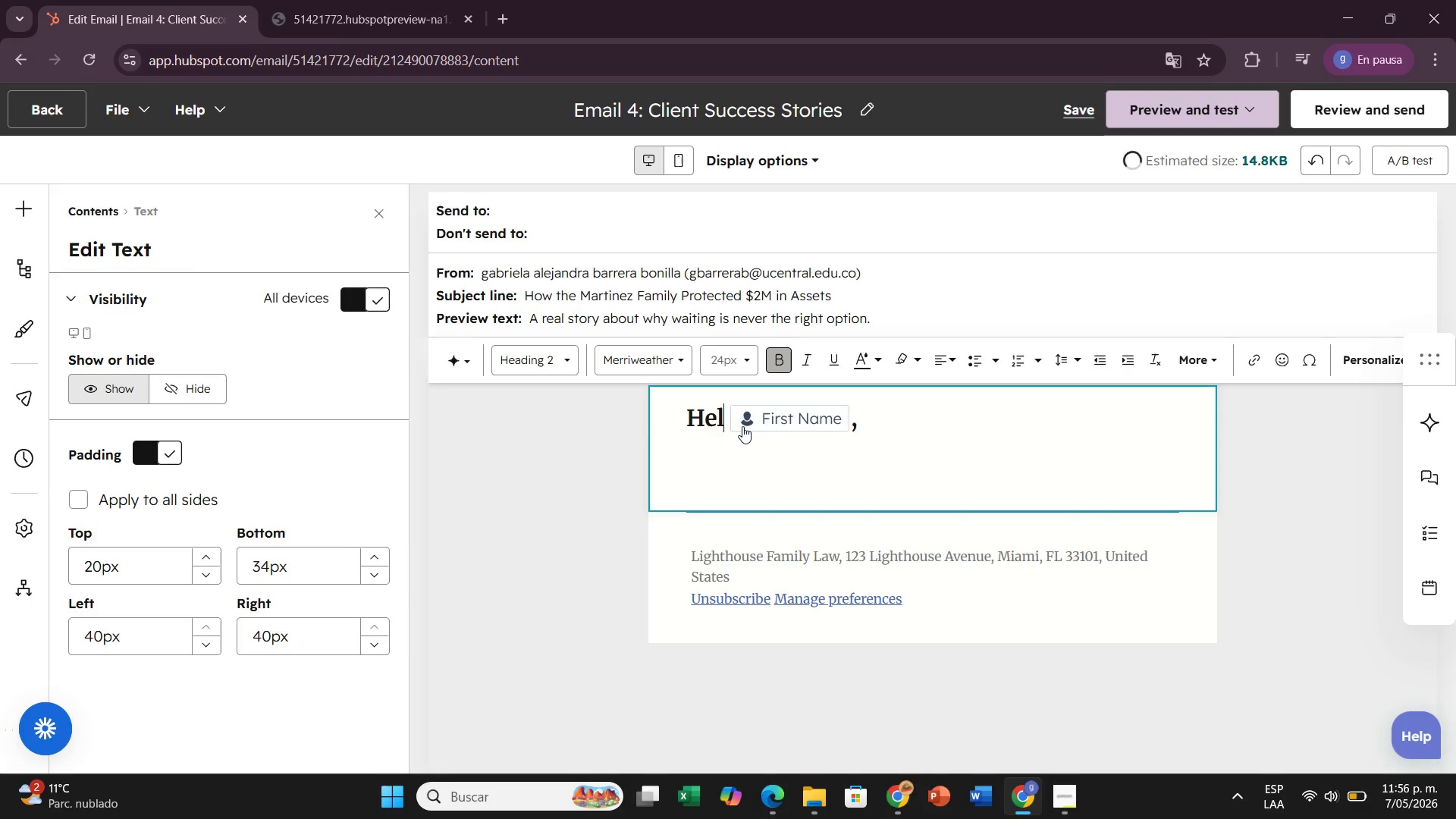 
key(Backspace)
 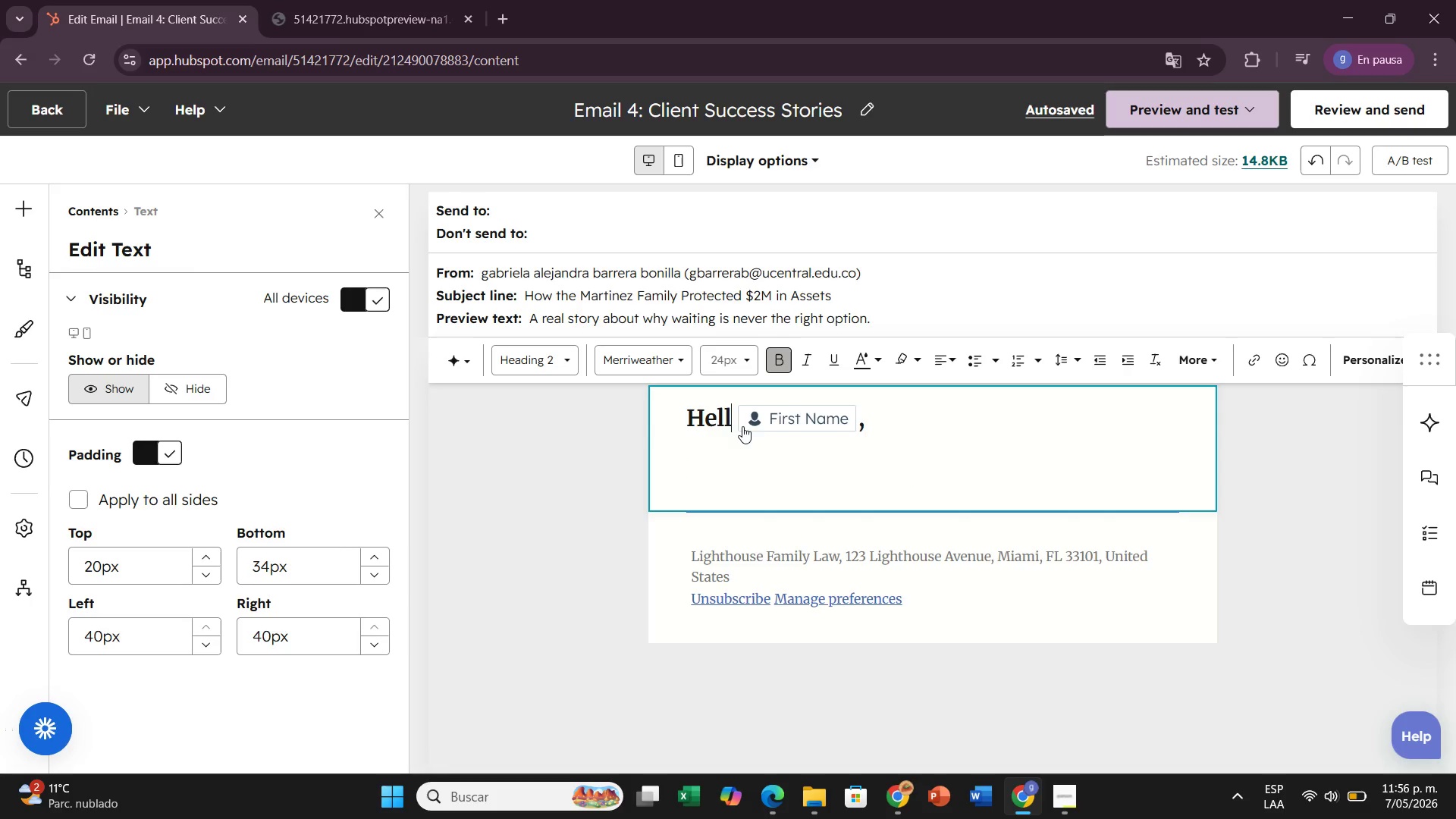 
key(Backspace)
 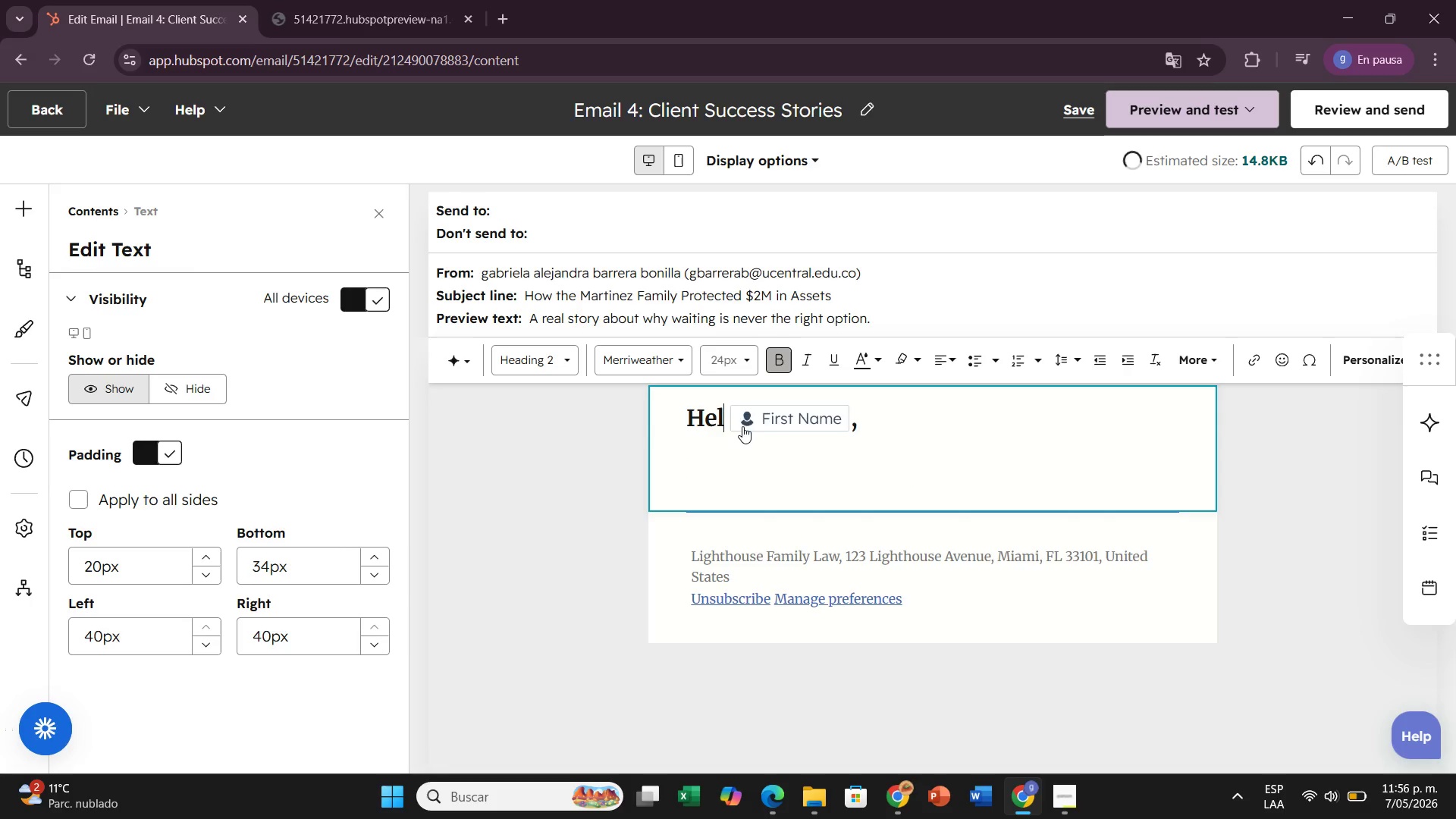 
key(Backspace)
 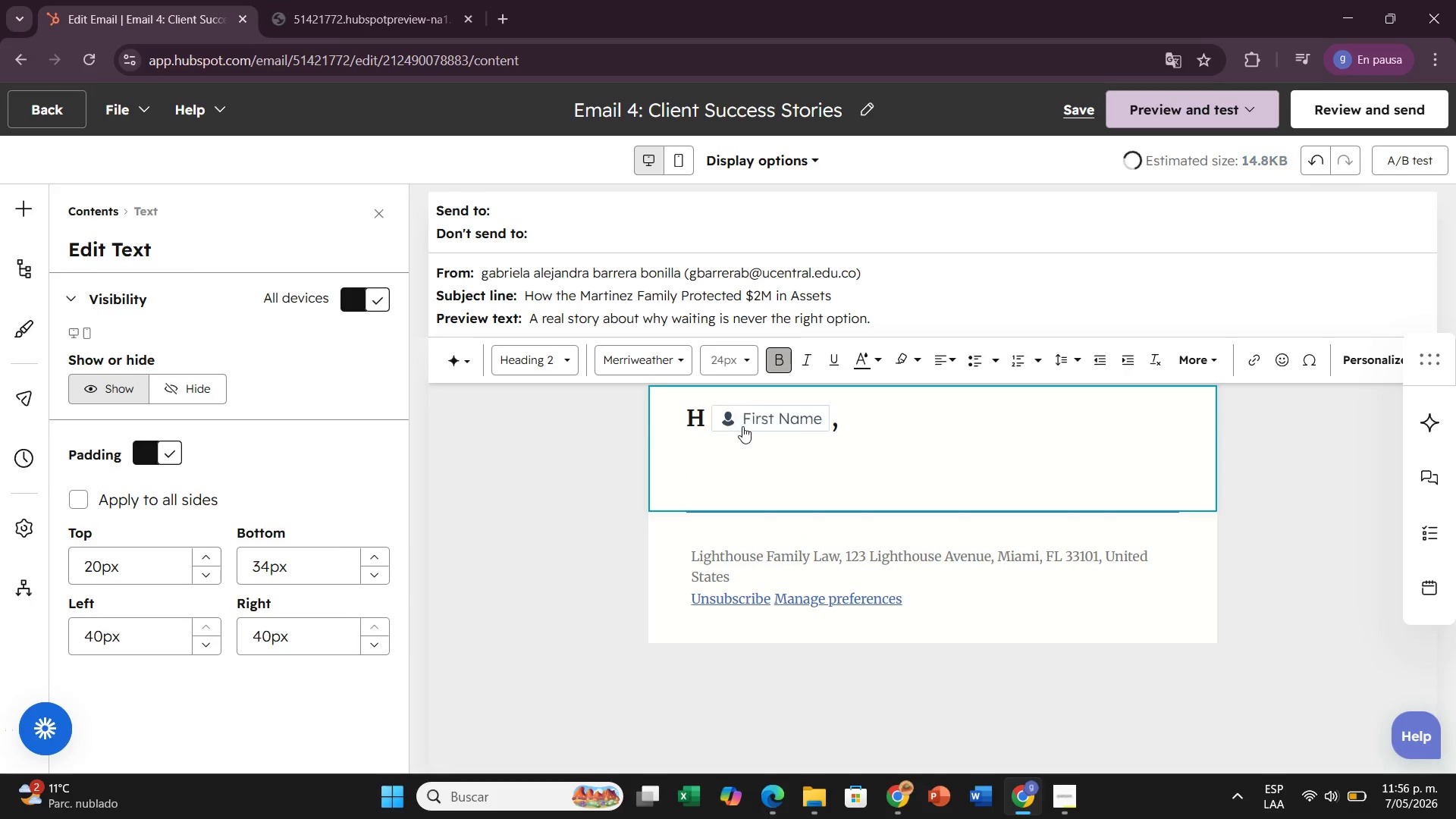 
key(Backspace)
 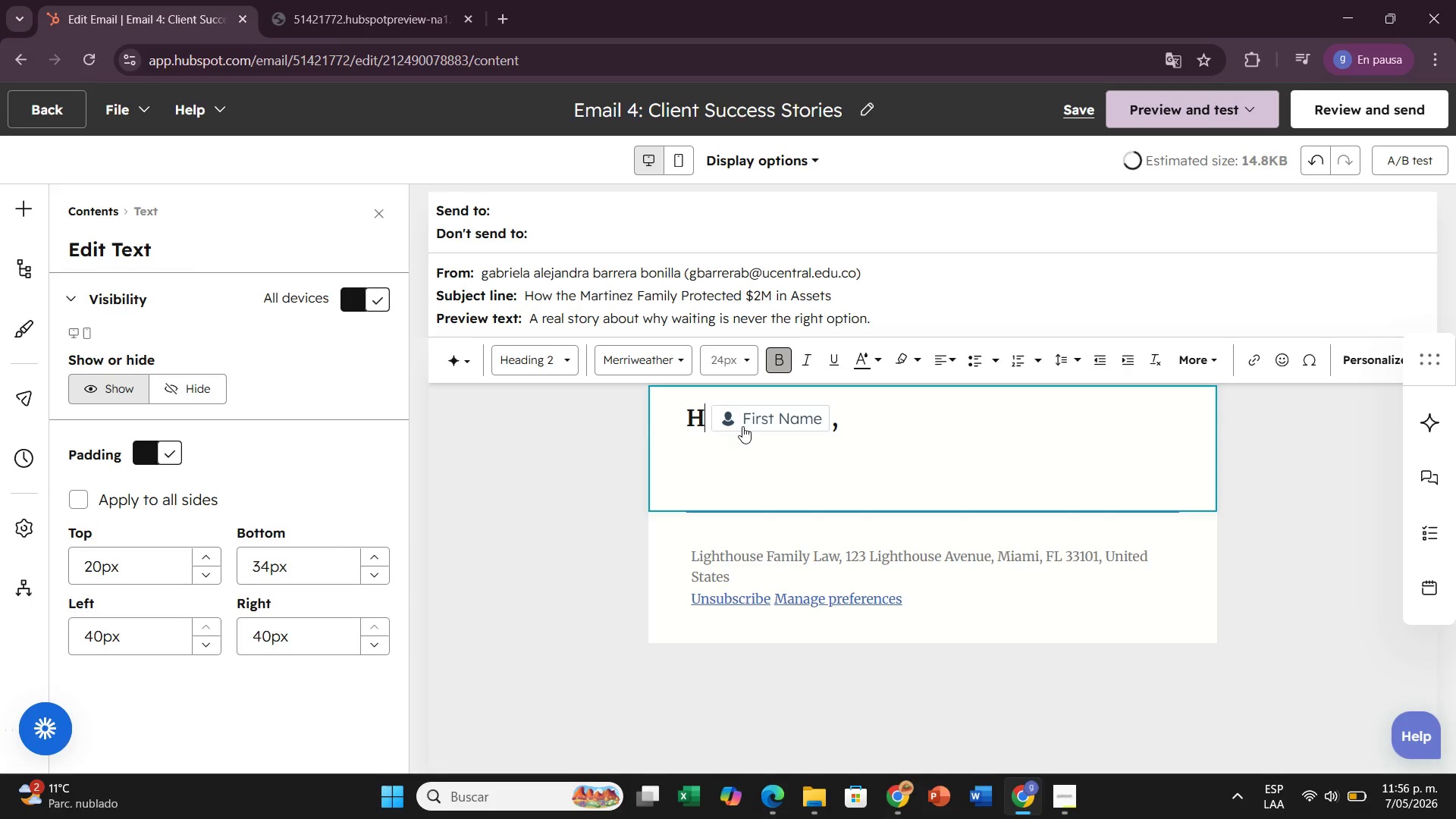 
key(I)
 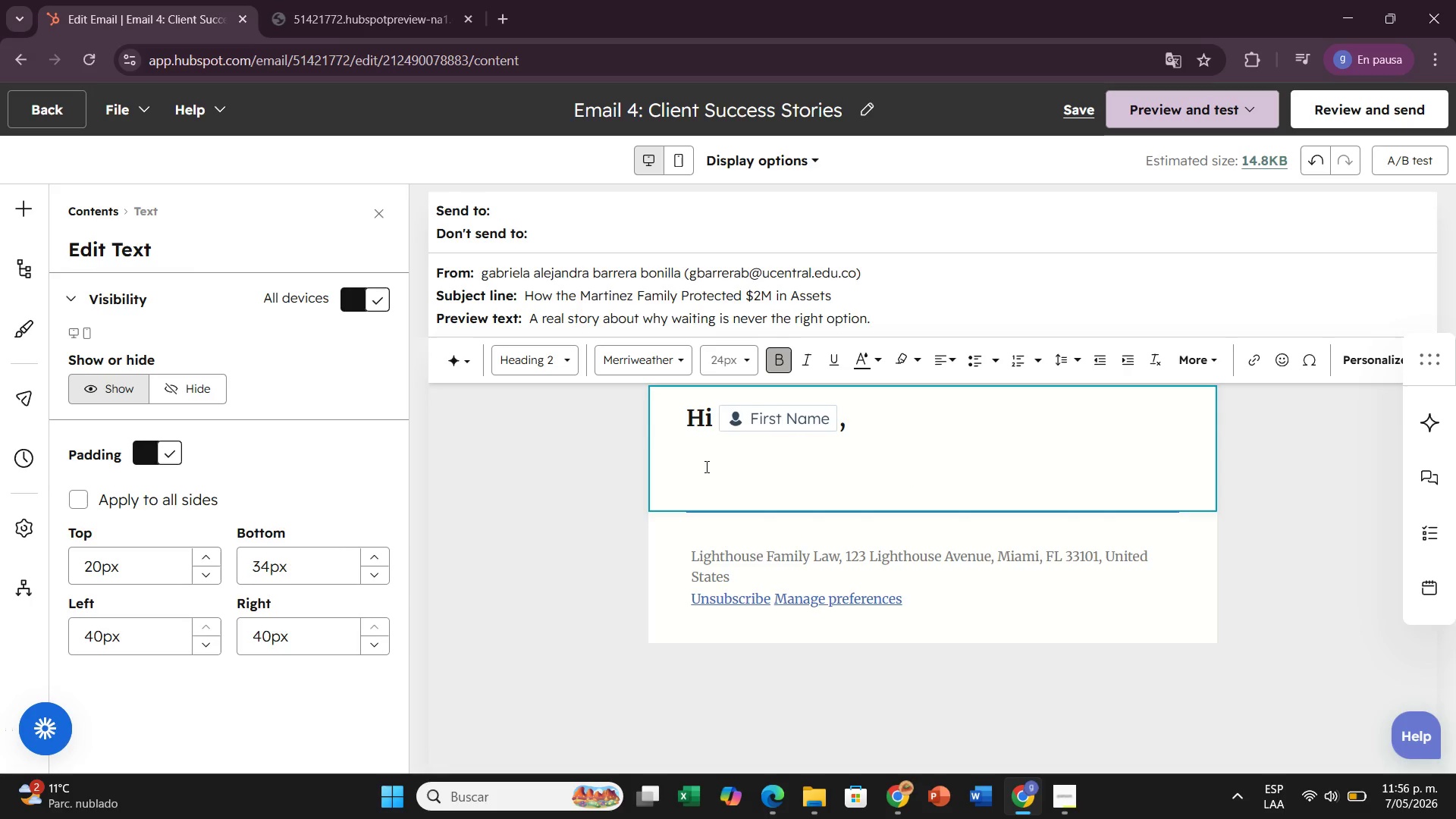 
left_click([700, 468])
 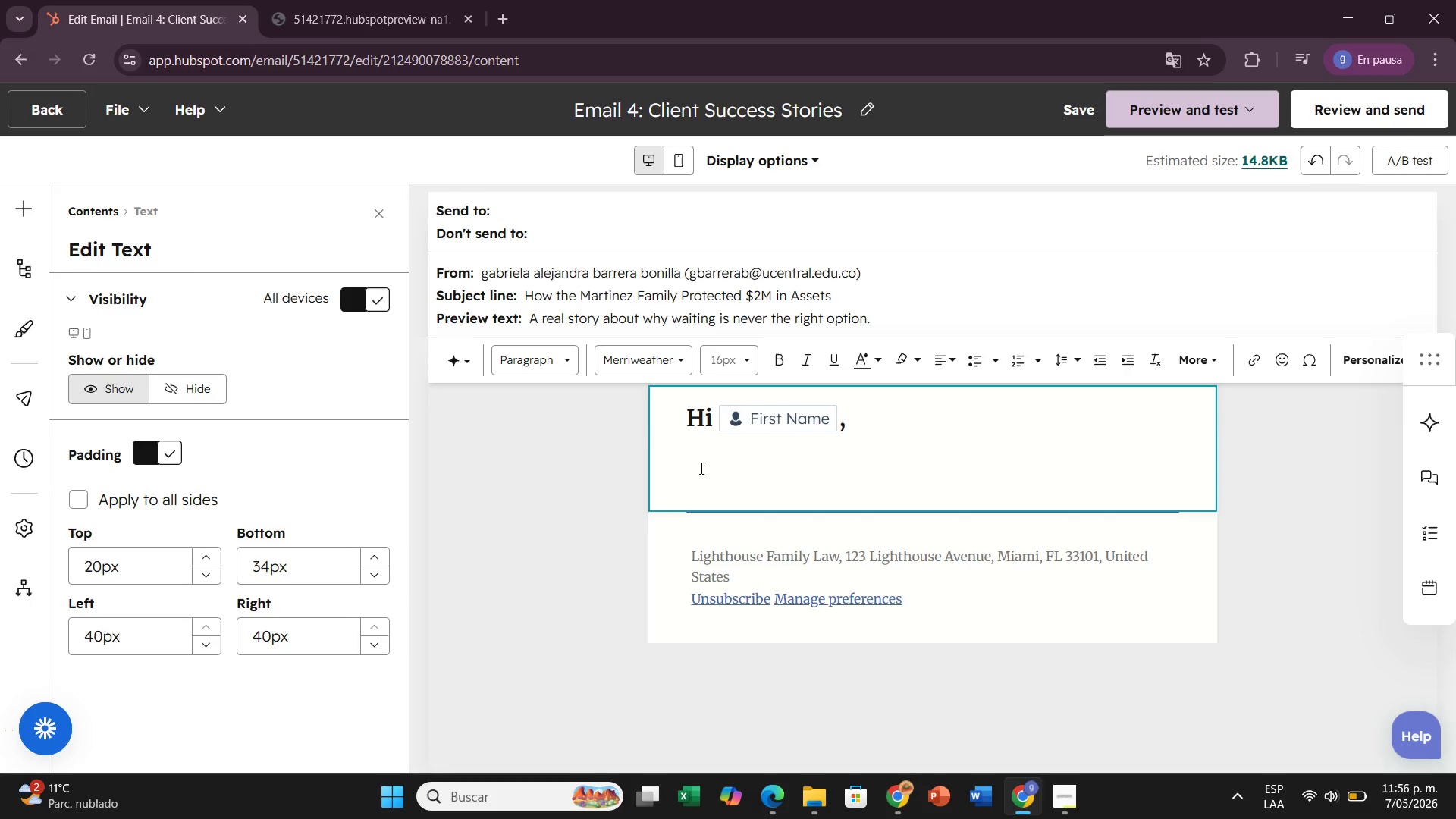 
type(K)
key(Backspace)
type(Lasy)
key(Backspace)
type(t year, a family came to us after losing nearly $200,000 in probate fees)
 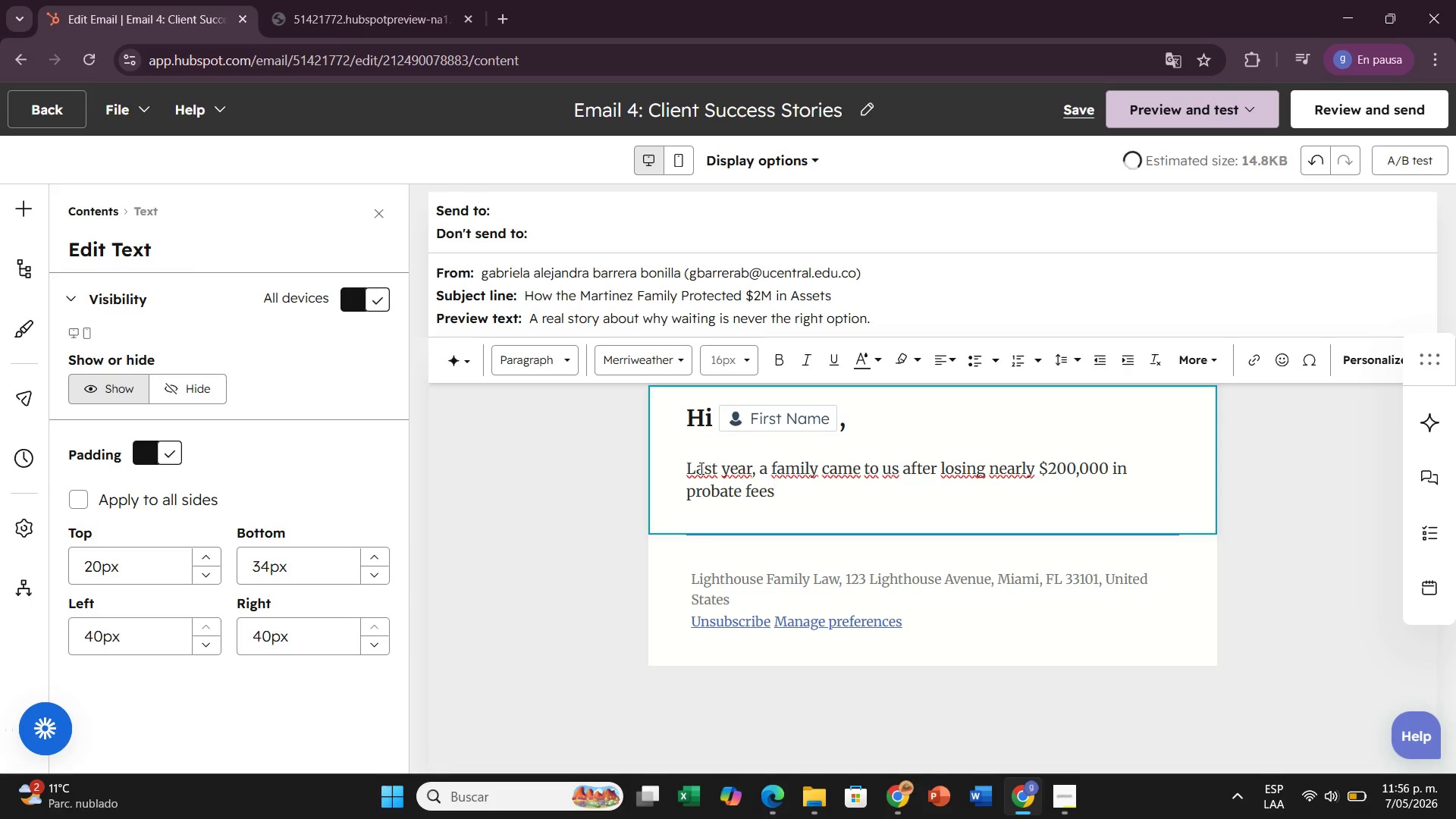 
wait(7.97)
 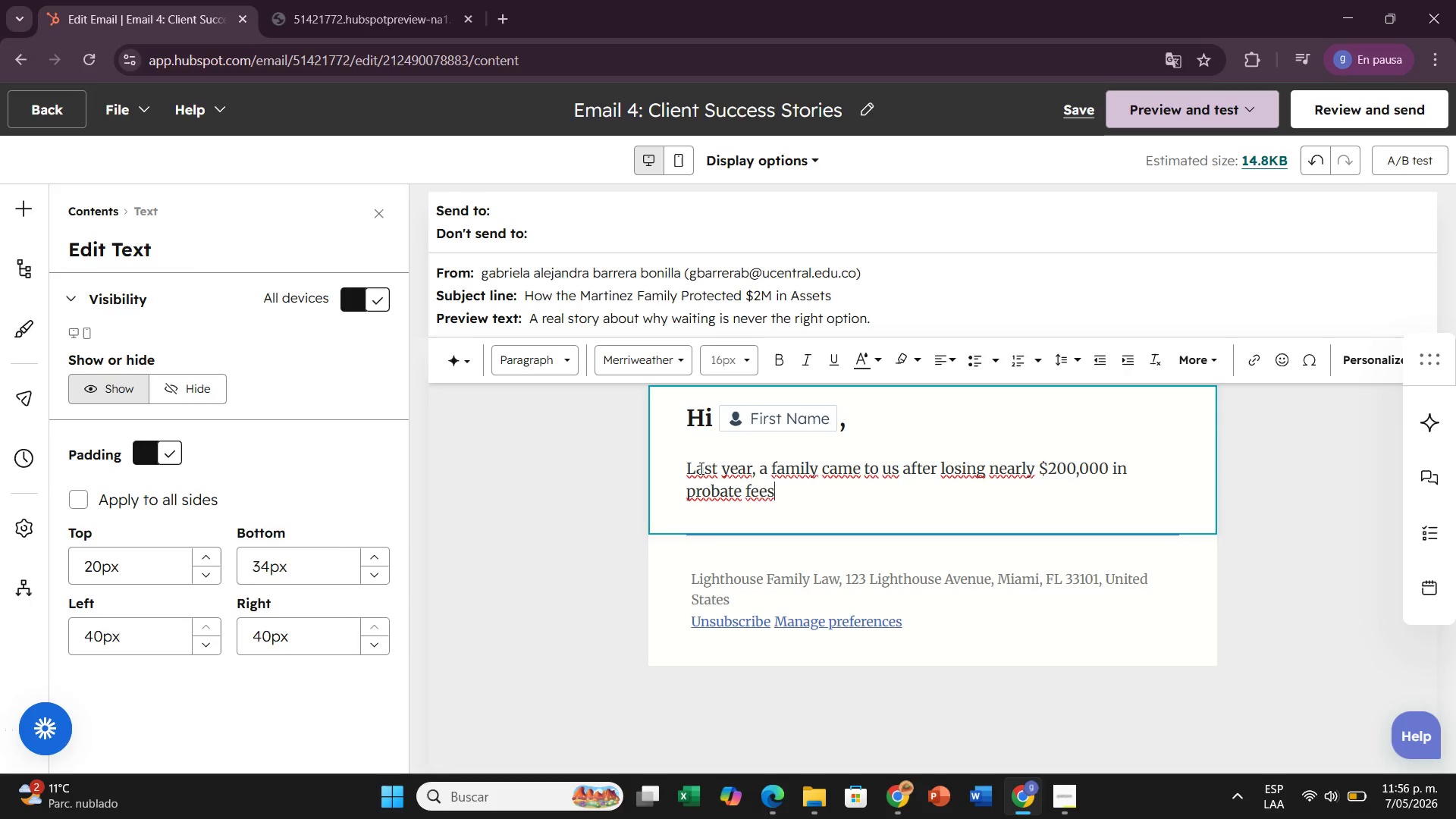 
type( all because they delat)
key(Backspace)
type(yed their estate plan.)
 